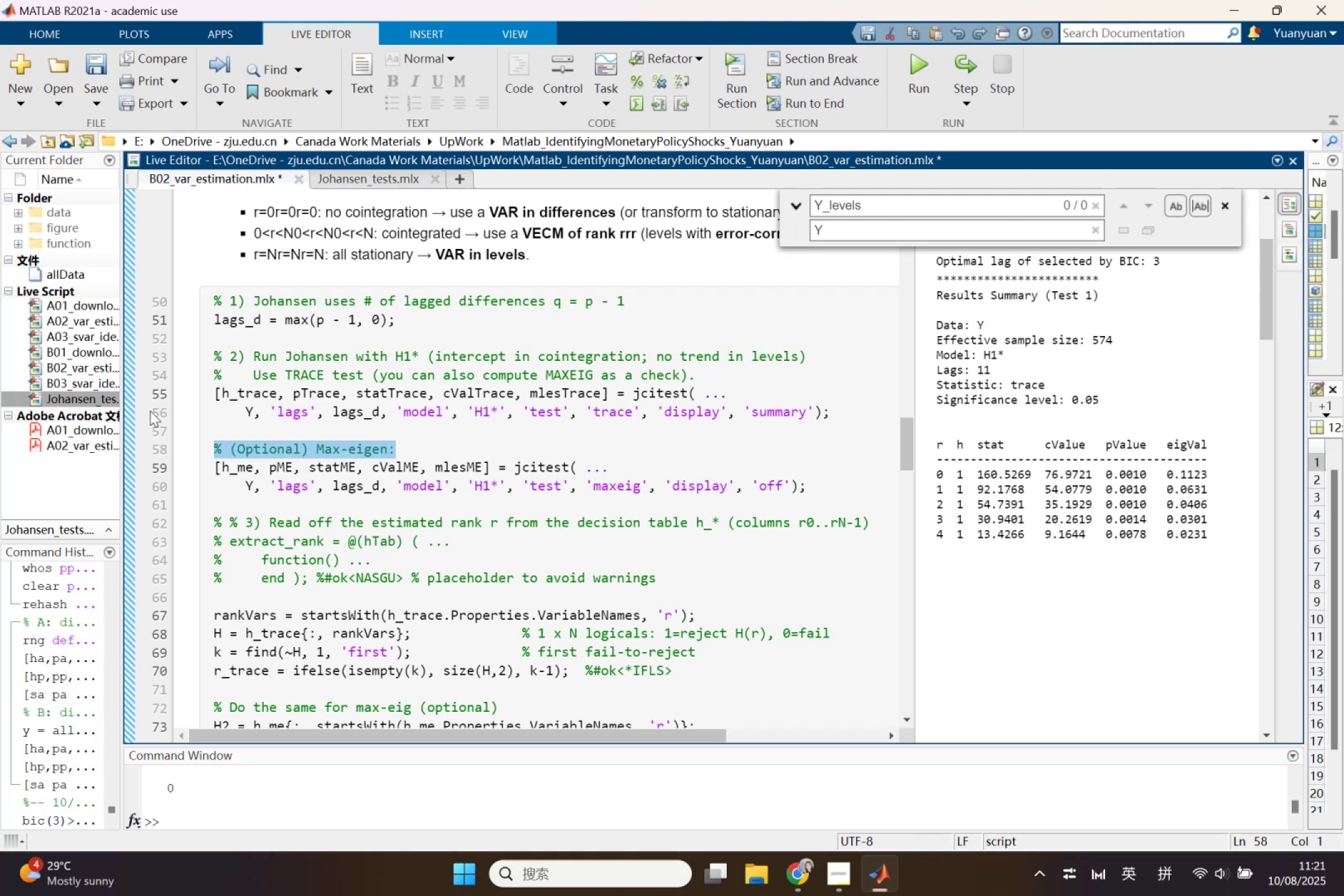 
key(Control+ControlLeft)
 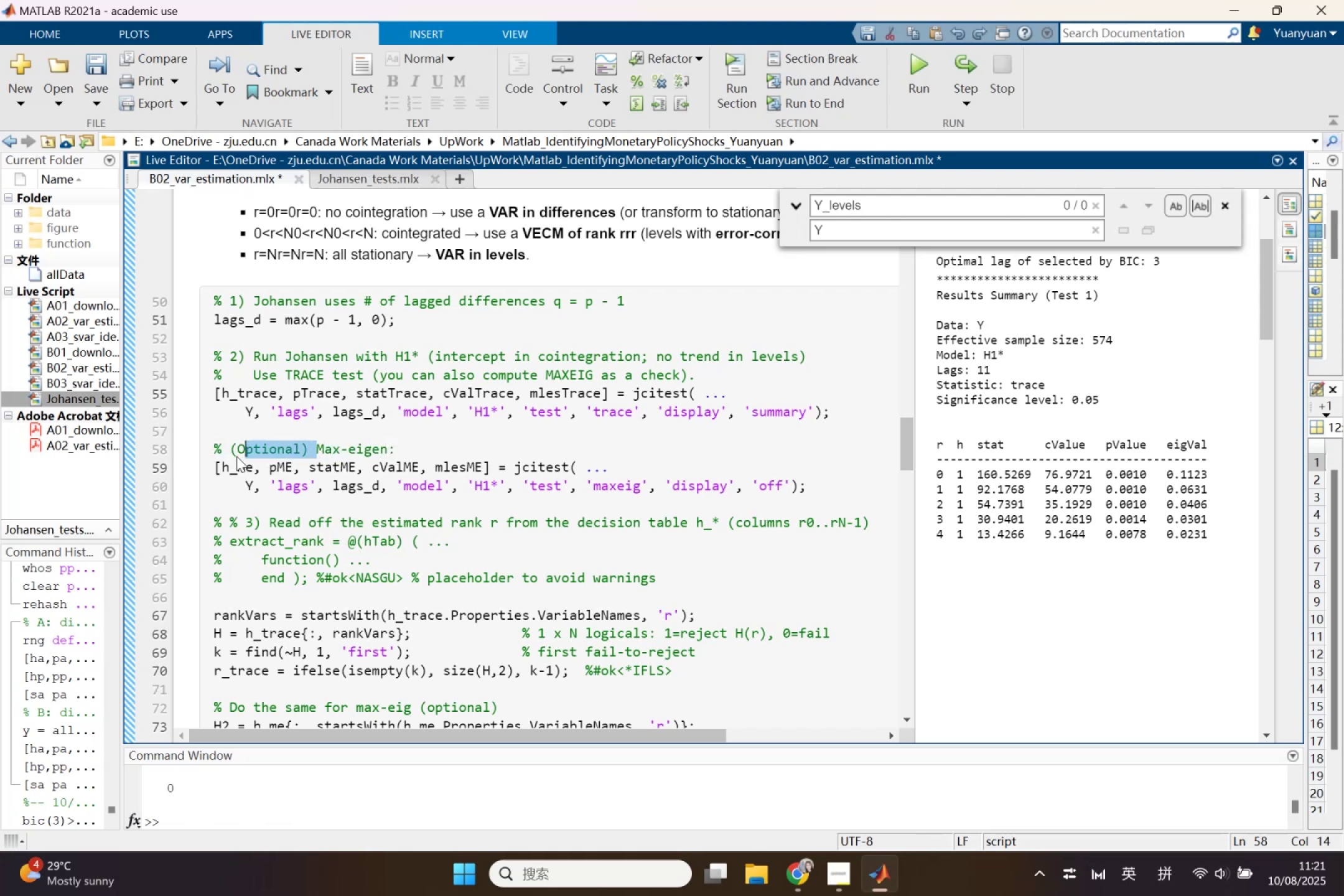 
key(Backspace)
 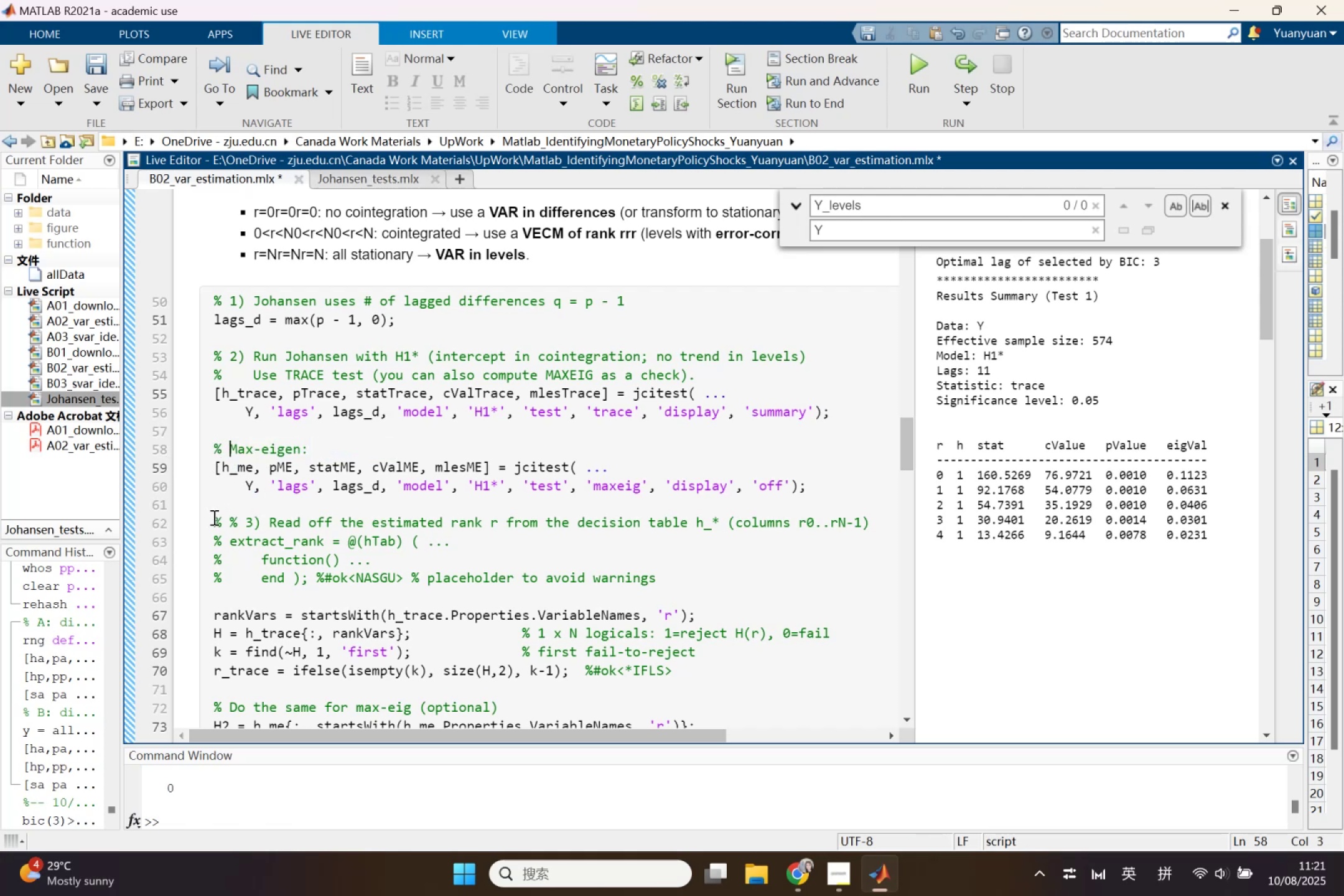 
scroll: coordinate [643, 599], scroll_direction: down, amount: 6.0
 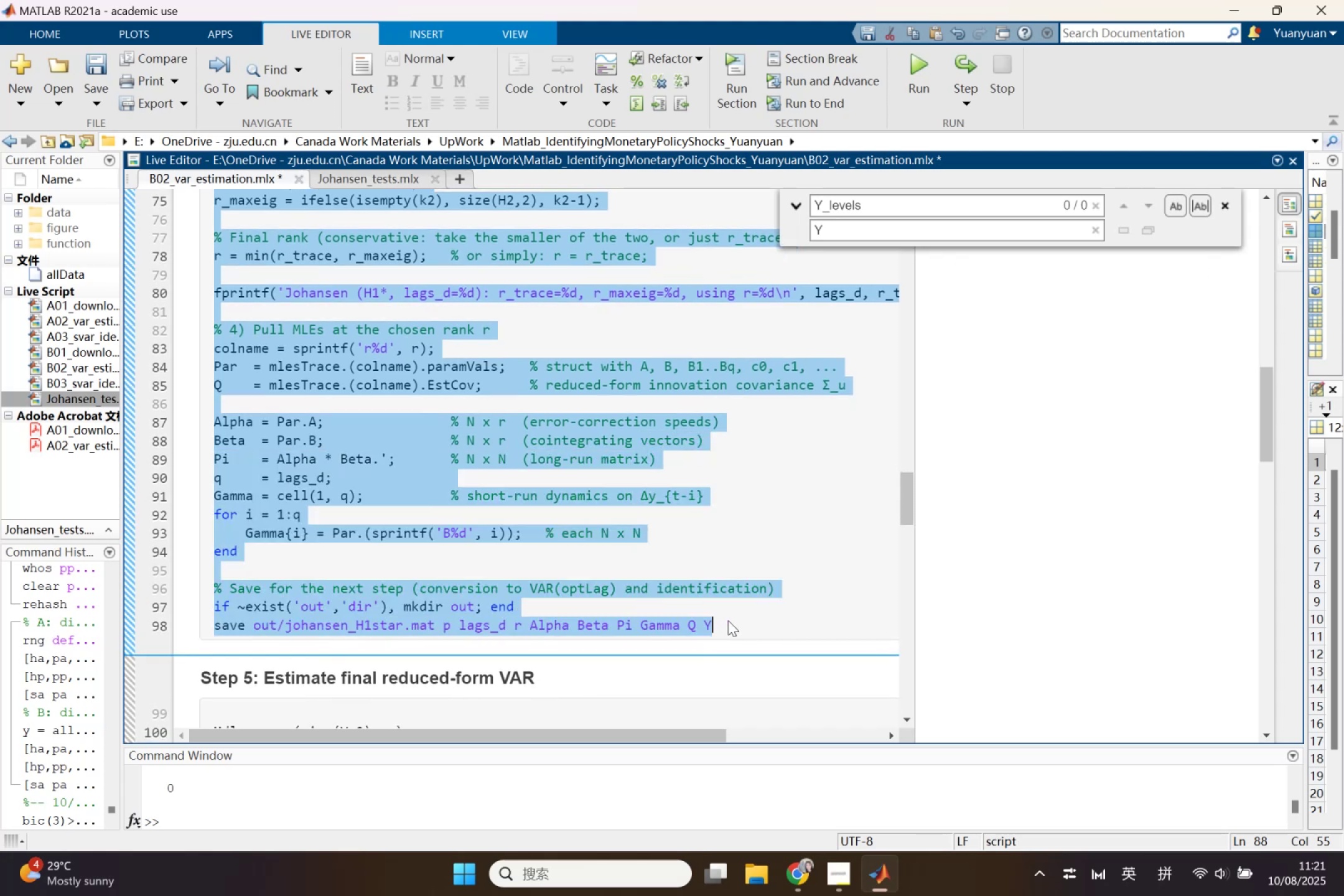 
key(Control+V)
 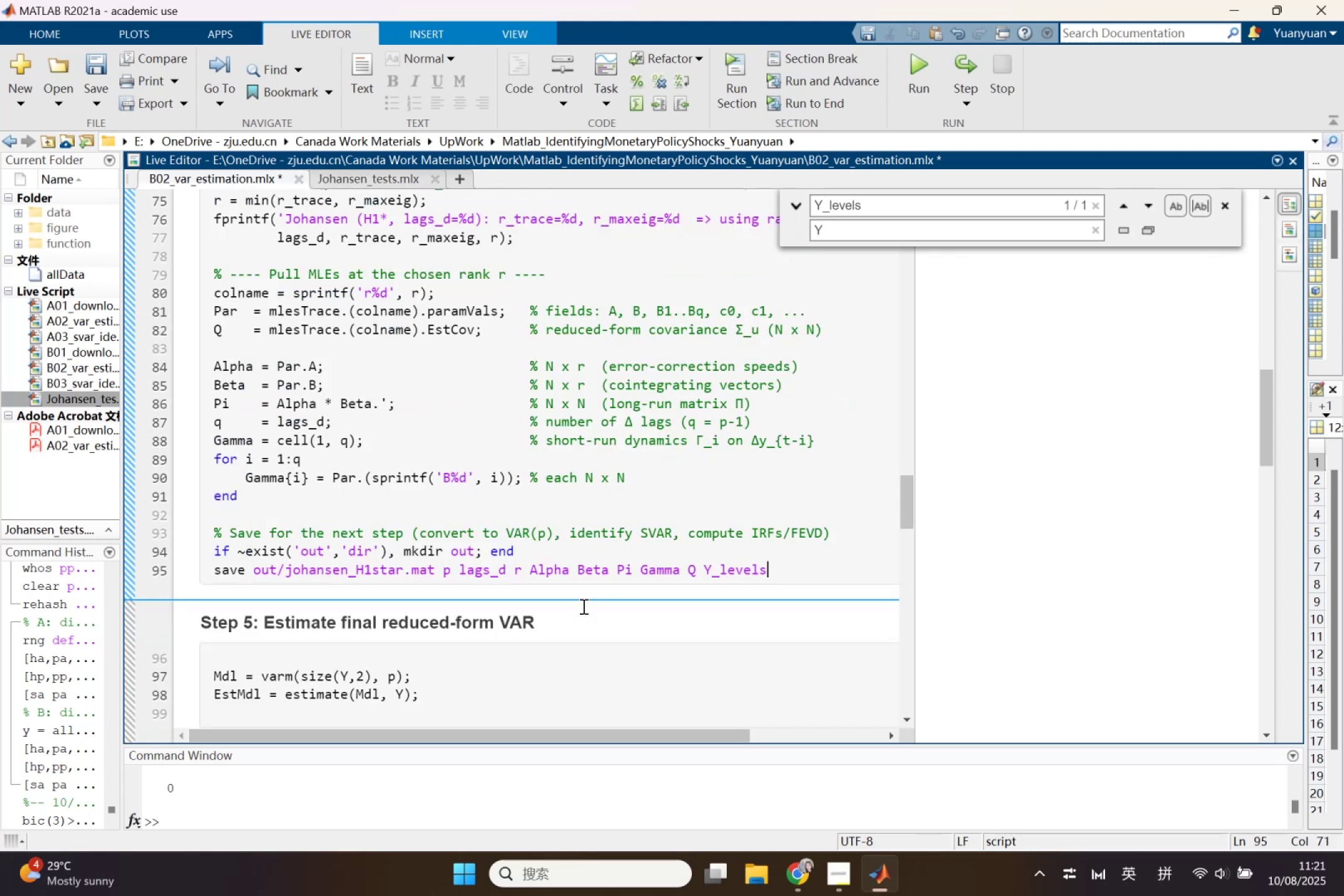 
scroll: coordinate [567, 606], scroll_direction: up, amount: 2.0
 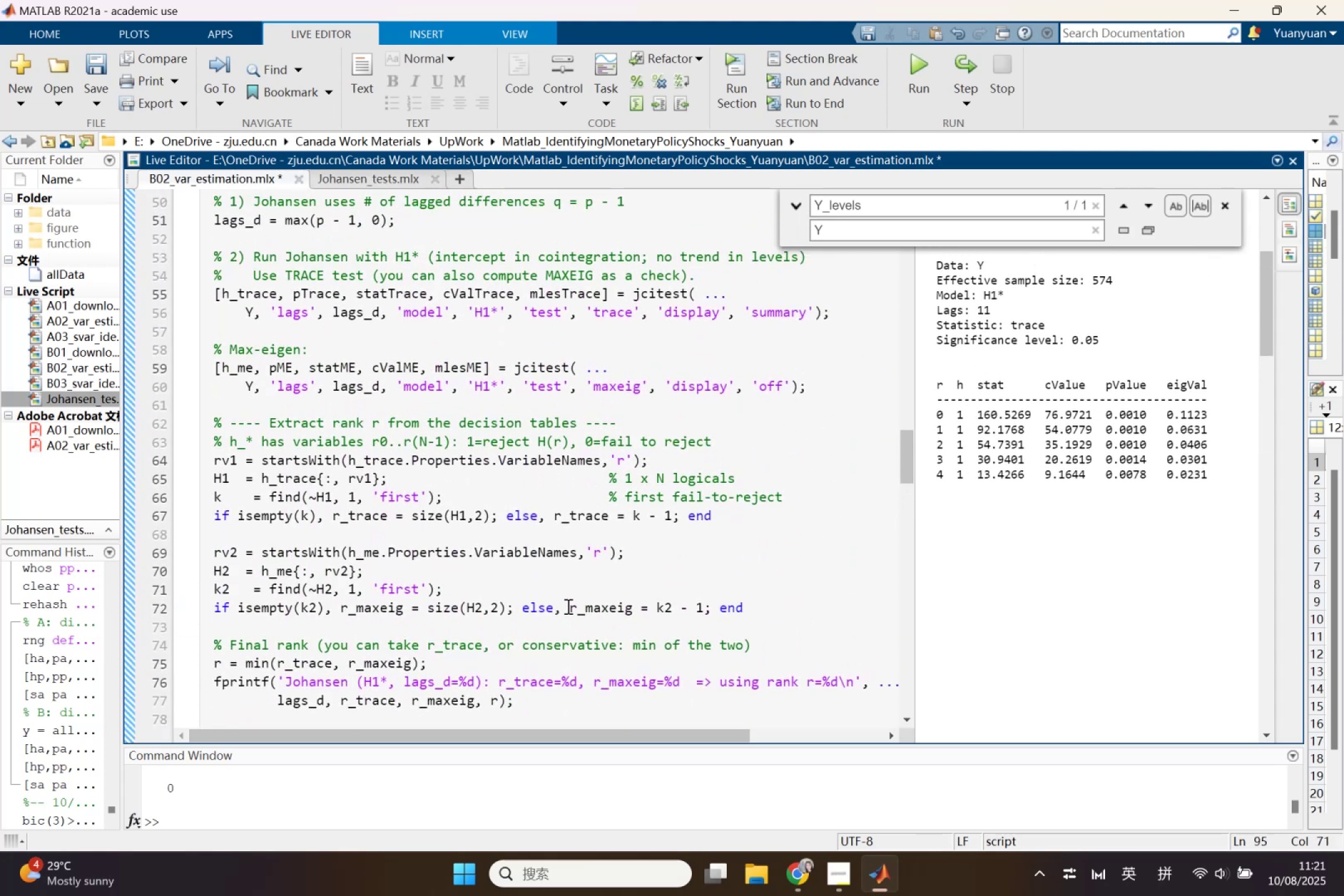 
scroll: coordinate [567, 606], scroll_direction: down, amount: 1.0
 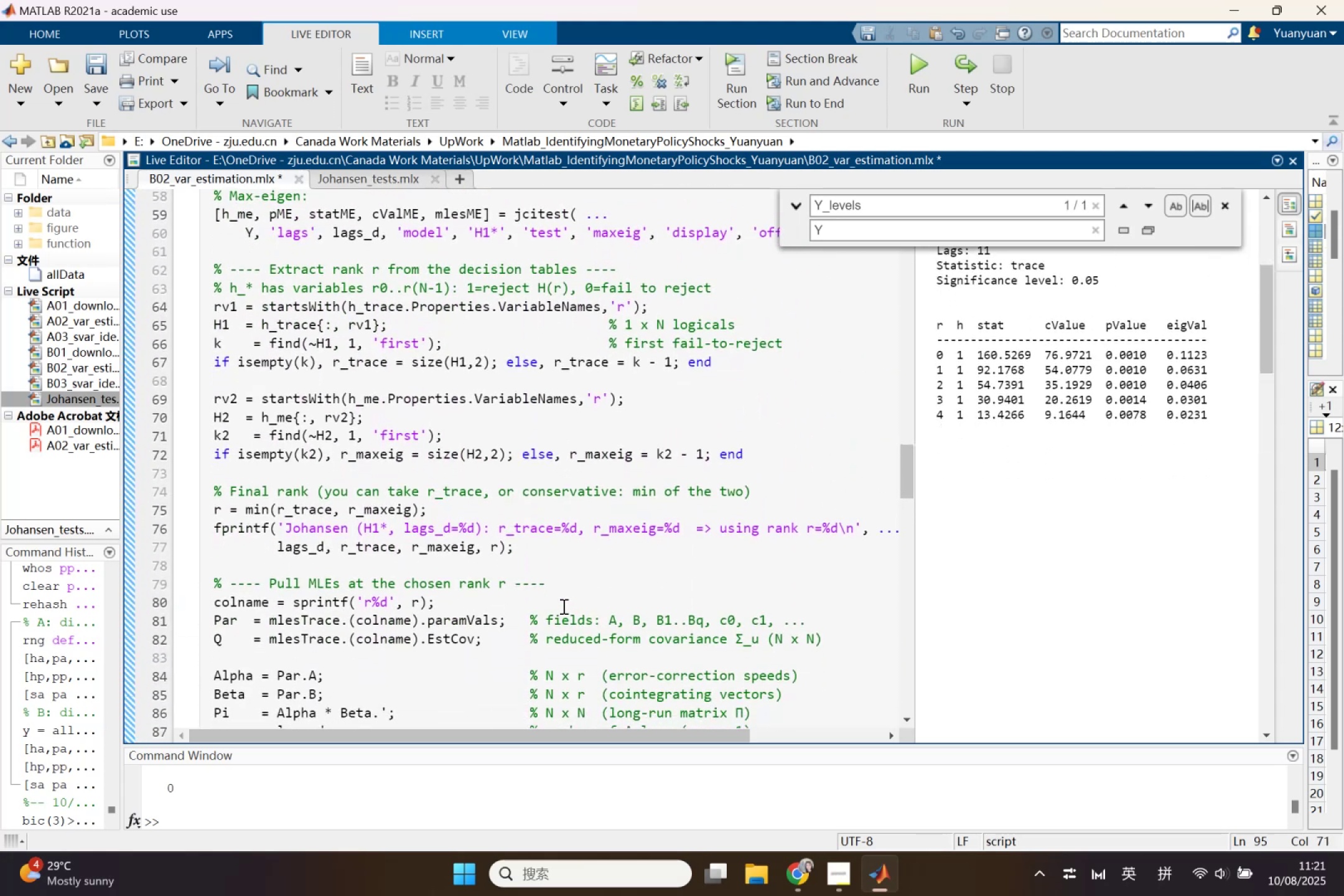 
wait(9.09)
 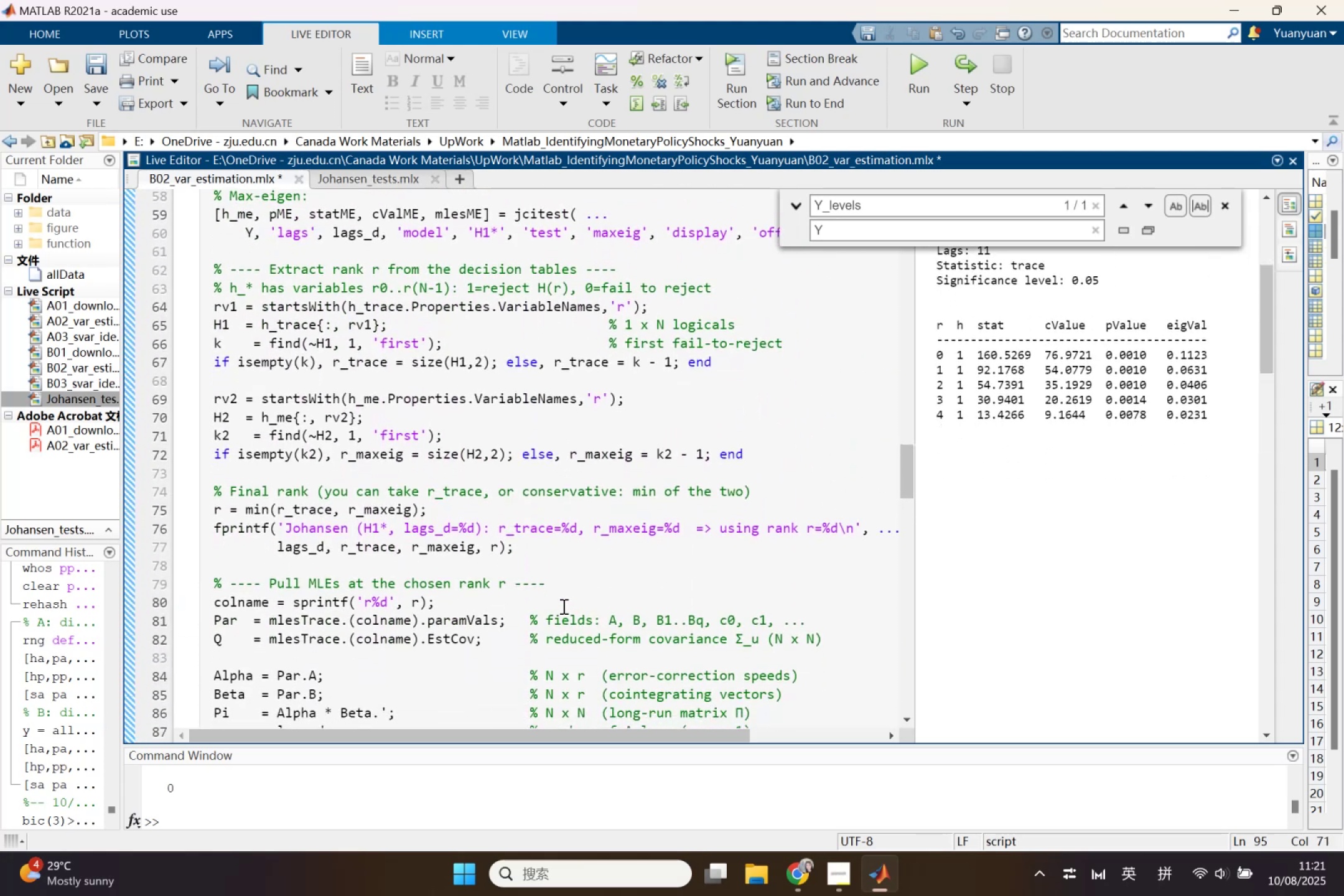 
left_click([1150, 203])
 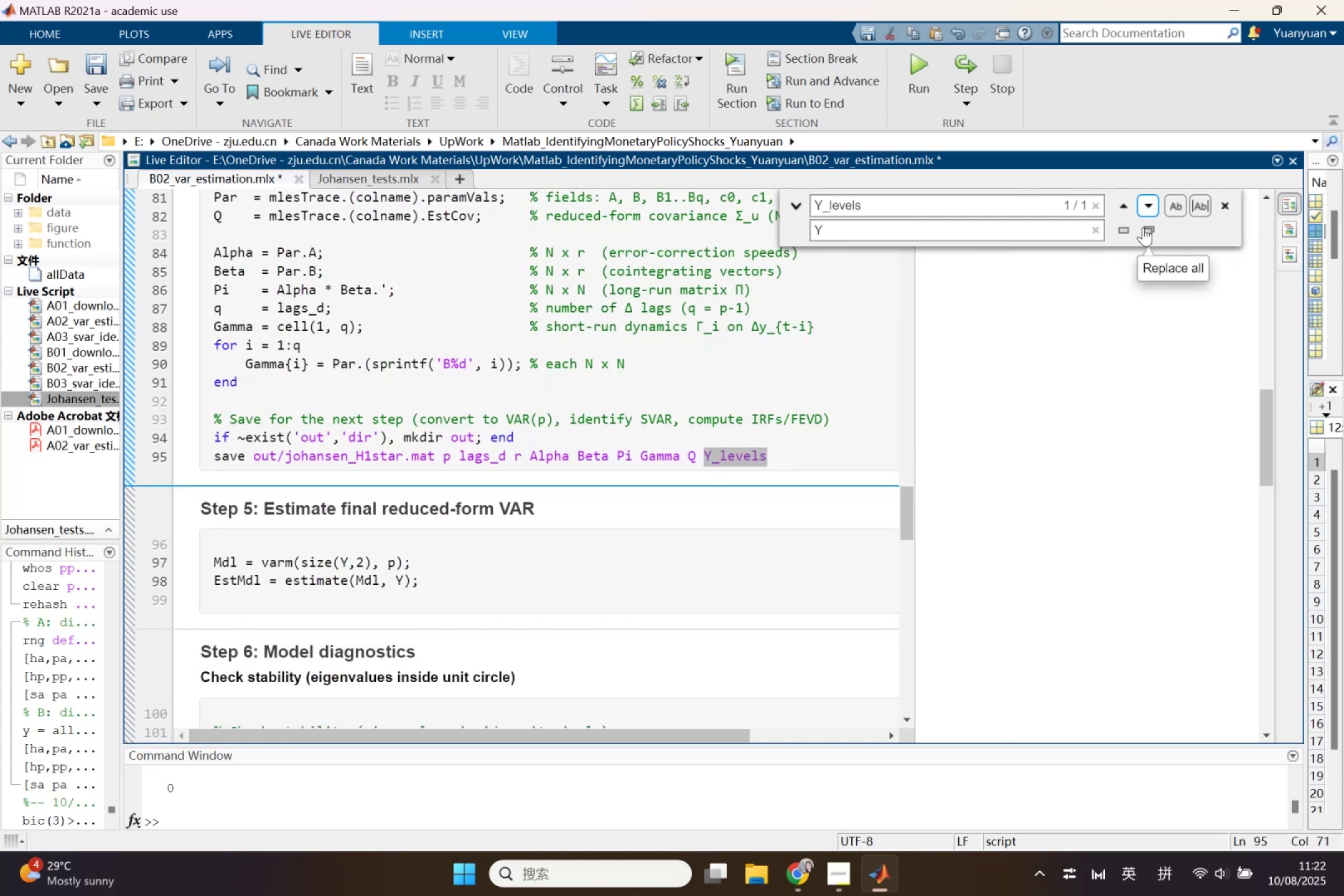 
left_click([1143, 227])
 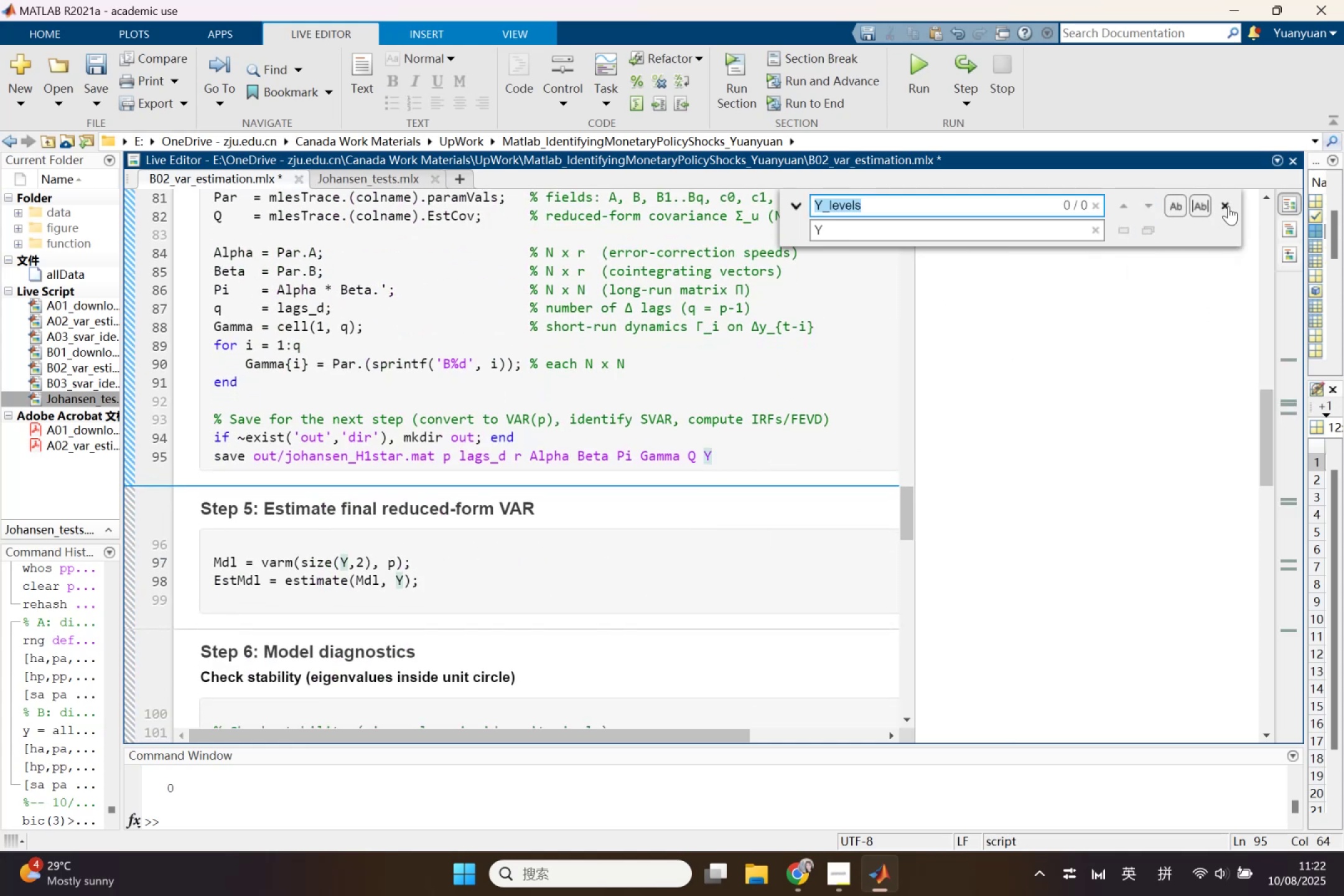 
left_click([1230, 205])
 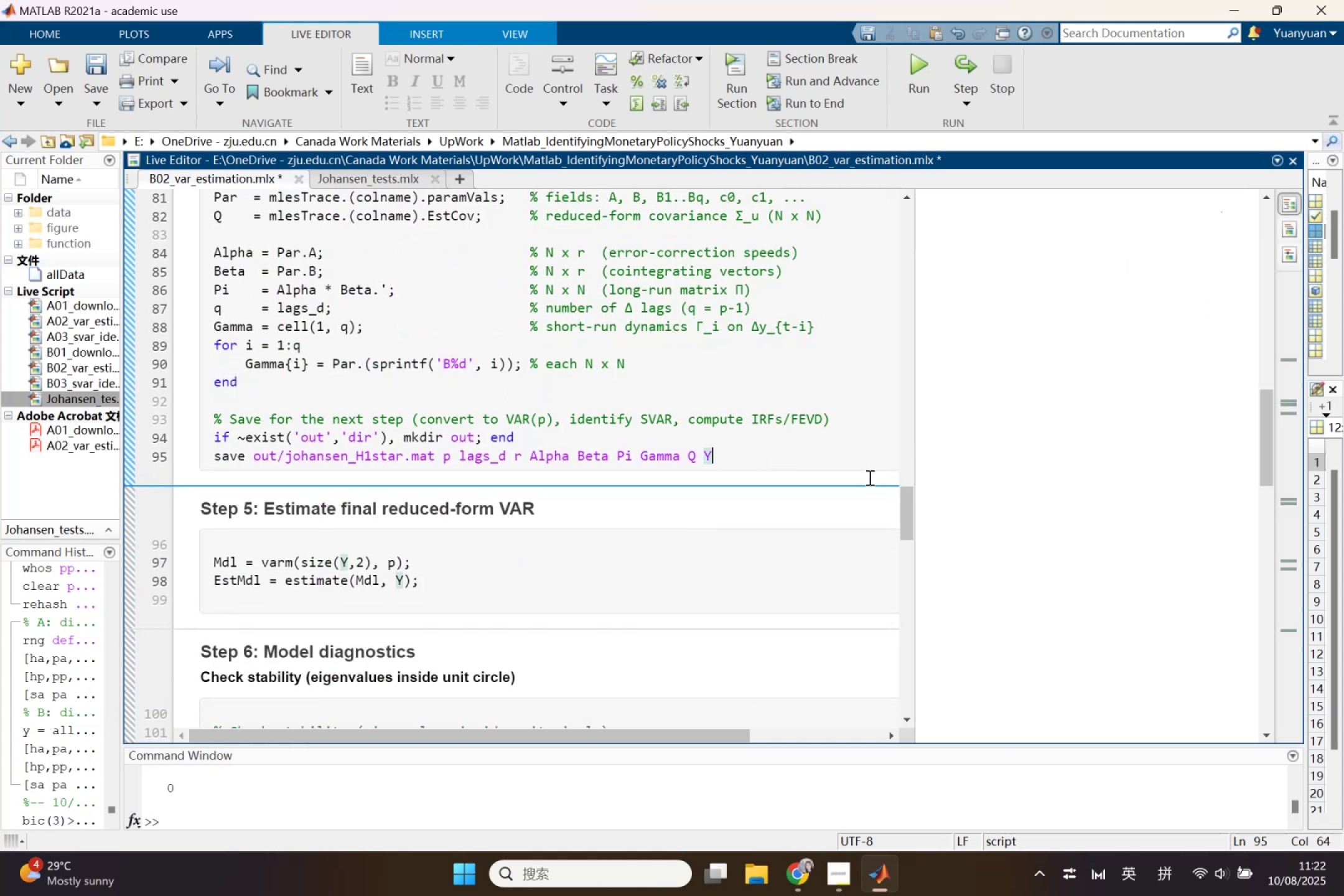 
left_click([869, 477])
 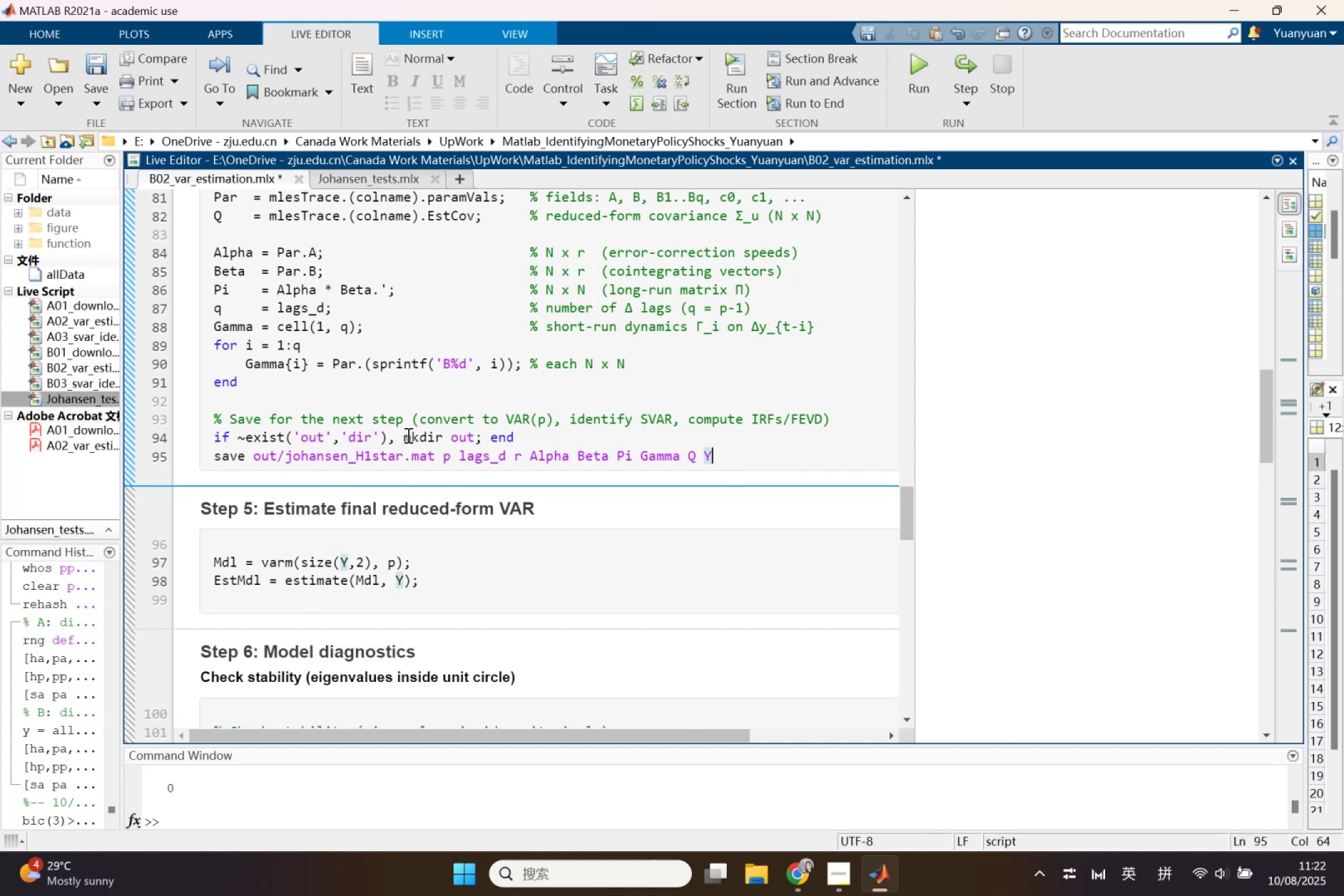 
wait(9.09)
 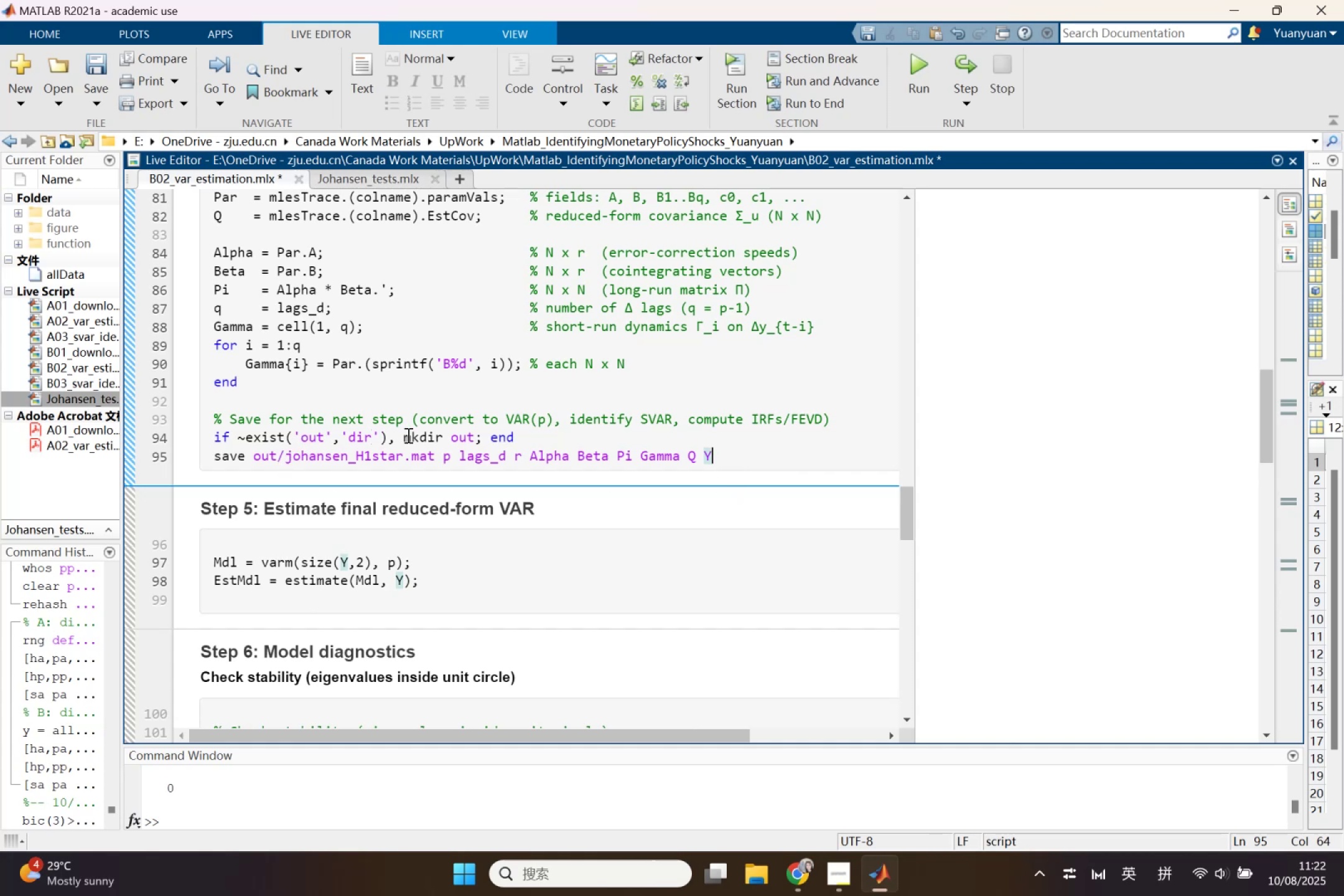 
left_click([210, 401])
 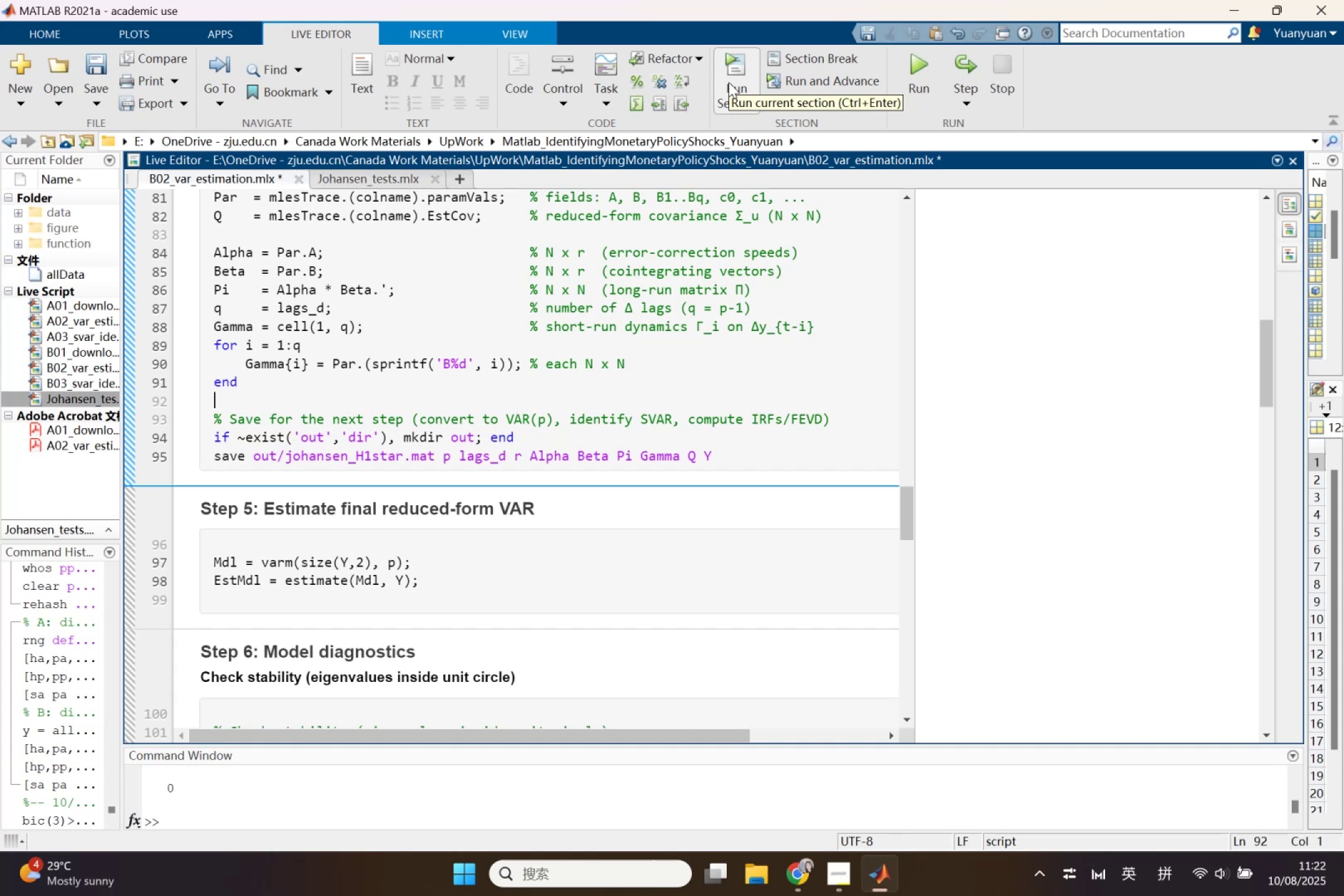 
left_click([798, 59])
 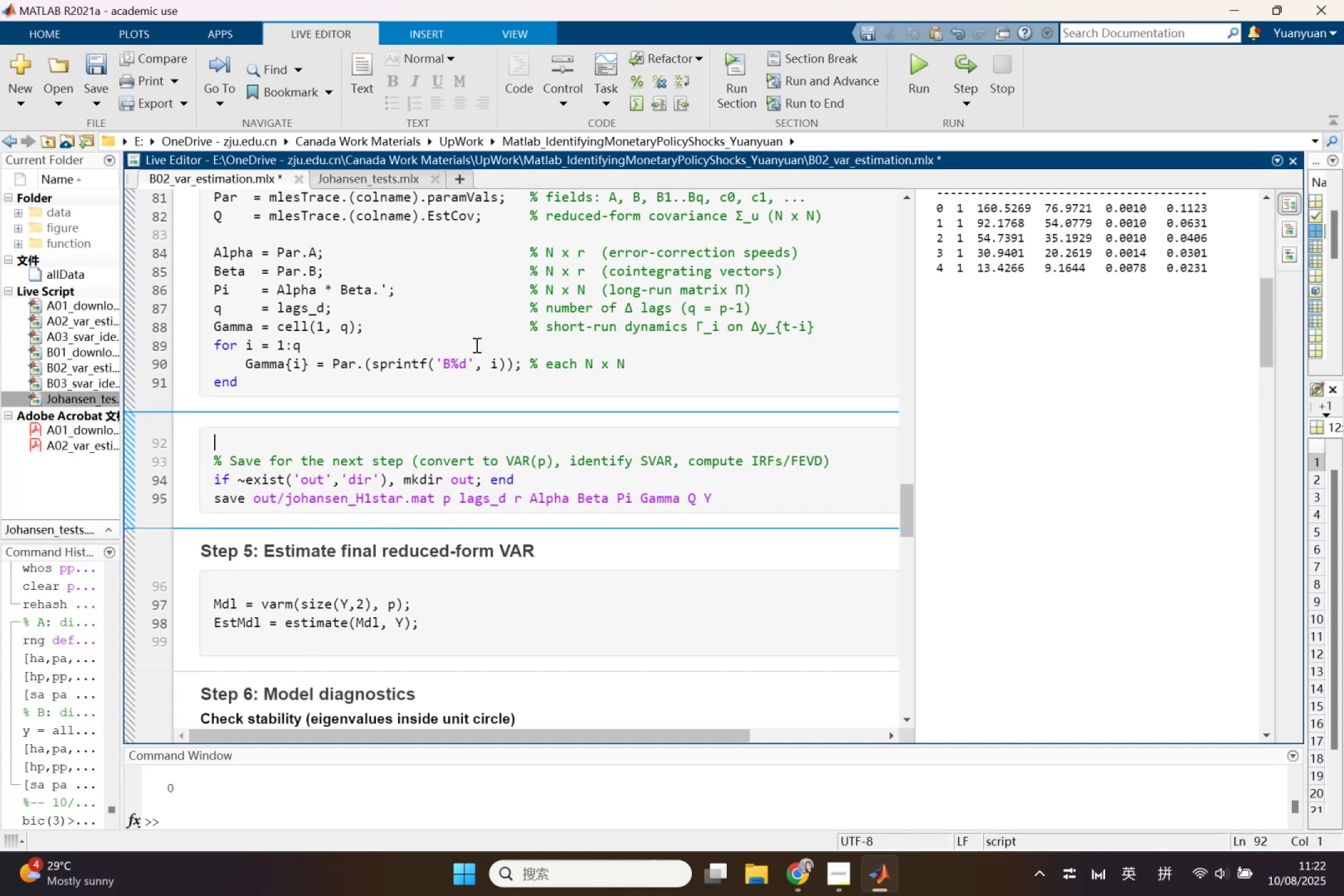 
left_click([439, 338])
 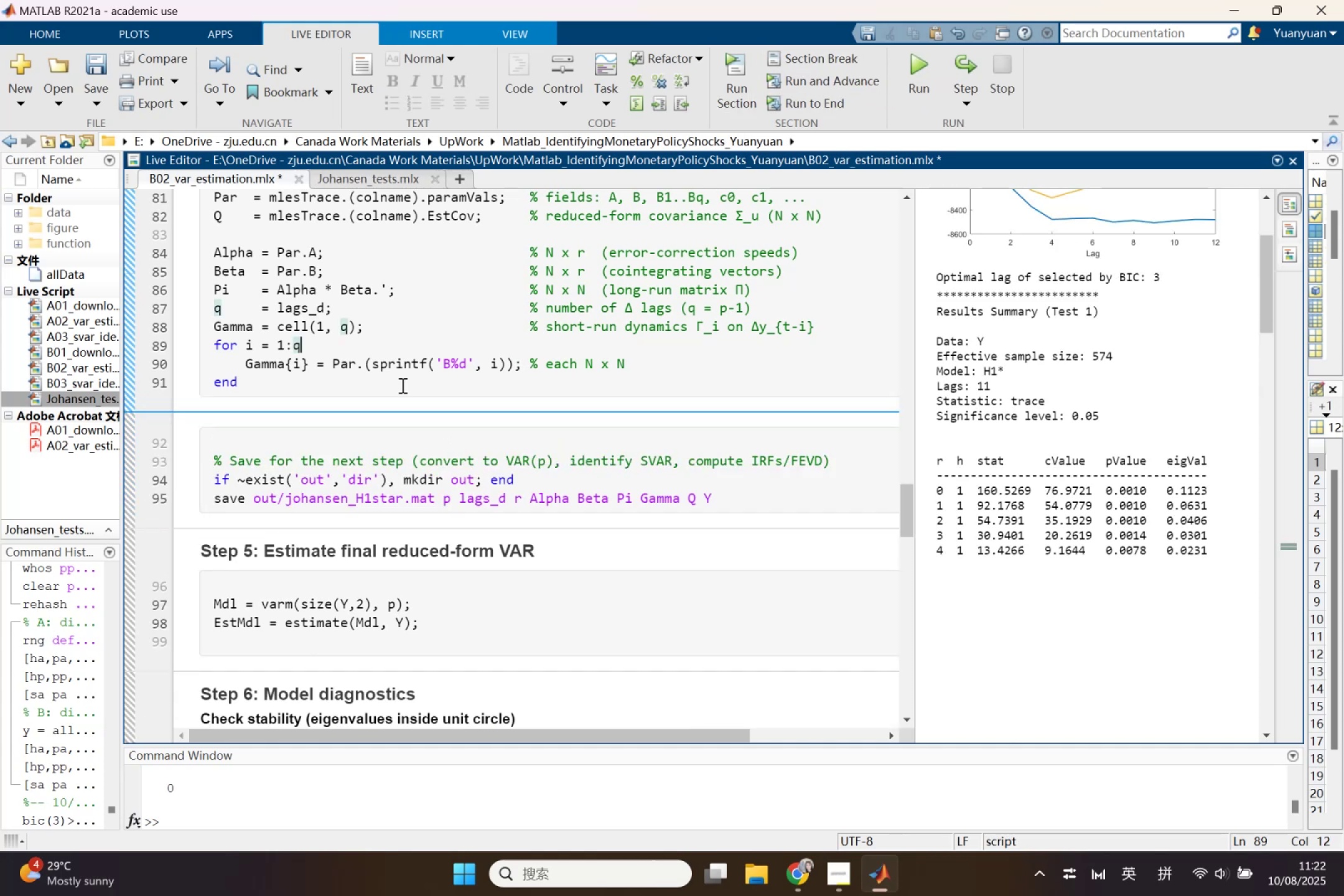 
scroll: coordinate [388, 404], scroll_direction: up, amount: 1.0
 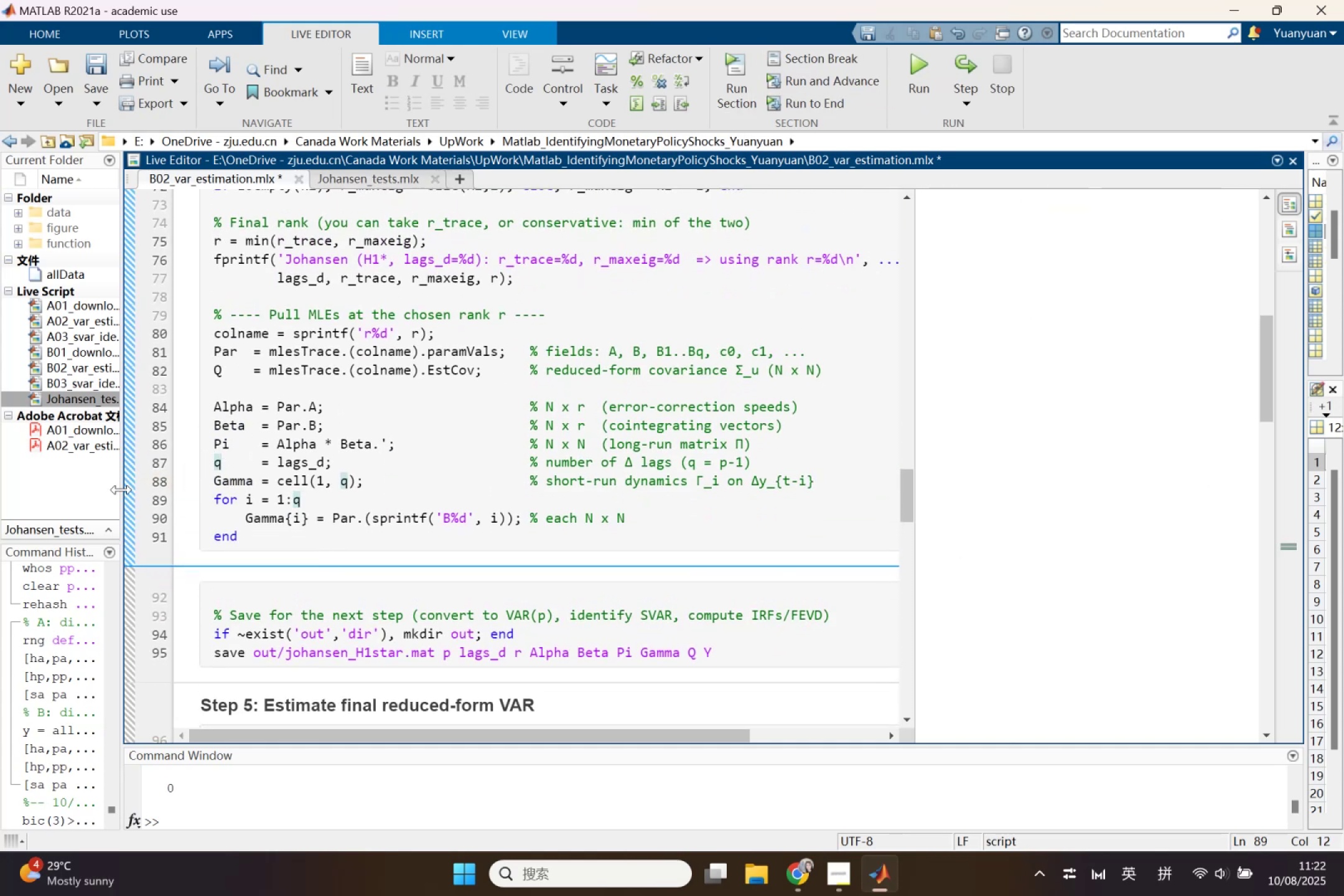 
left_click([127, 497])
 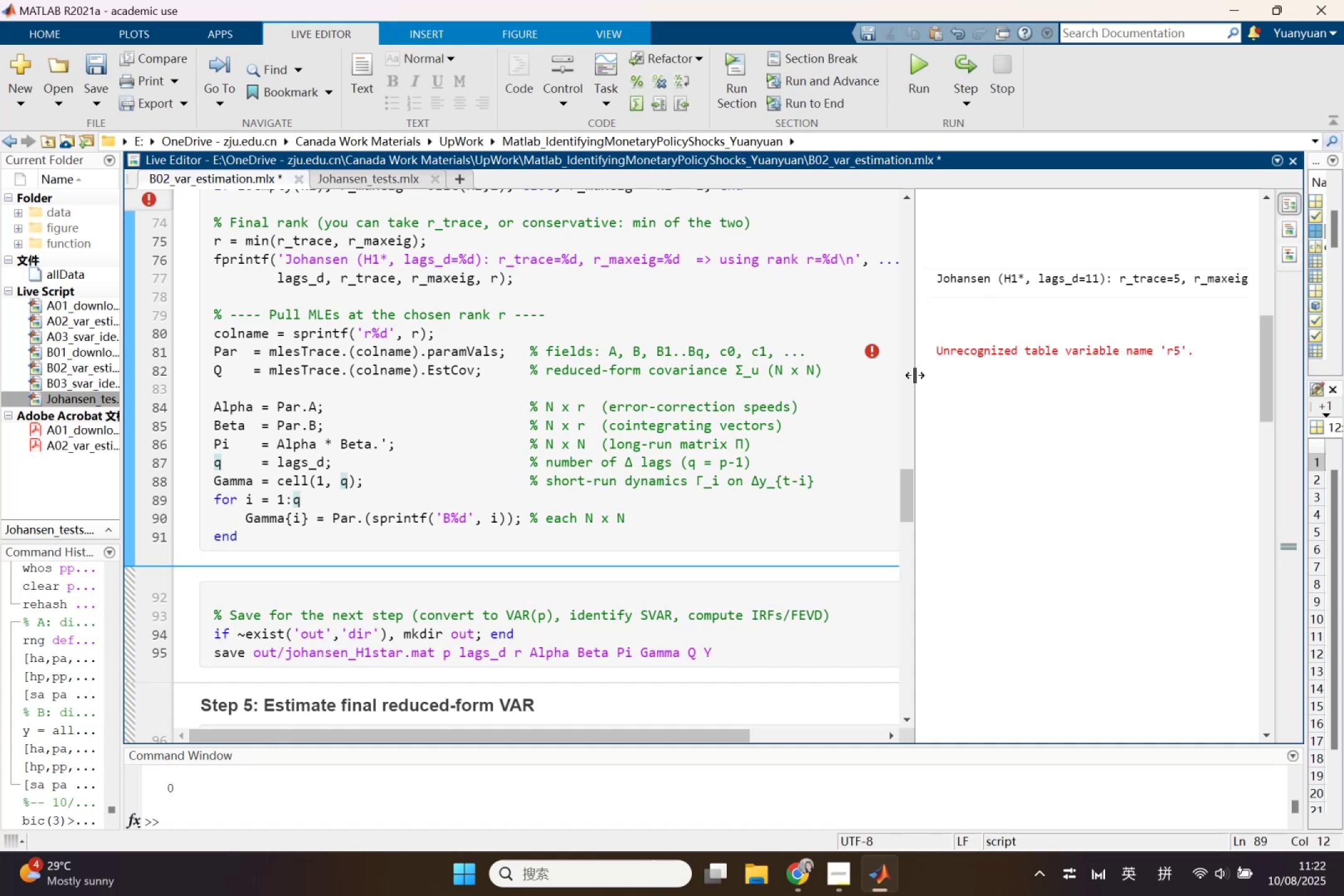 
wait(13.54)
 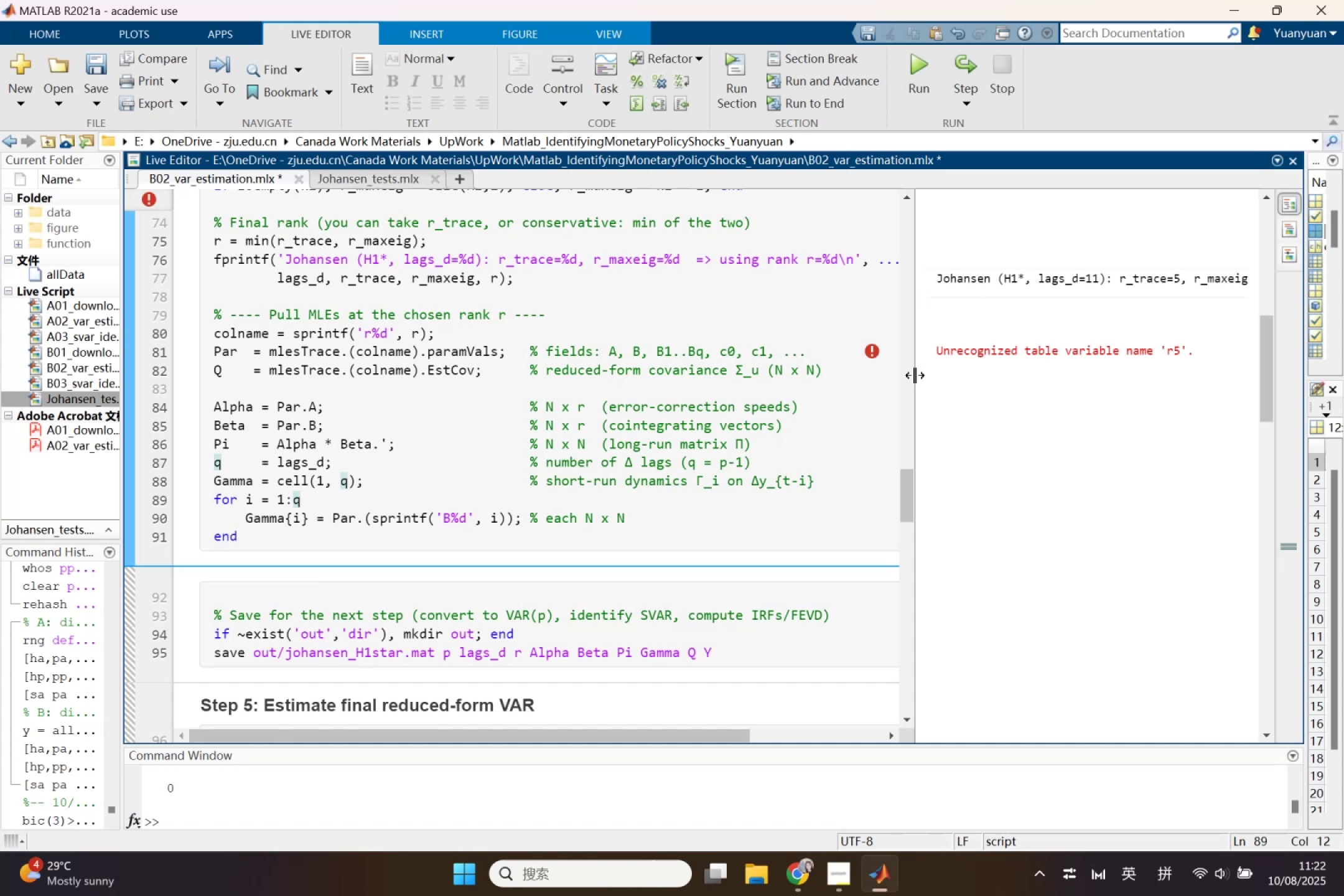 
left_click([374, 350])
 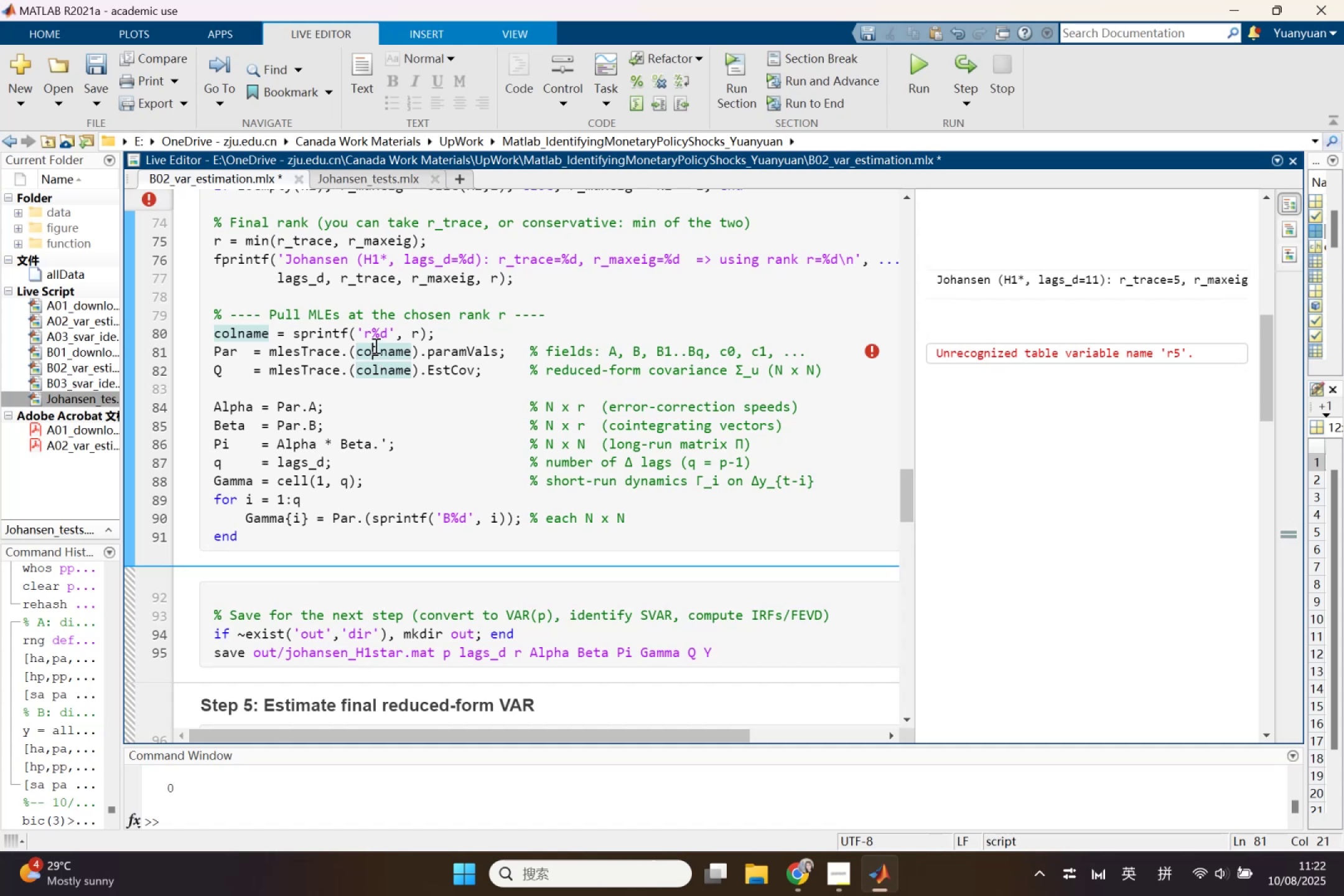 
left_click([377, 330])
 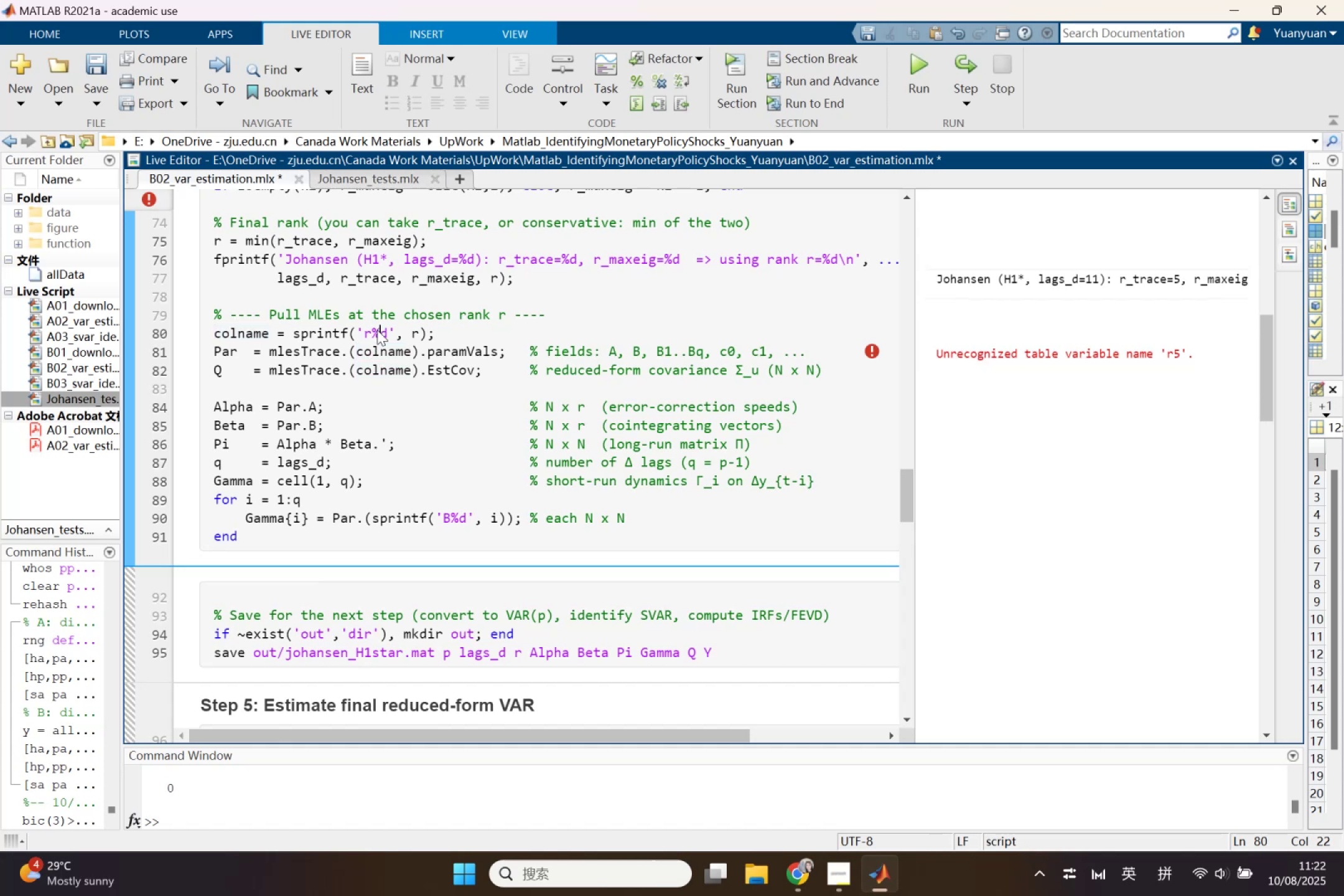 
left_click([252, 327])
 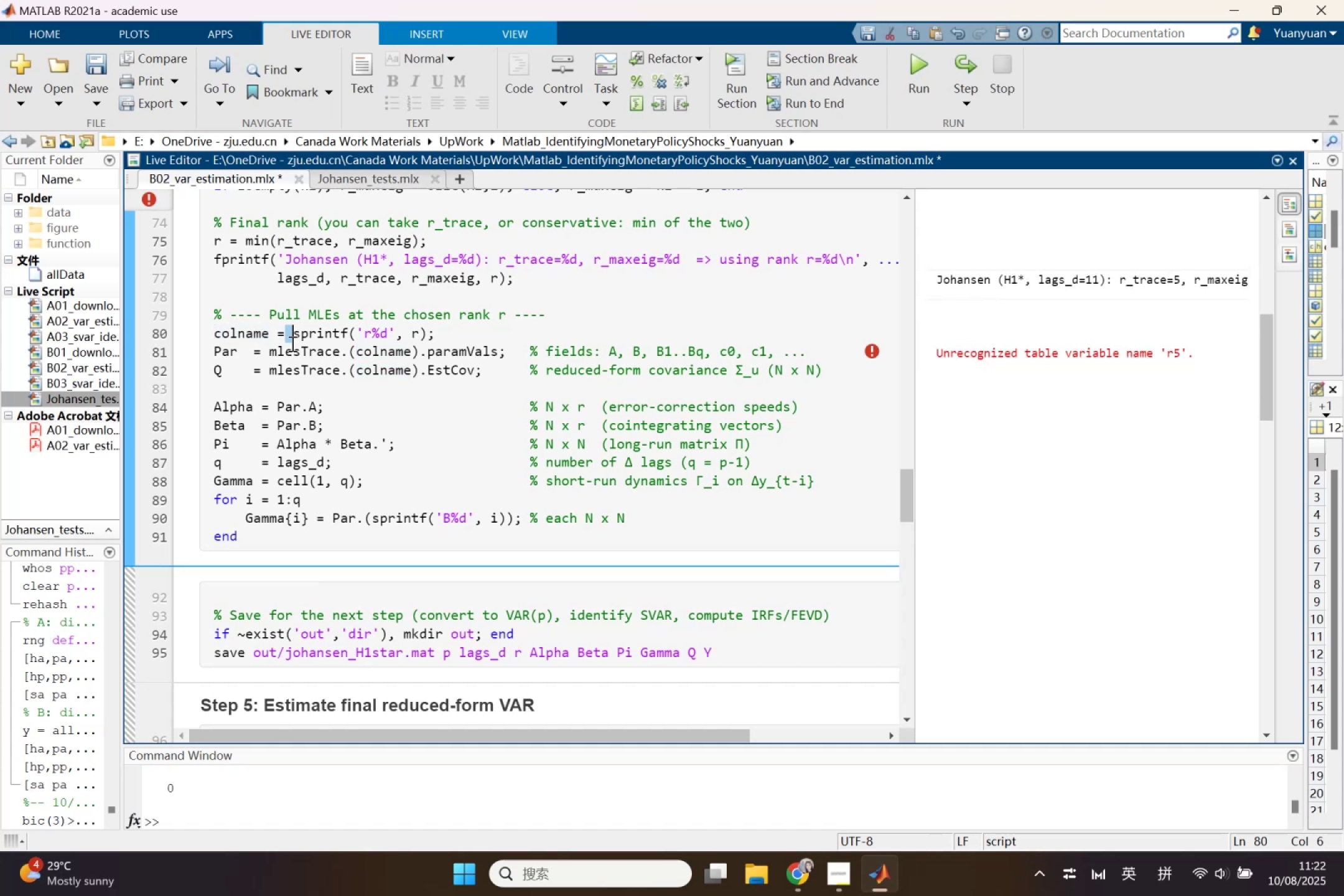 
double_click([292, 345])
 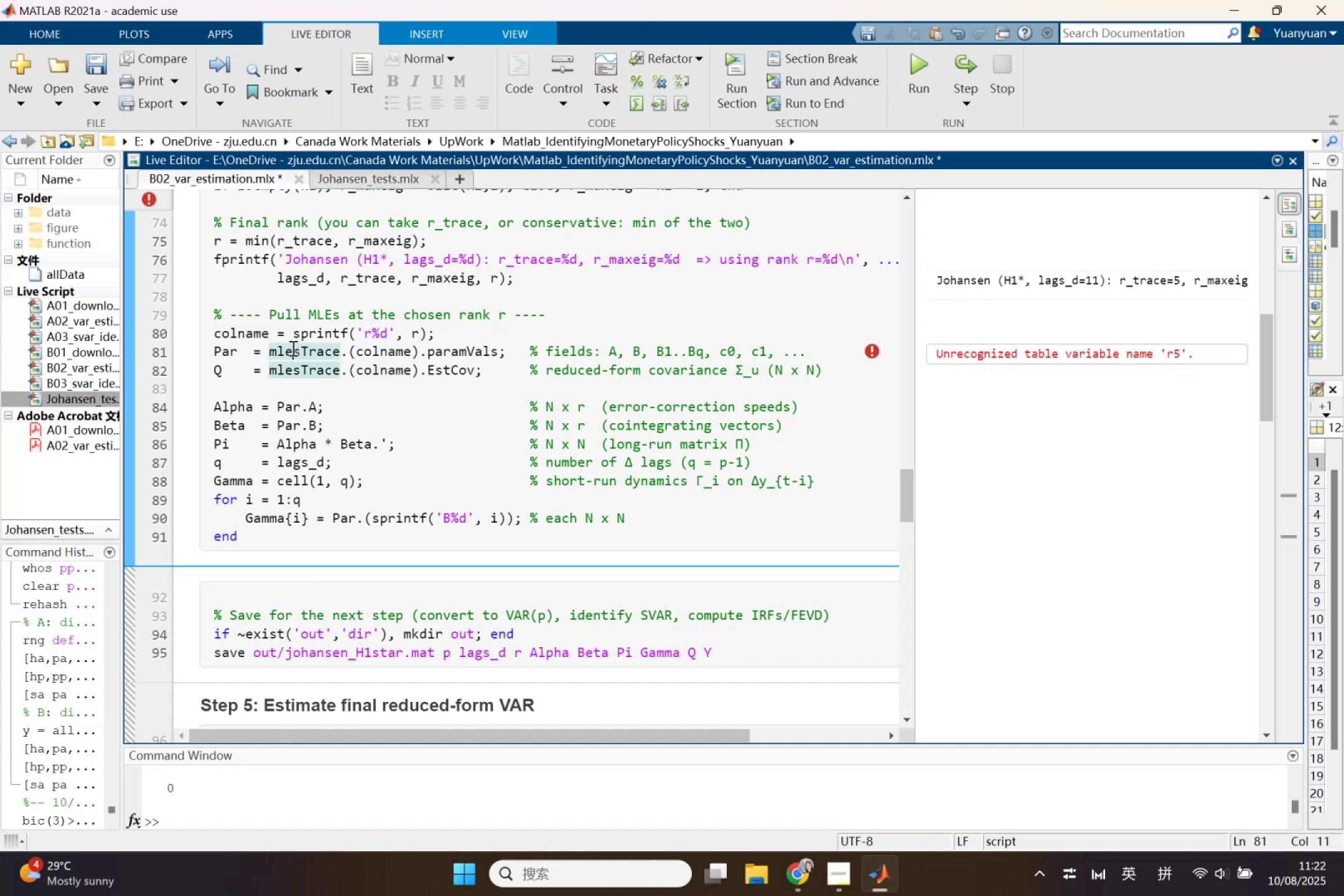 
right_click([292, 348])
 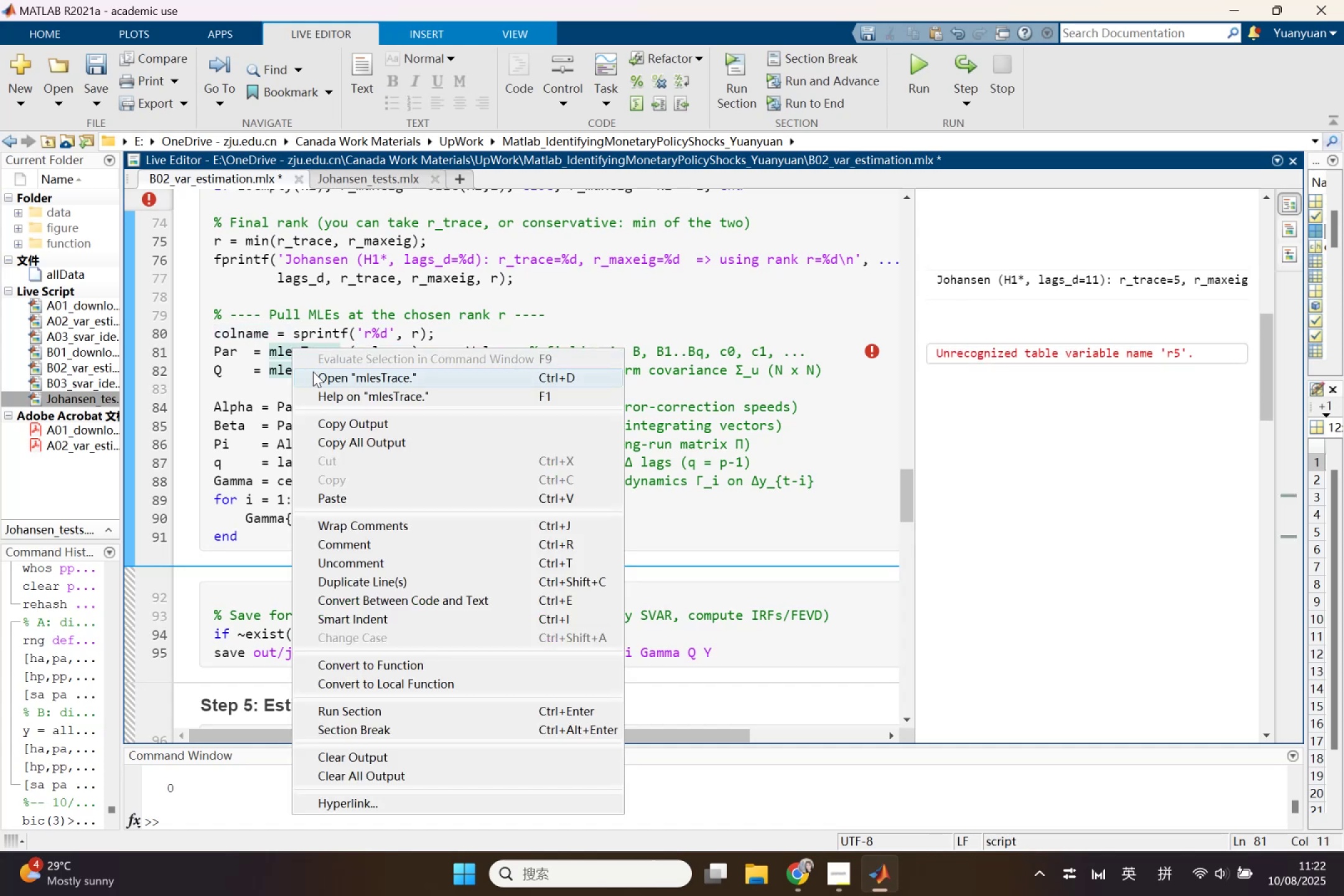 
left_click([313, 371])
 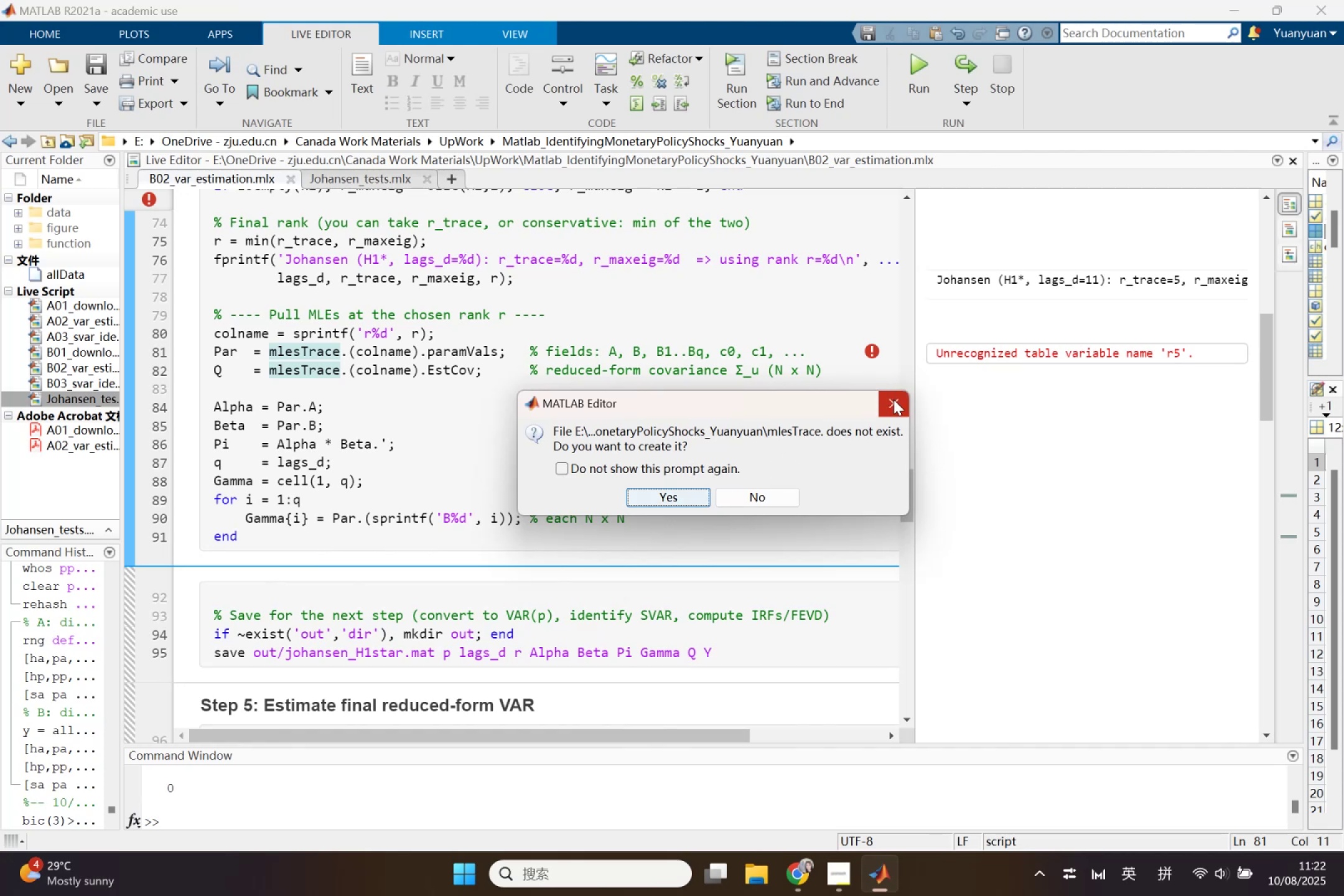 
scroll: coordinate [752, 488], scroll_direction: up, amount: 2.0
 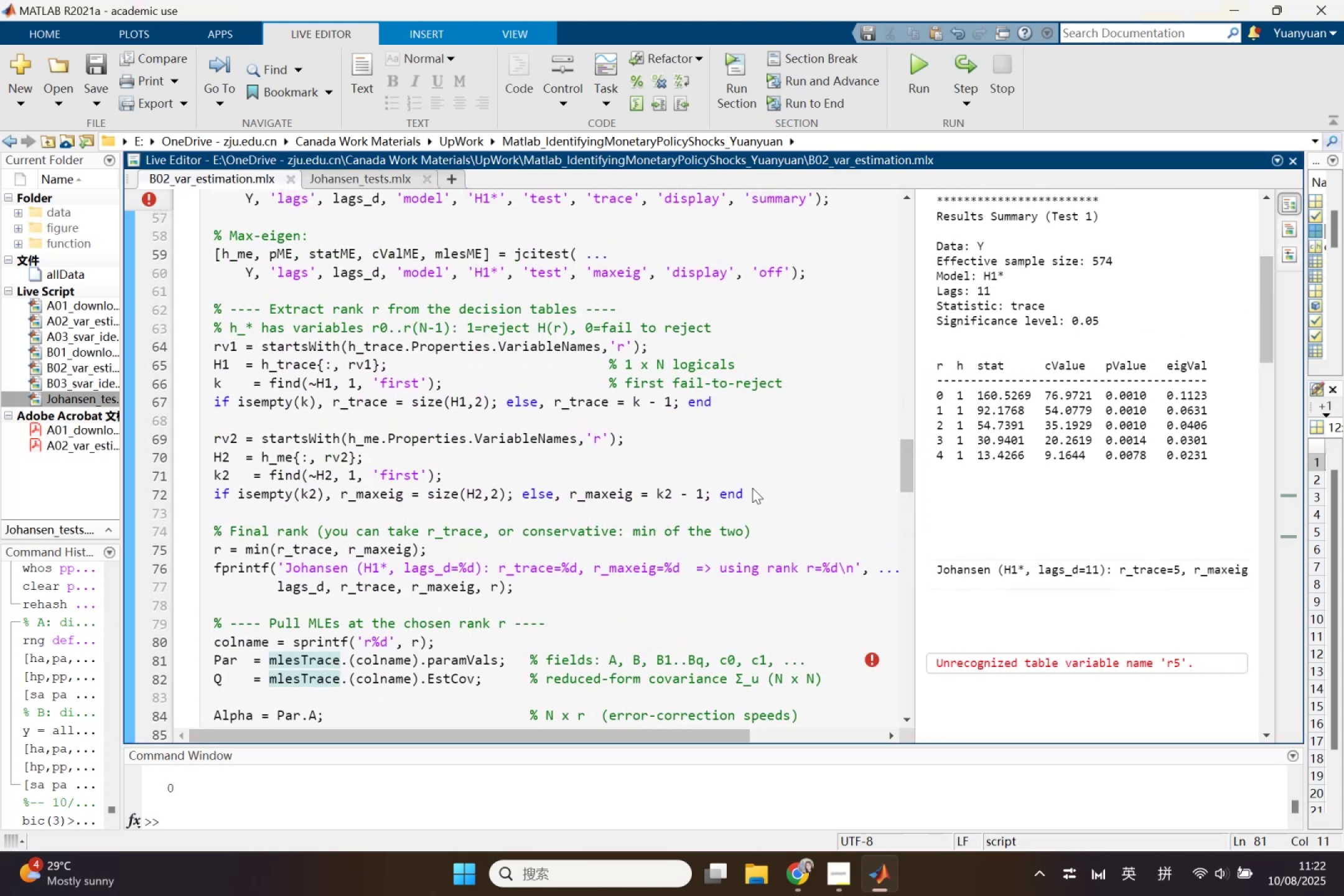 
scroll: coordinate [752, 488], scroll_direction: down, amount: 1.0
 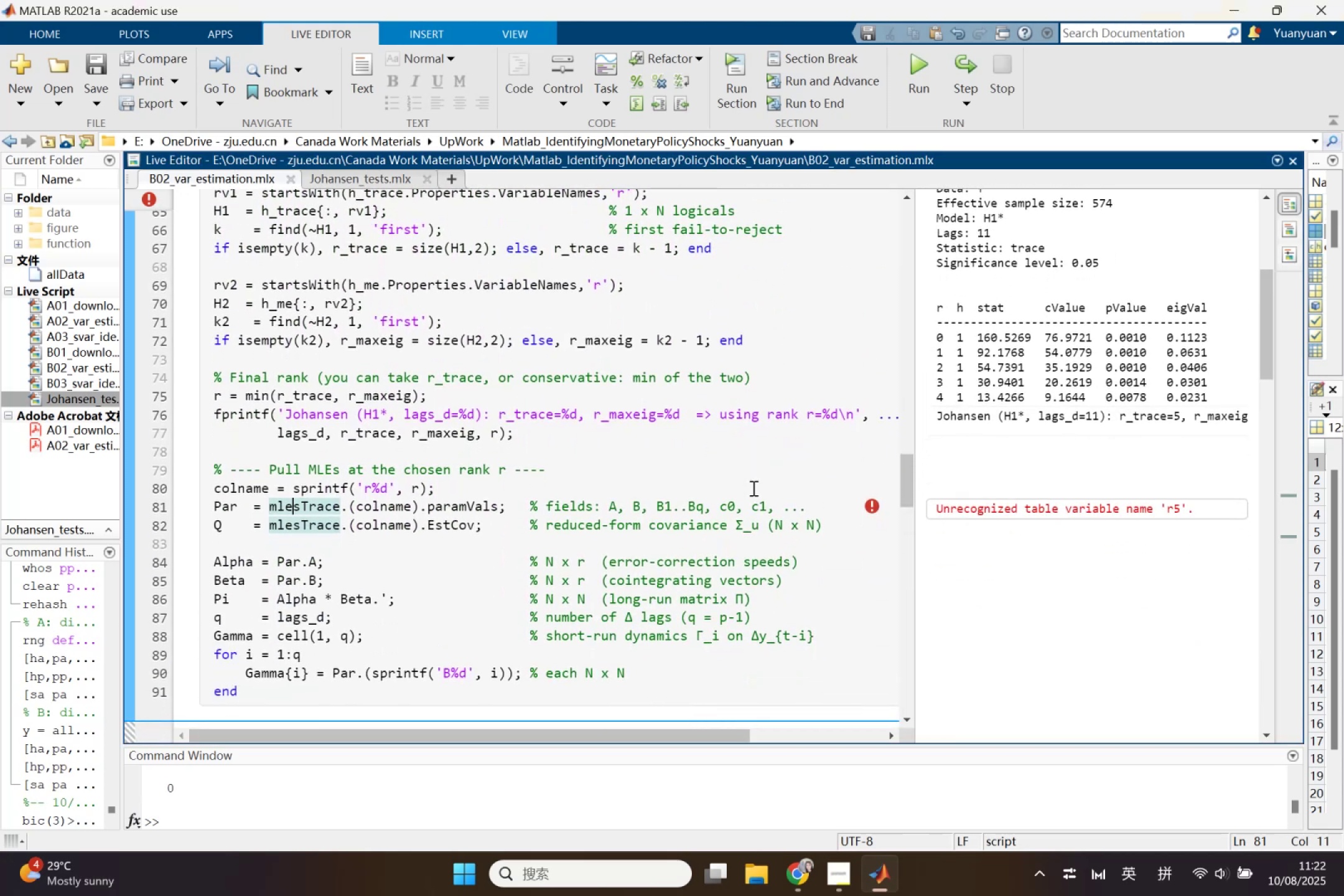 
wait(8.78)
 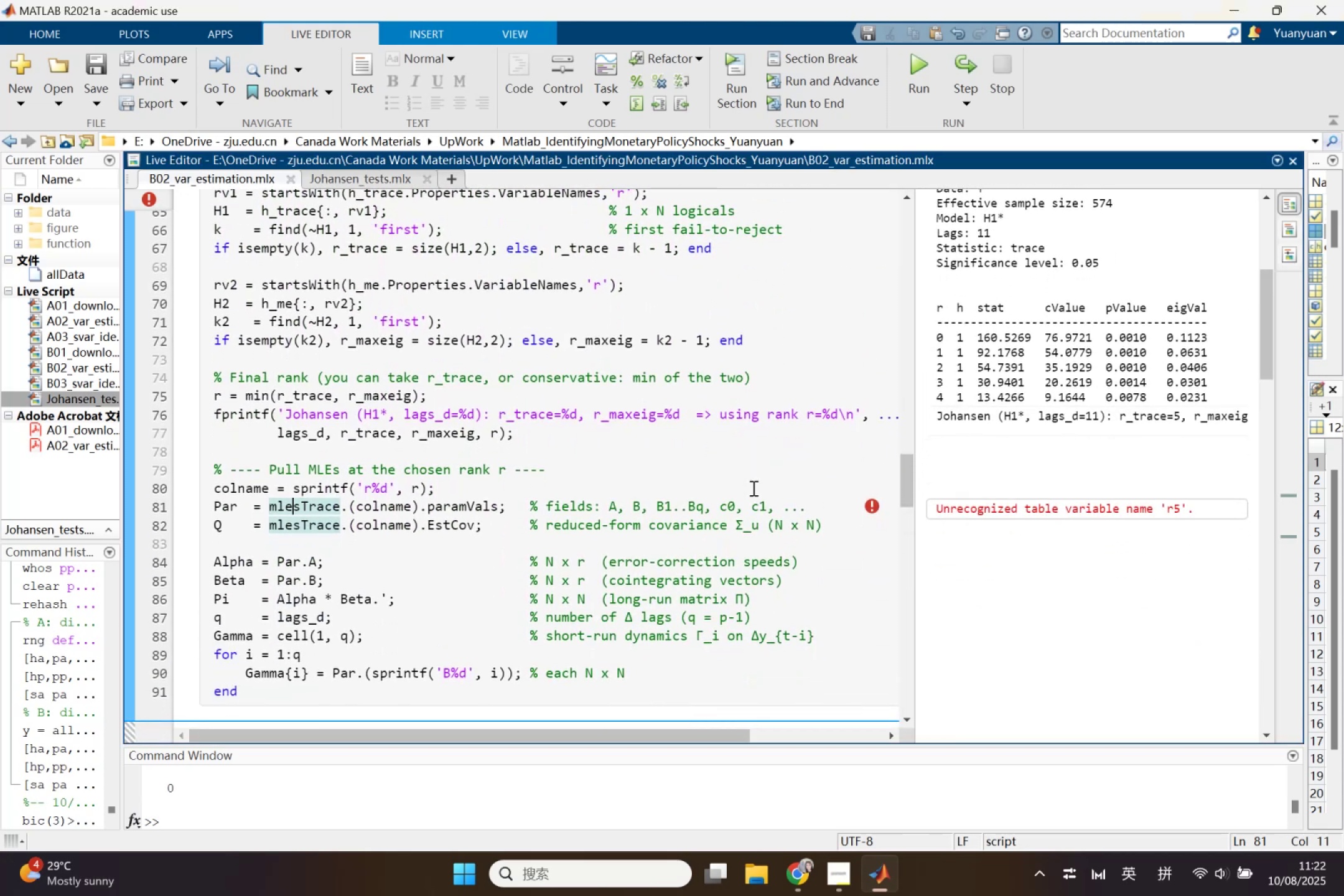 
scroll: coordinate [380, 573], scroll_direction: up, amount: 1.0
 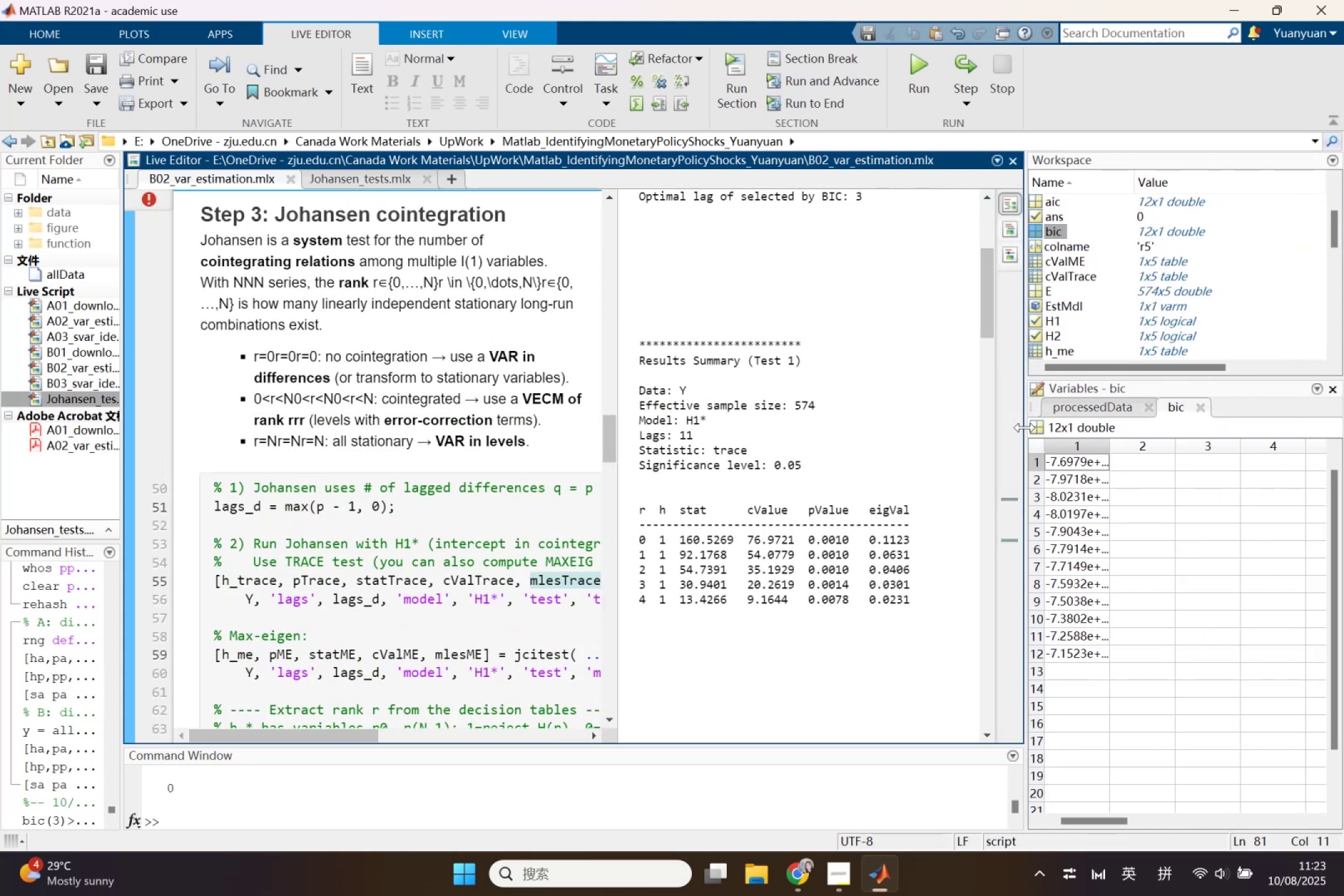 
wait(7.22)
 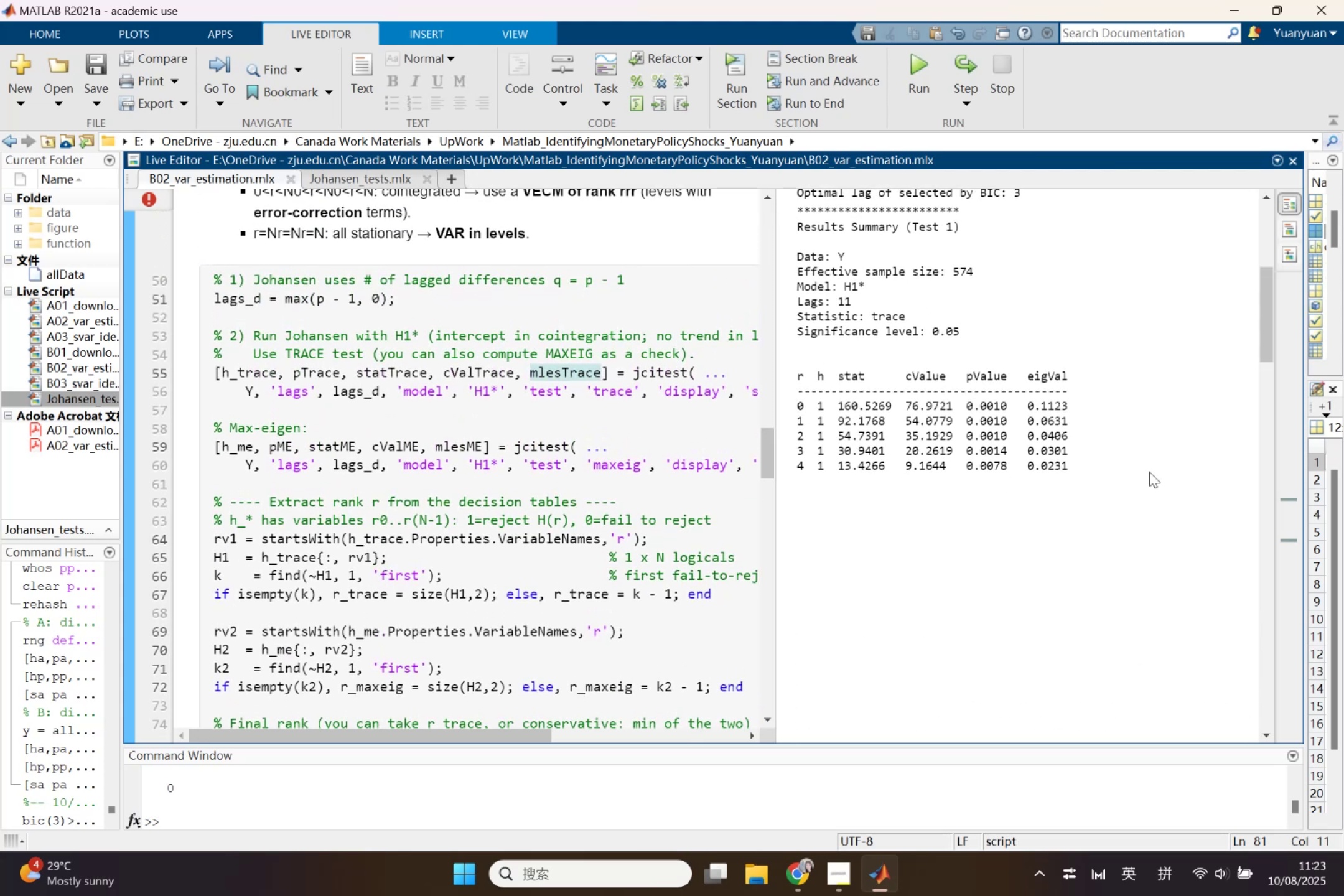 
left_click([559, 576])
 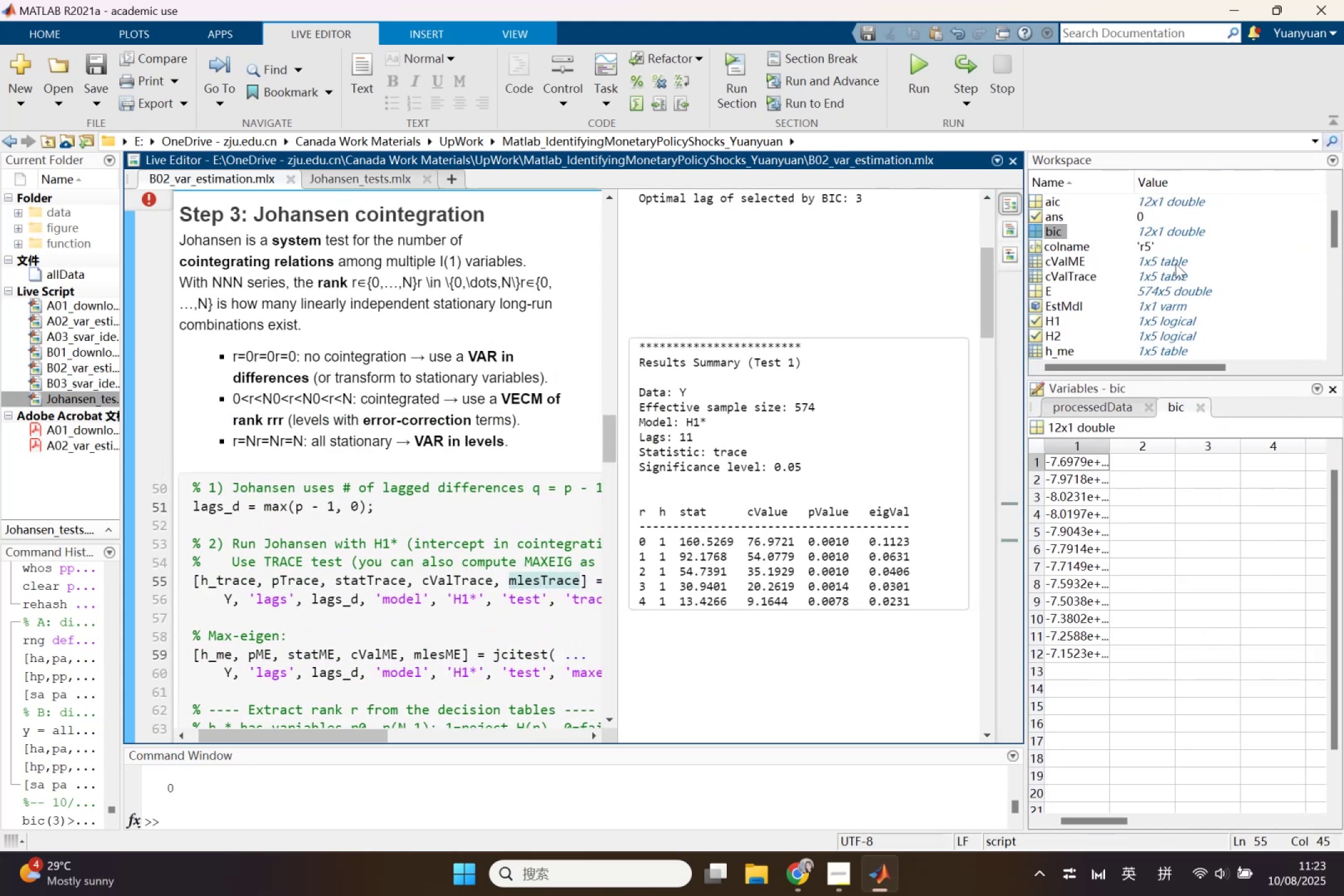 
left_click([1170, 271])
 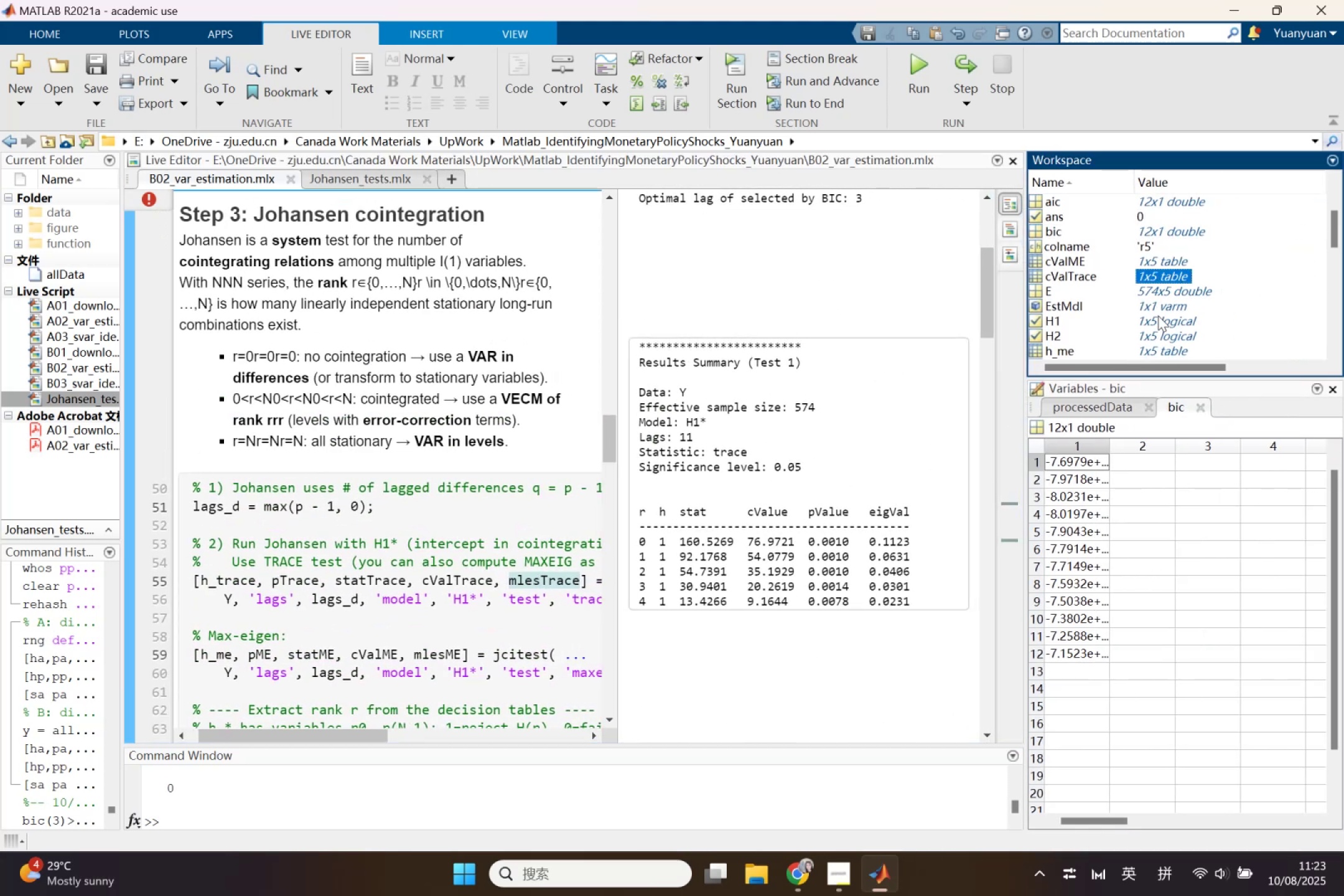 
scroll: coordinate [1158, 317], scroll_direction: down, amount: 8.0
 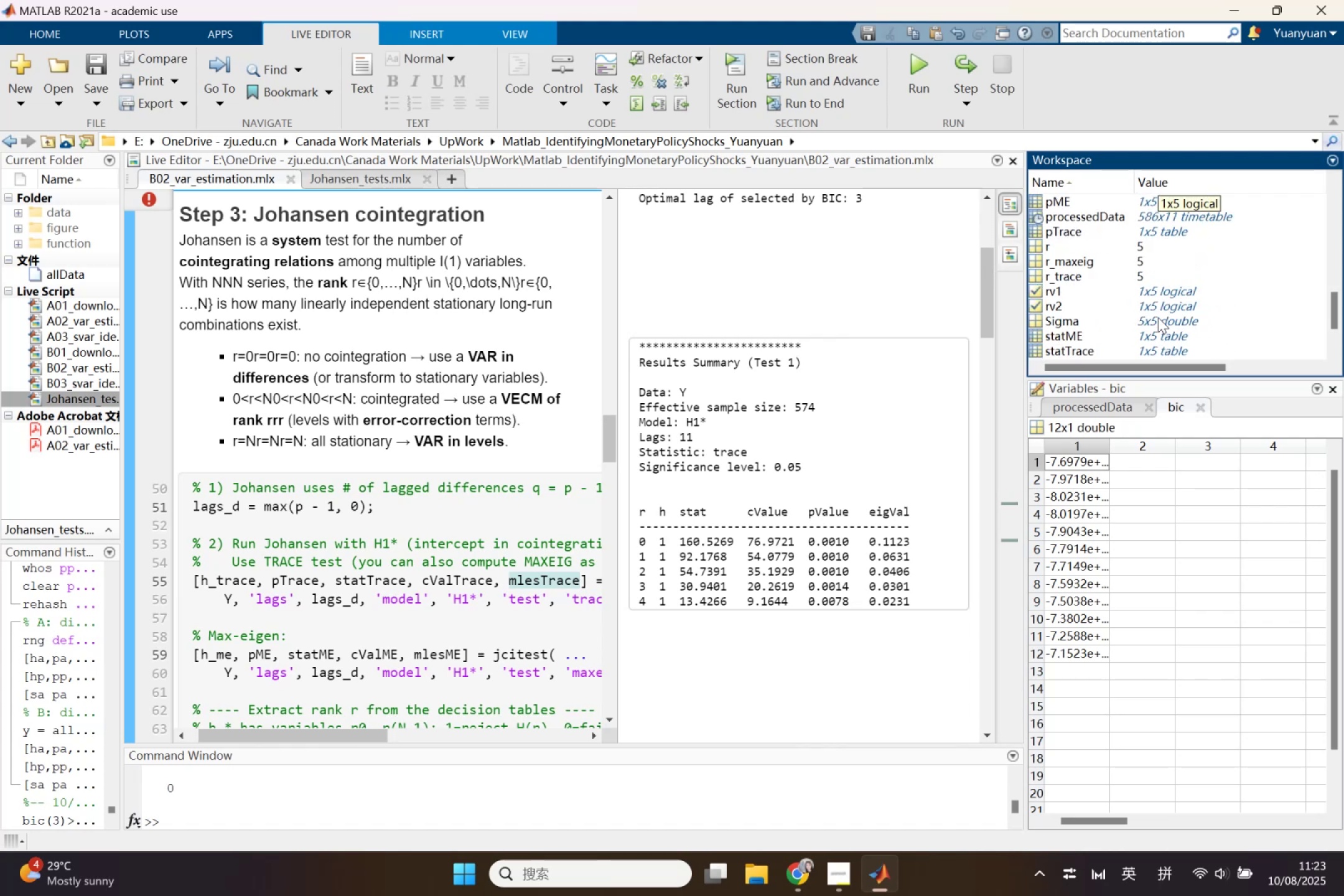 
scroll: coordinate [1157, 331], scroll_direction: up, amount: 4.0
 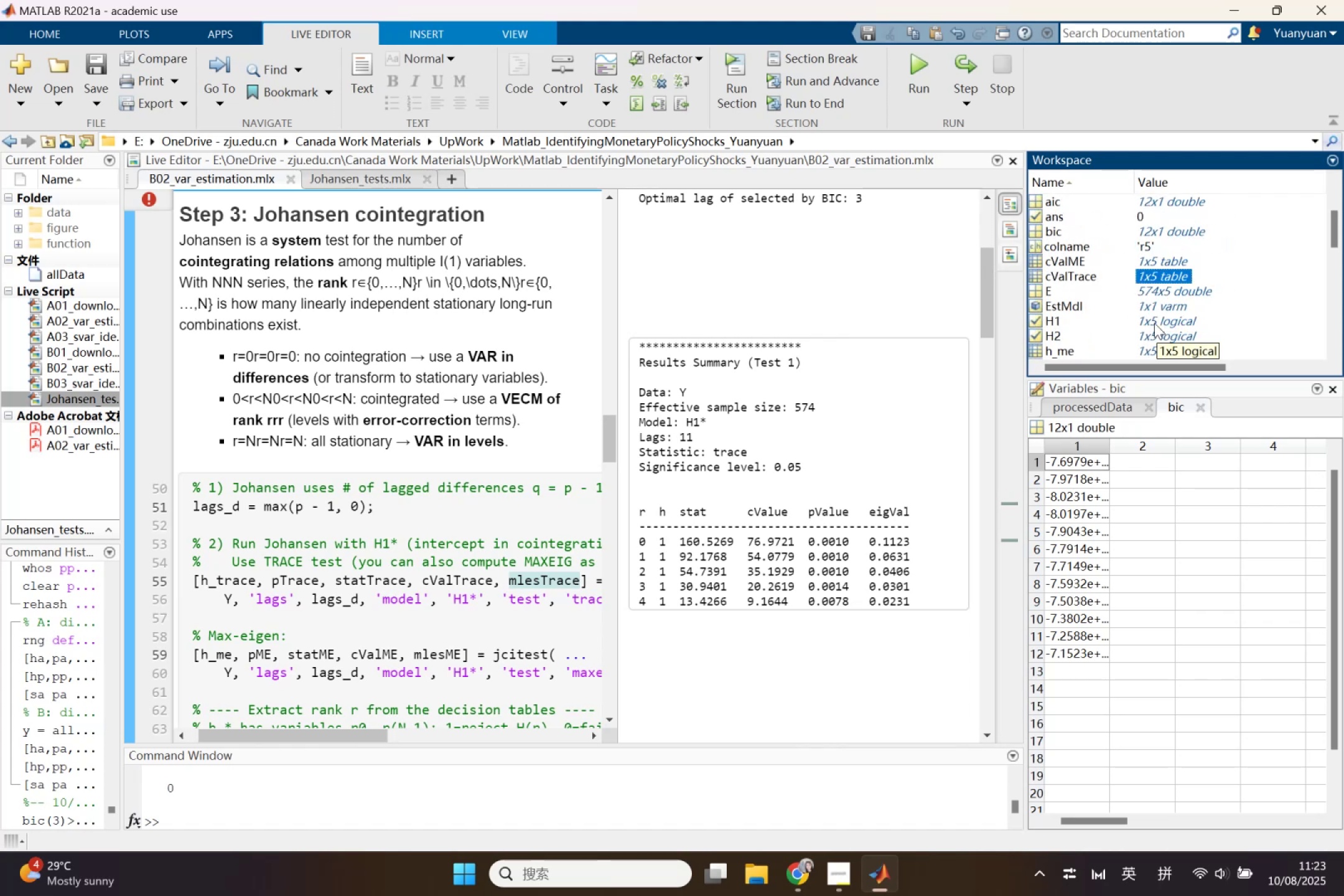 
scroll: coordinate [1155, 315], scroll_direction: down, amount: 5.0
 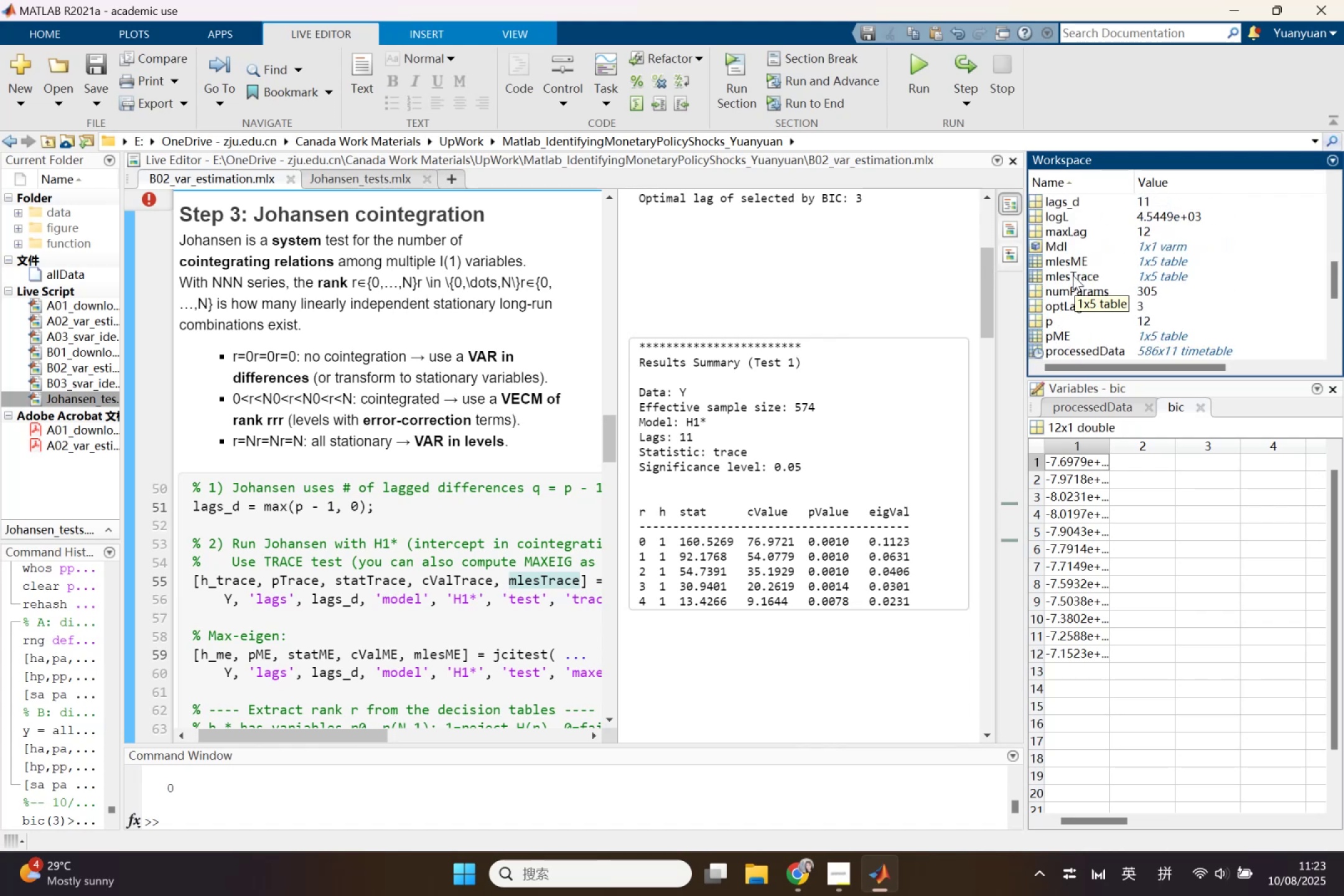 
double_click([1073, 274])
 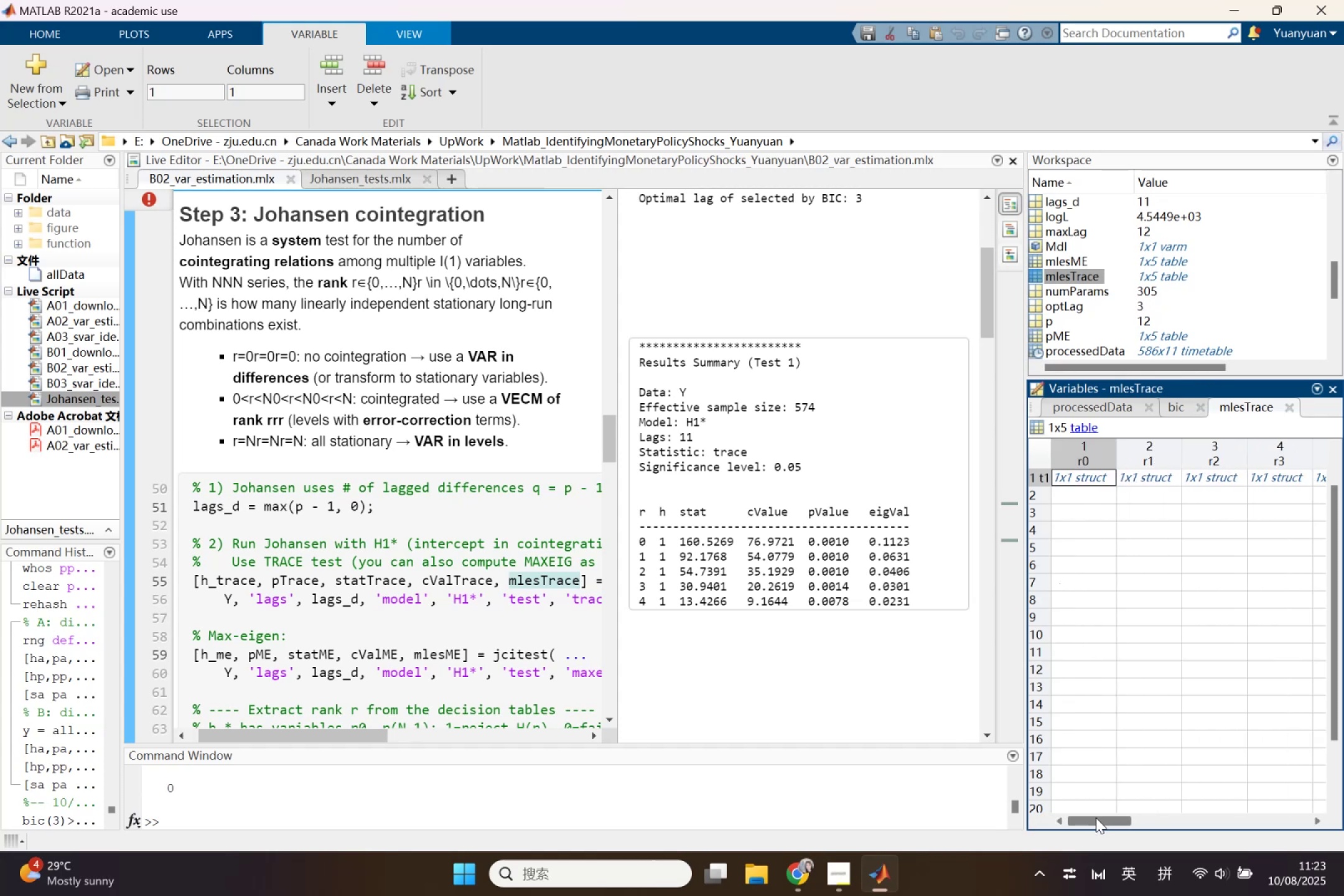 
wait(7.23)
 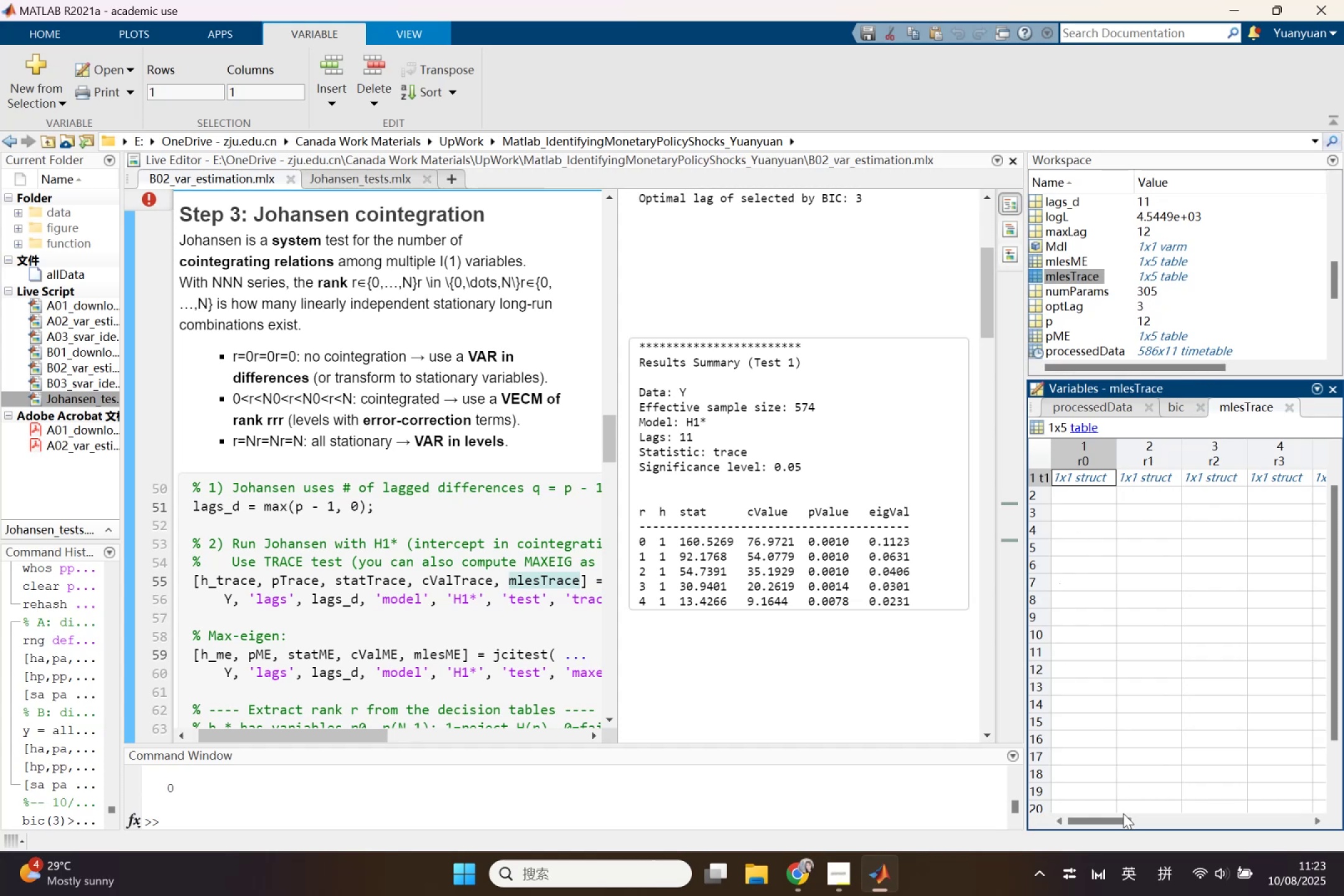 
scroll: coordinate [556, 529], scroll_direction: down, amount: 1.0
 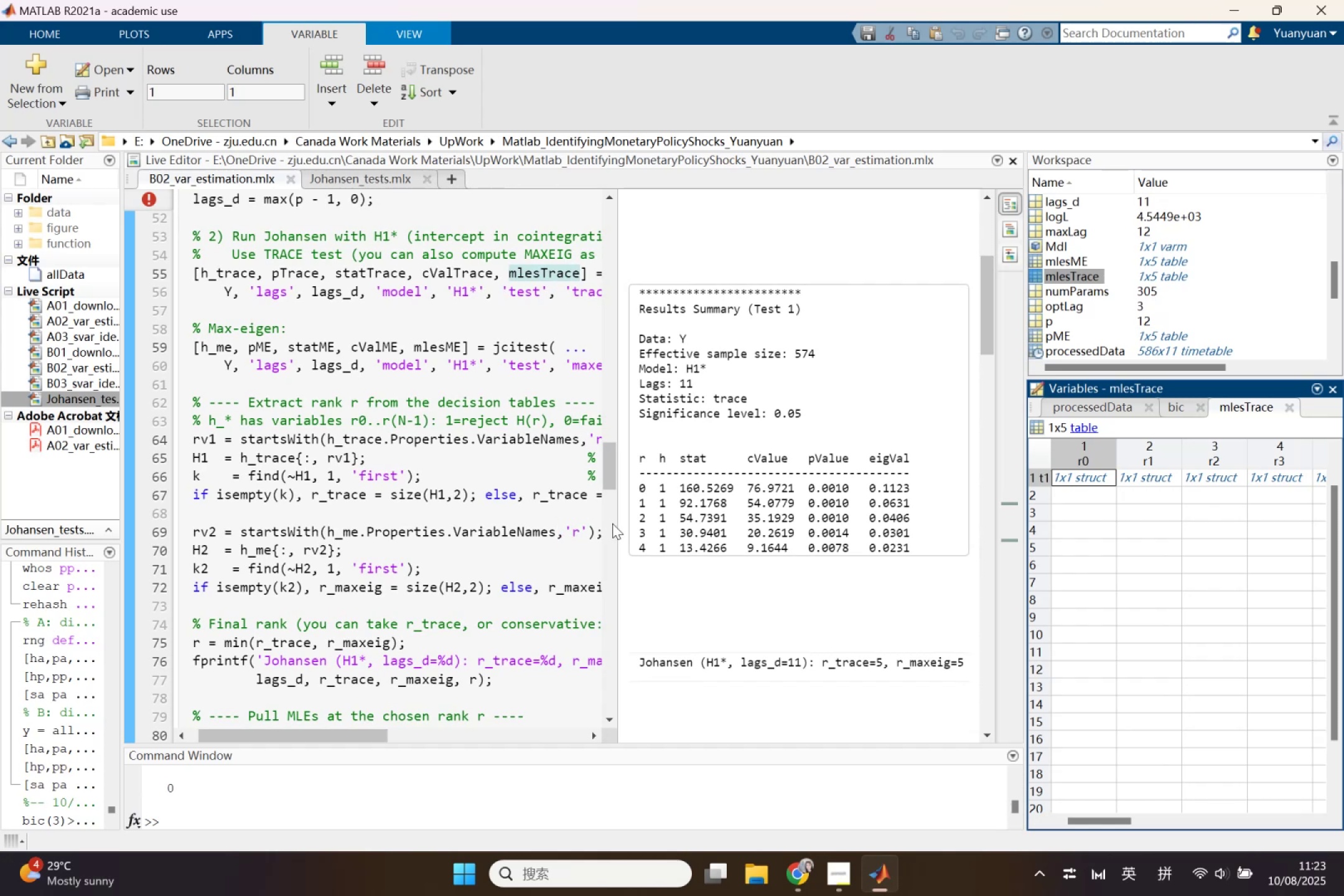 
wait(7.07)
 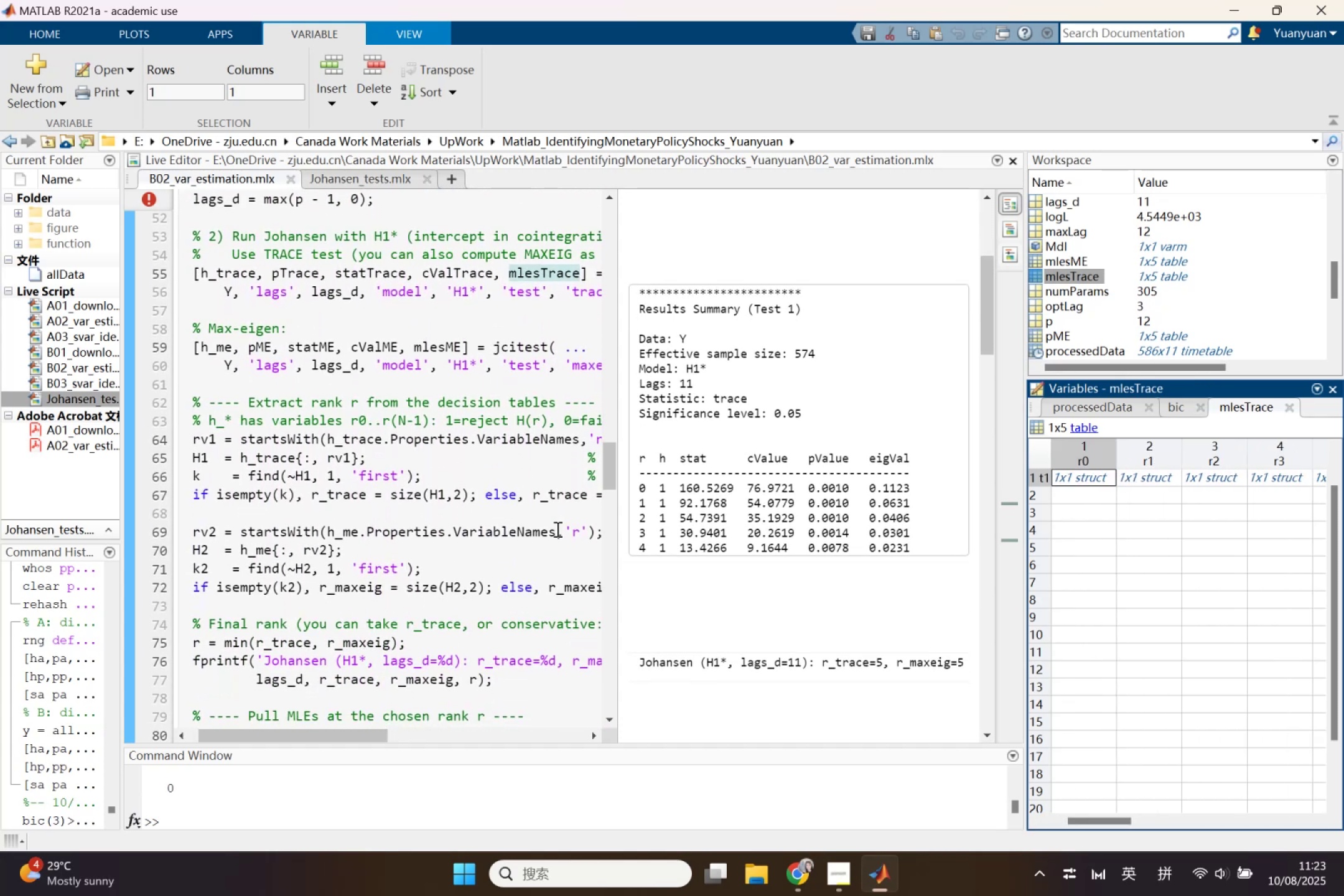 
left_click([670, 486])
 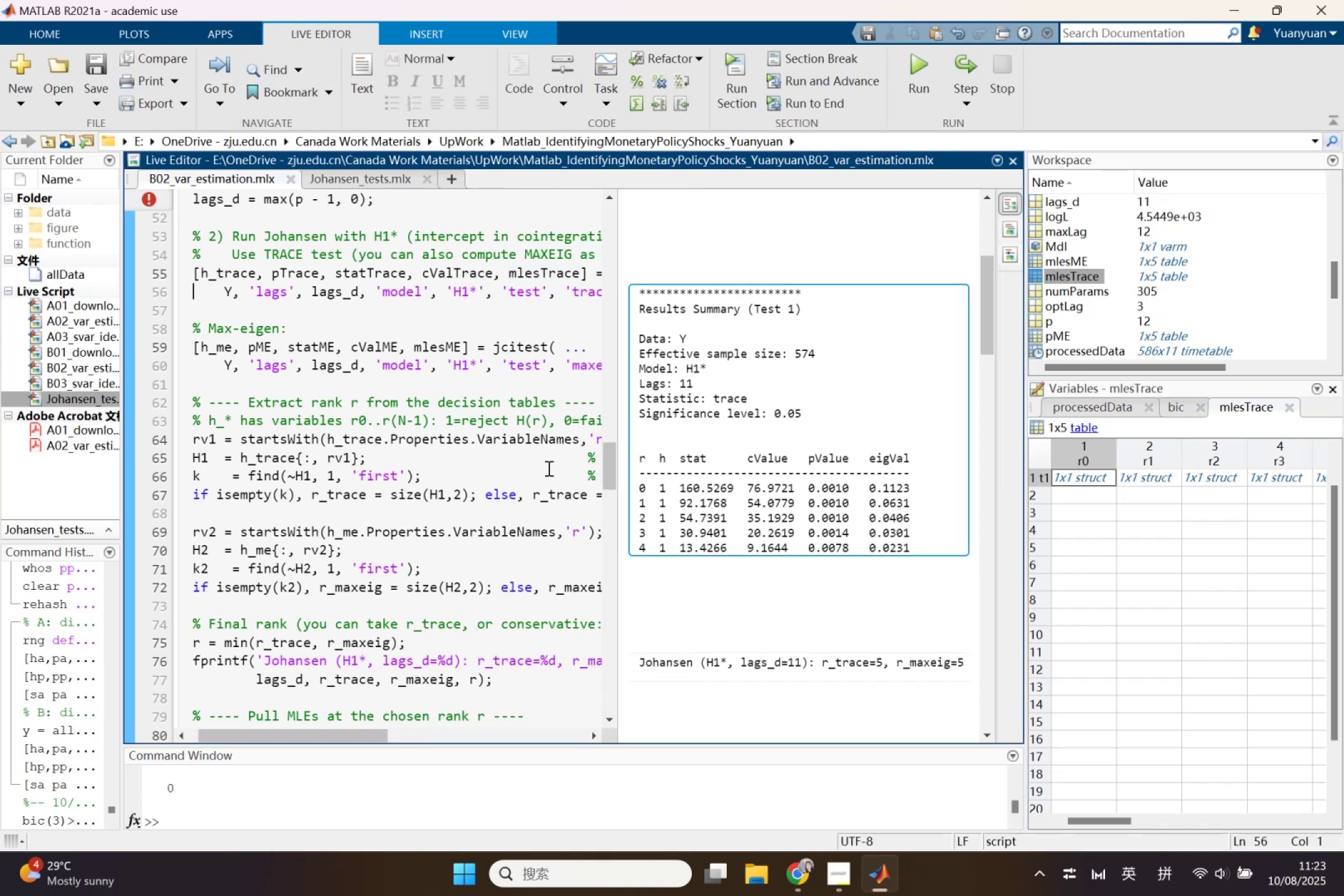 
scroll: coordinate [483, 462], scroll_direction: down, amount: 3.0
 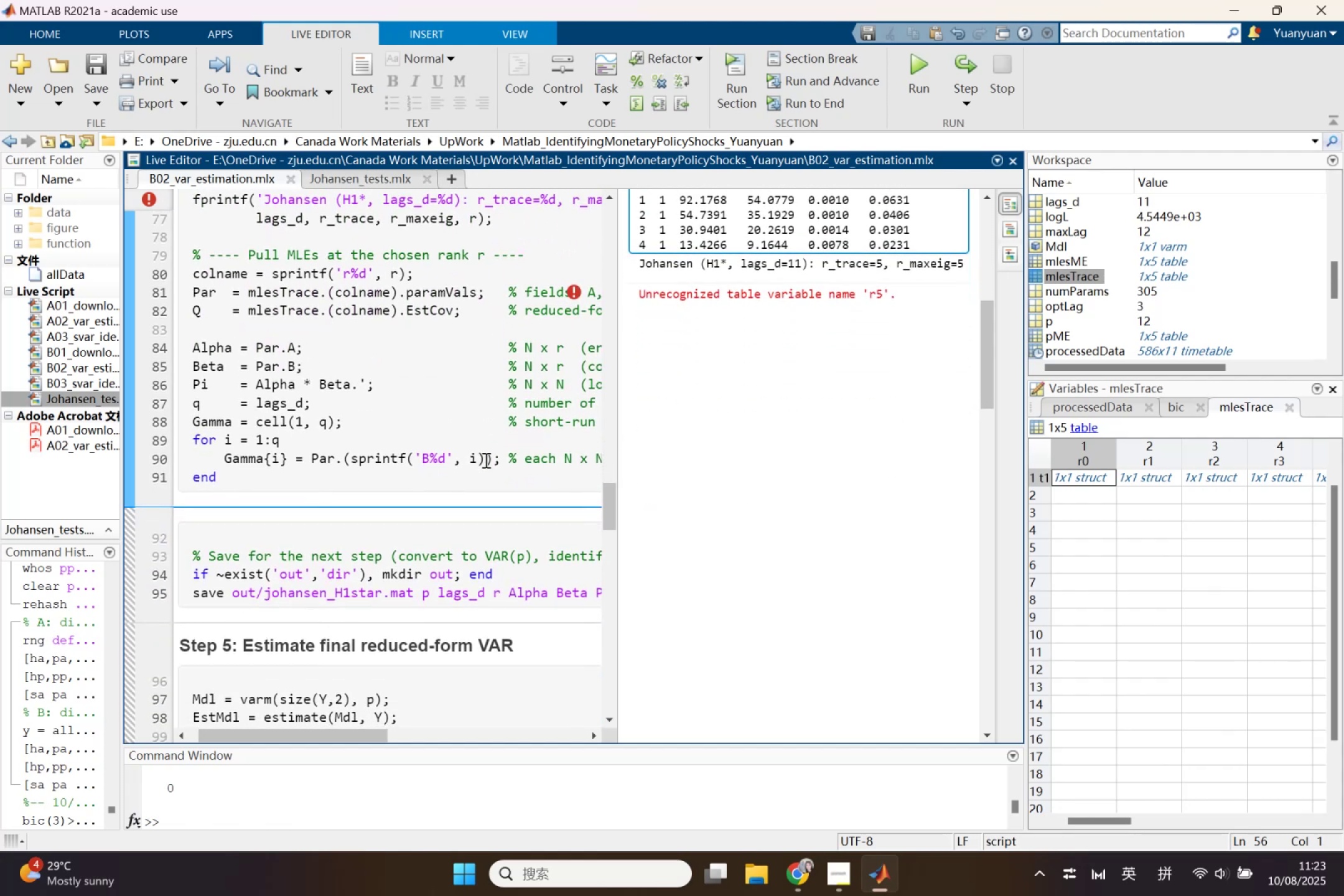 
scroll: coordinate [487, 455], scroll_direction: up, amount: 1.0
 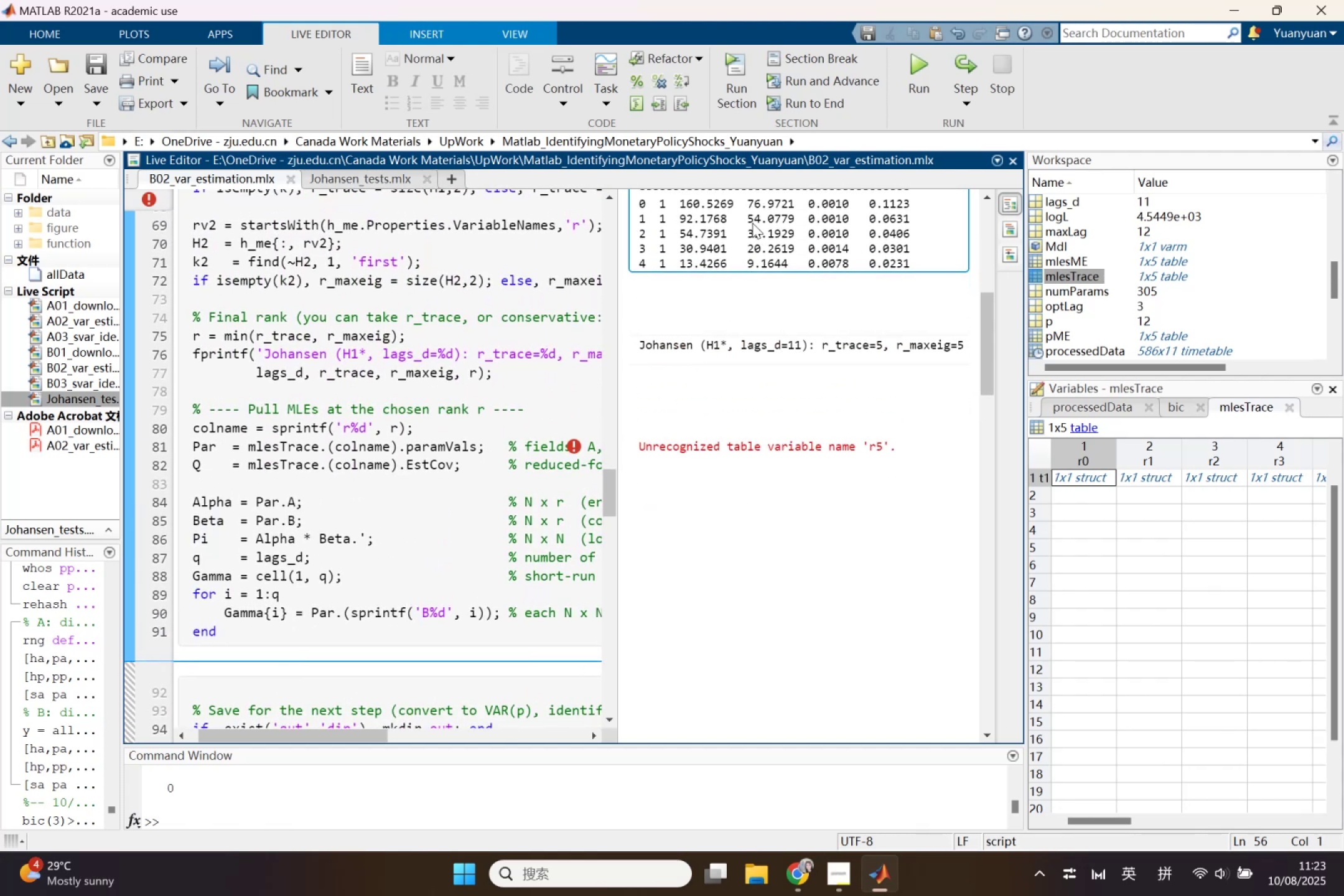 
key(Control+ControlLeft)
 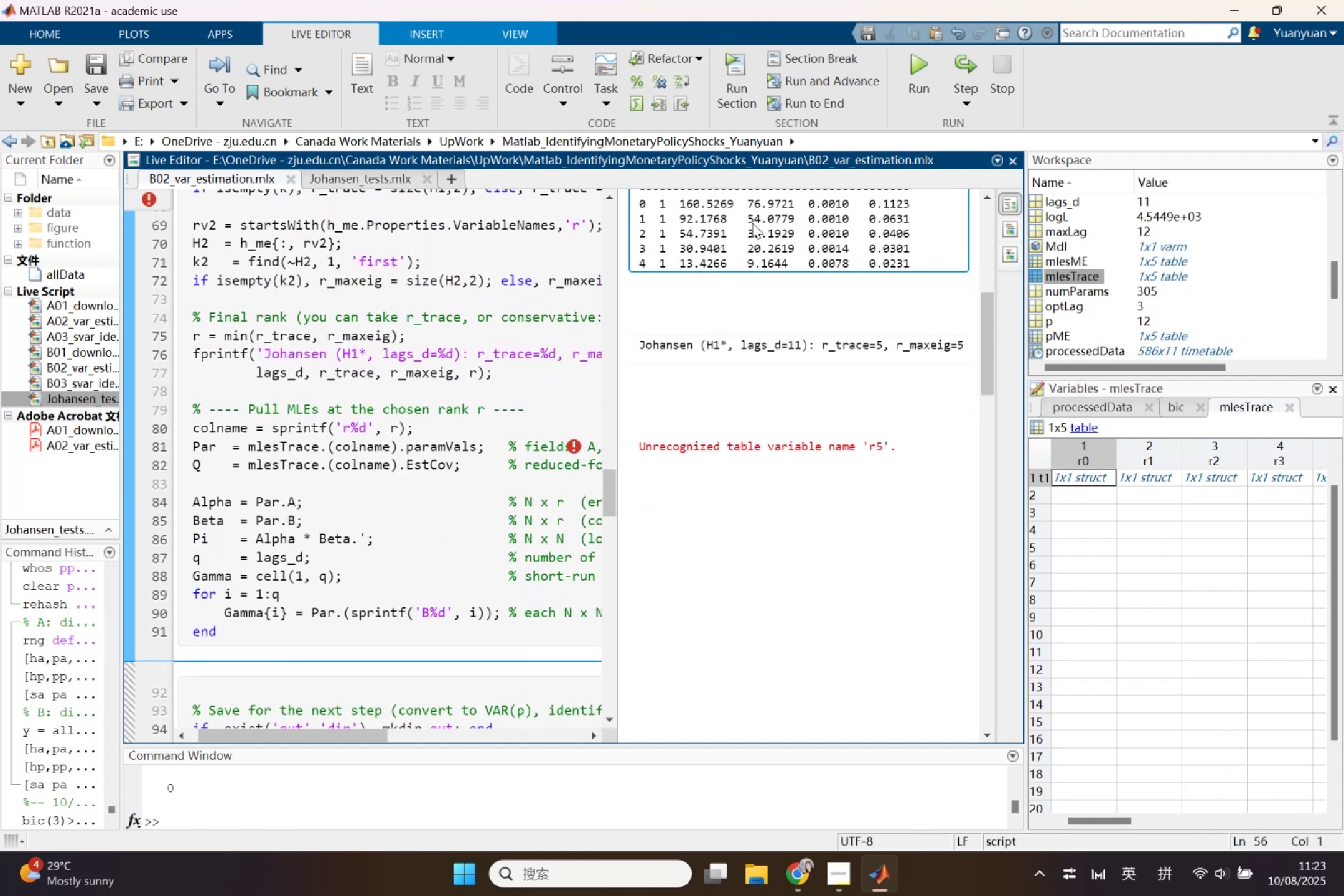 
key(Control+C)
 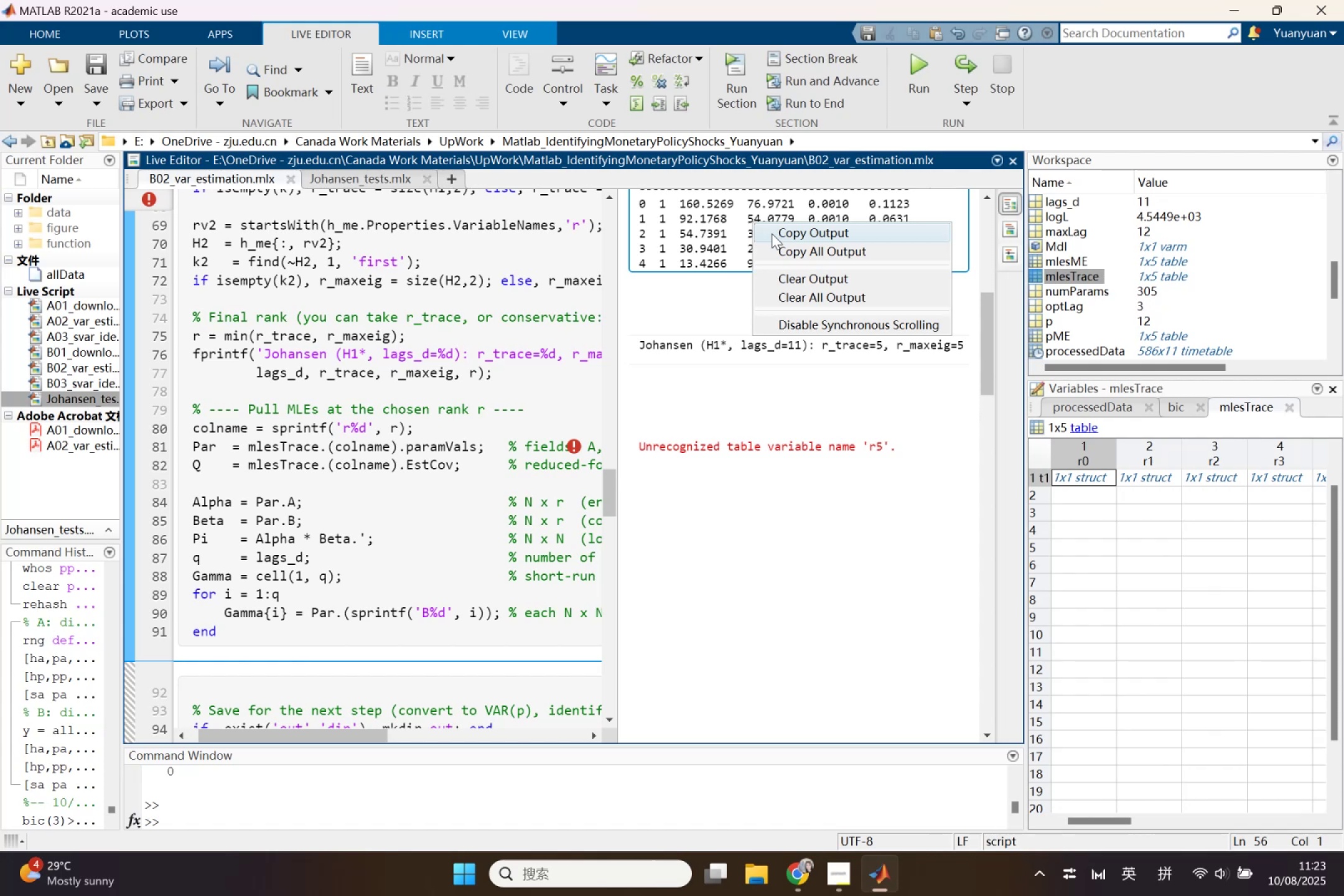 
left_click([772, 233])
 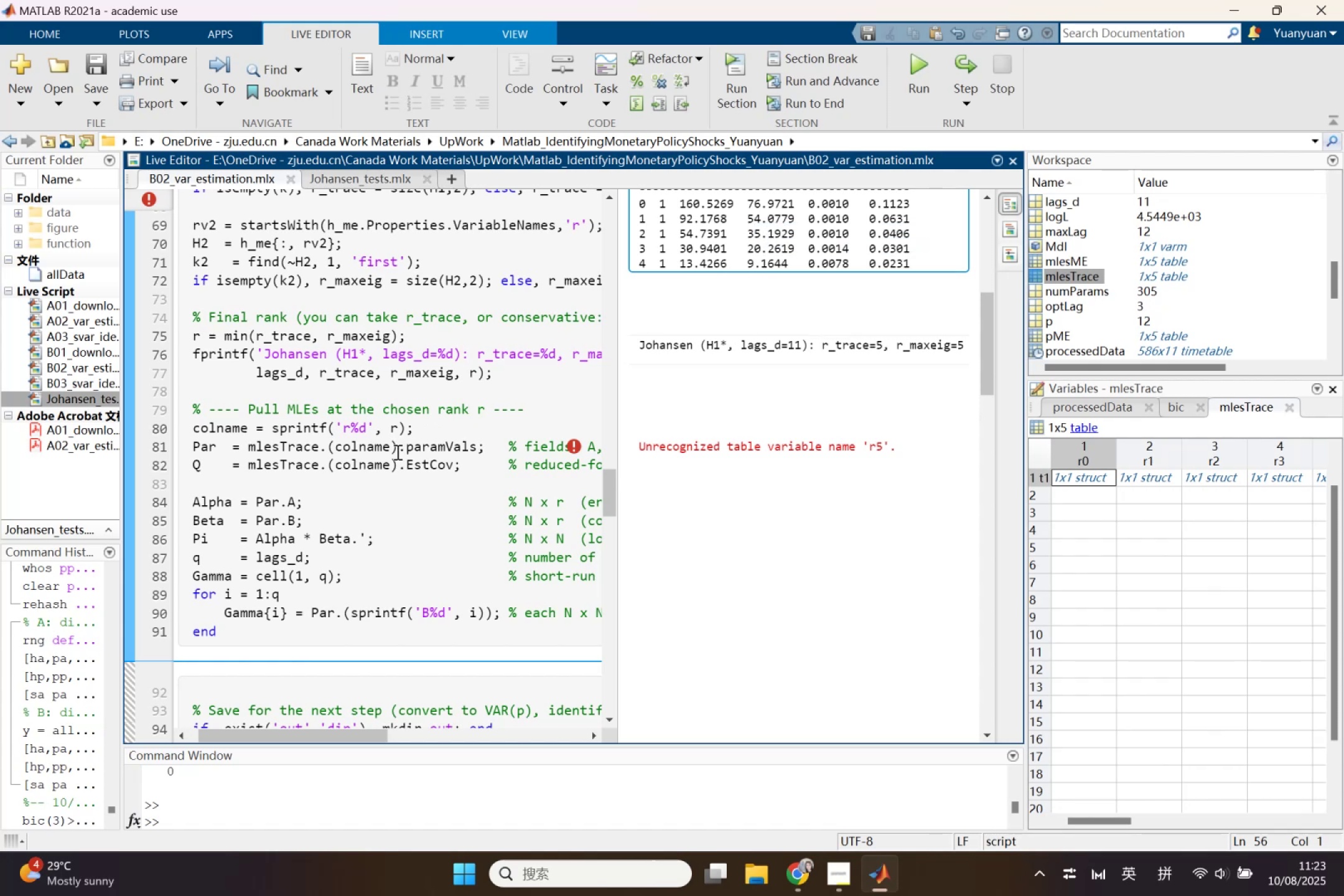 
scroll: coordinate [704, 404], scroll_direction: up, amount: 3.0
 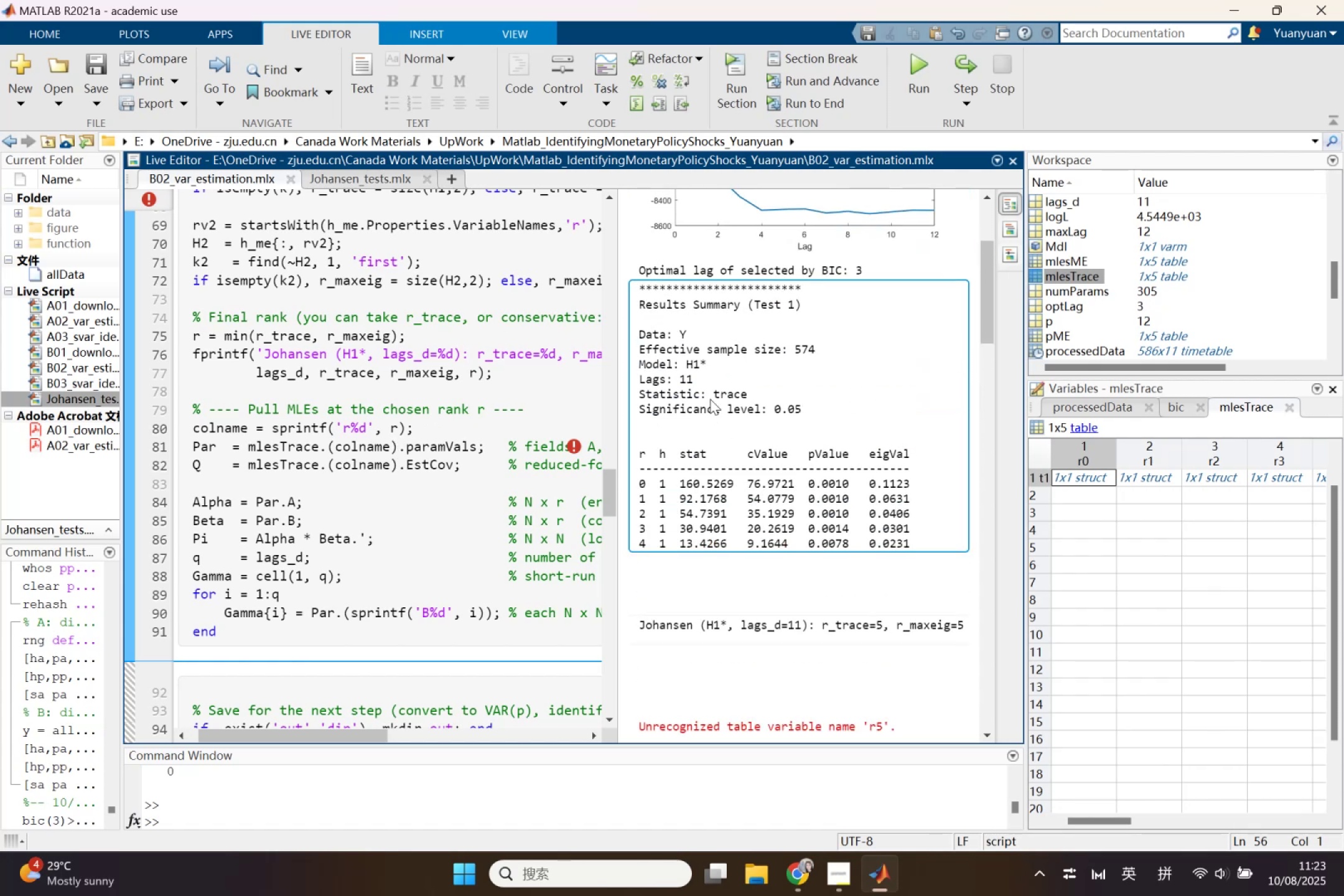 
scroll: coordinate [710, 399], scroll_direction: down, amount: 1.0
 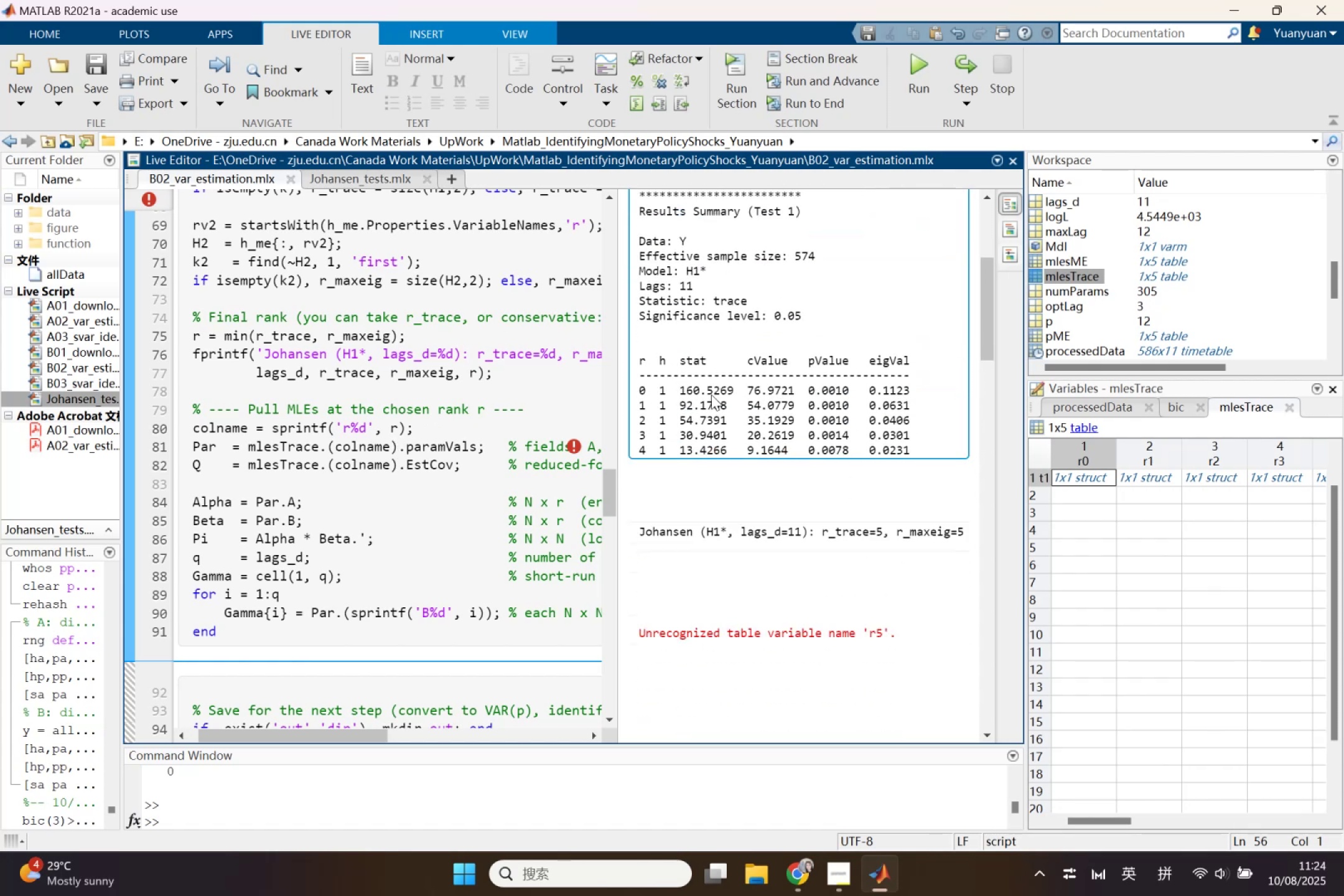 
wait(10.3)
 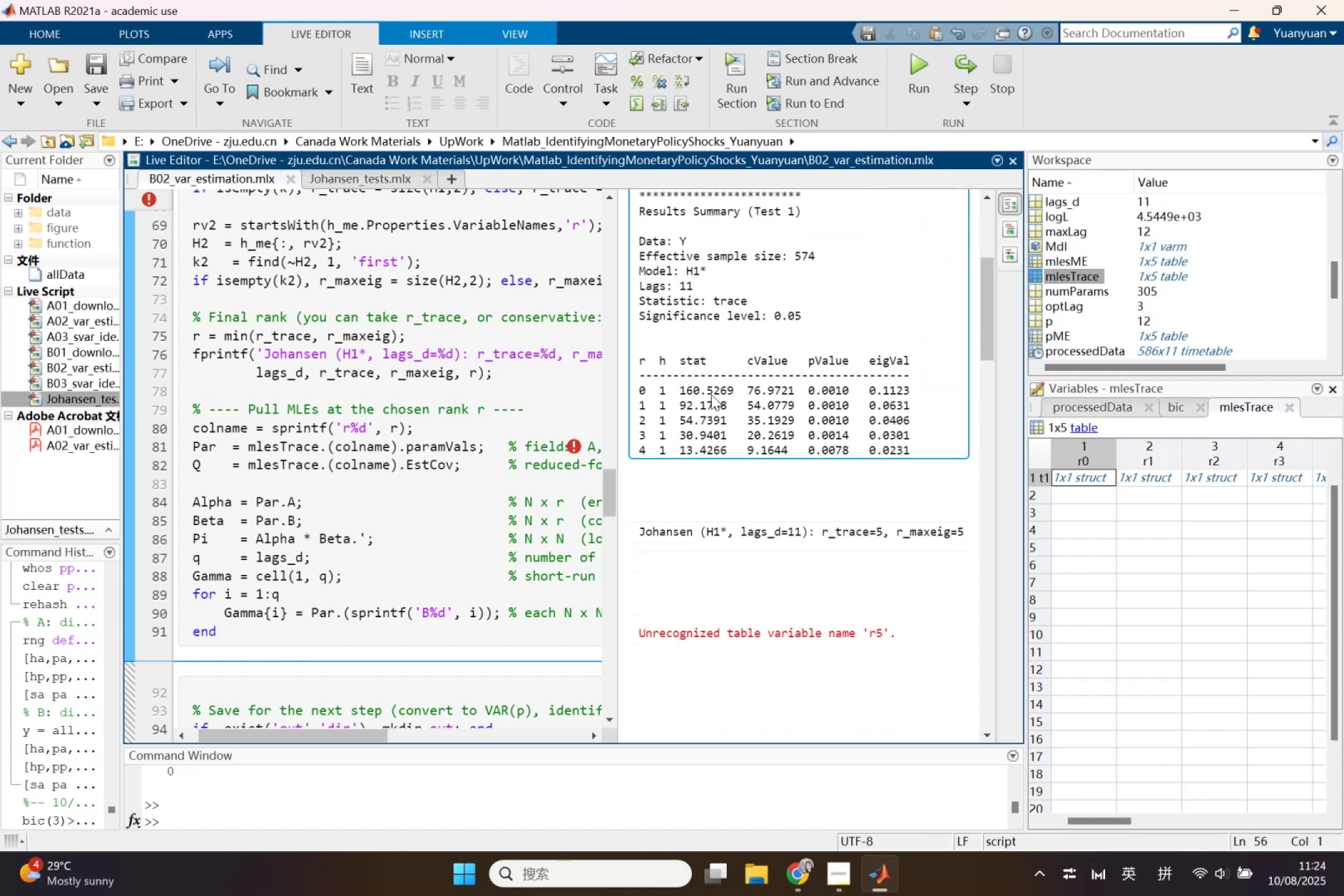 
left_click([789, 884])
 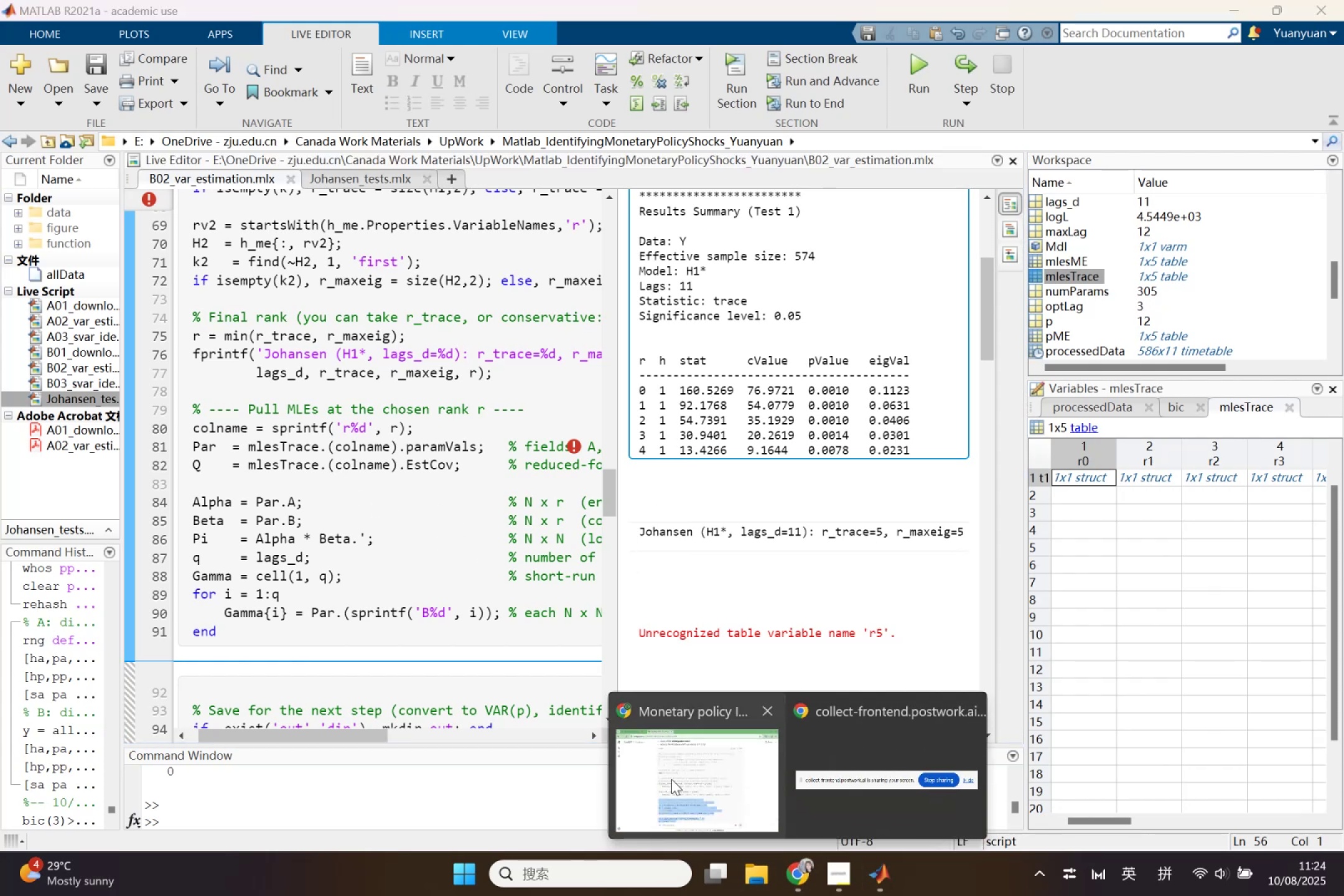 
left_click([671, 779])
 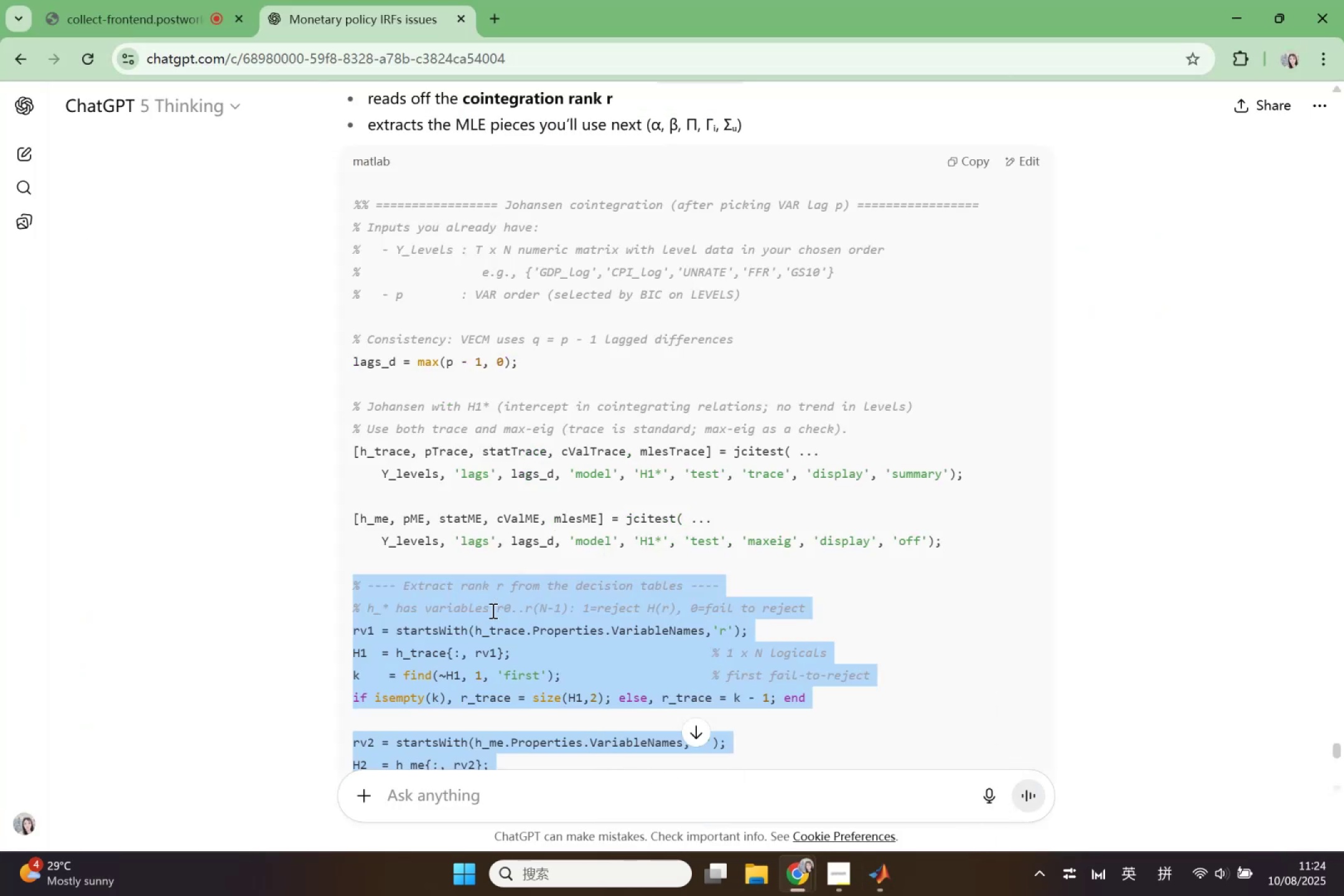 
left_click([492, 610])
 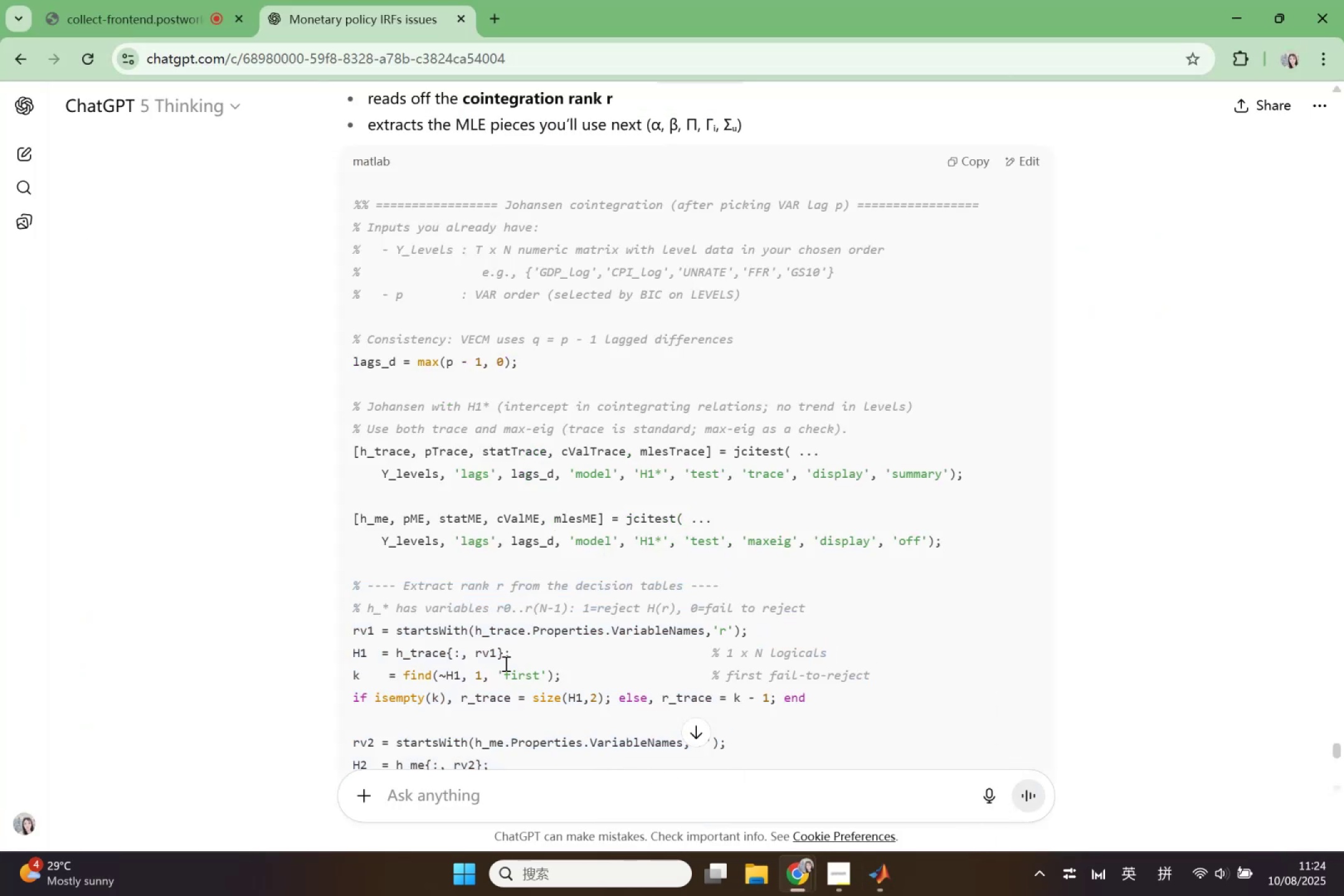 
scroll: coordinate [508, 680], scroll_direction: down, amount: 8.0
 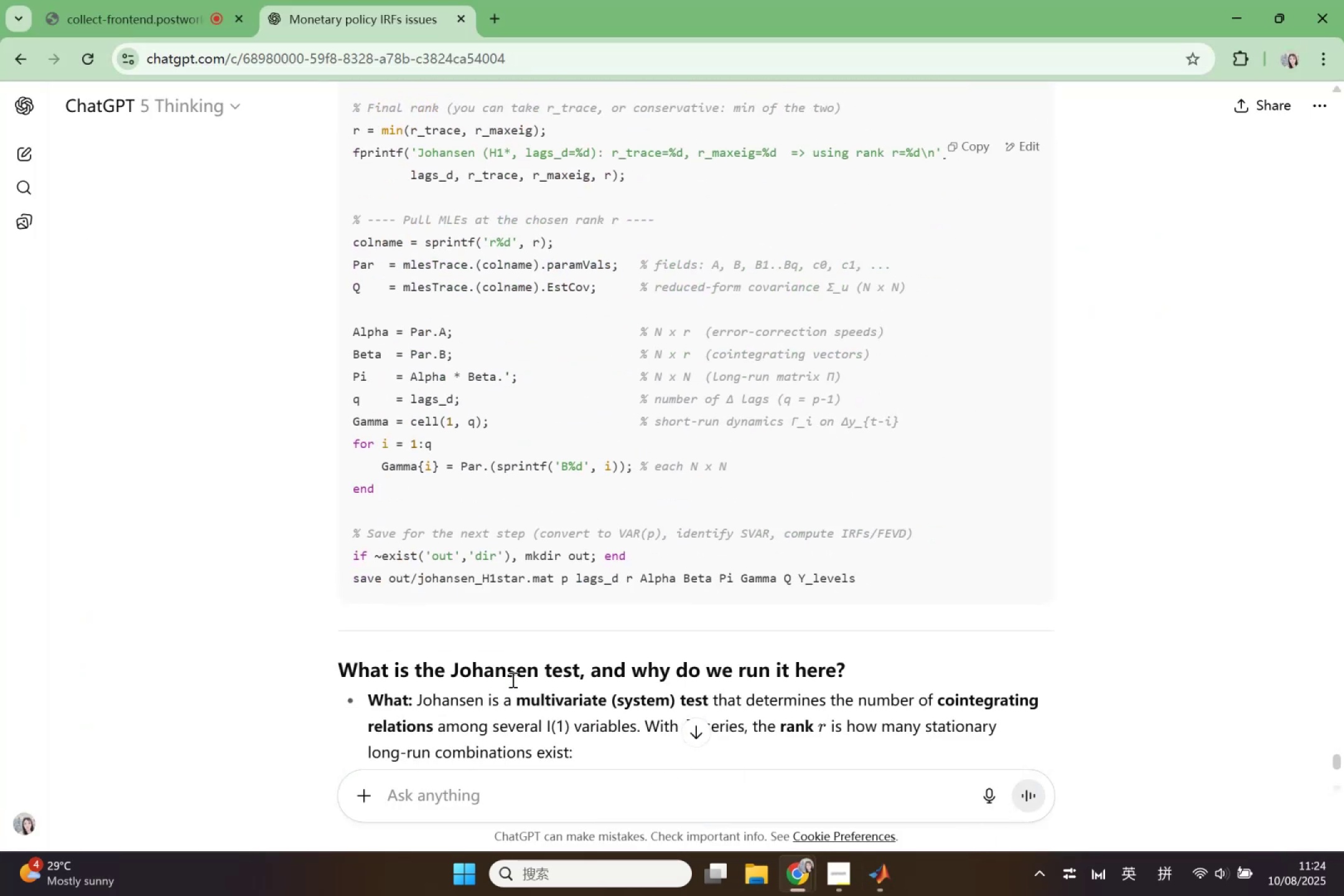 
scroll: coordinate [511, 679], scroll_direction: up, amount: 3.0
 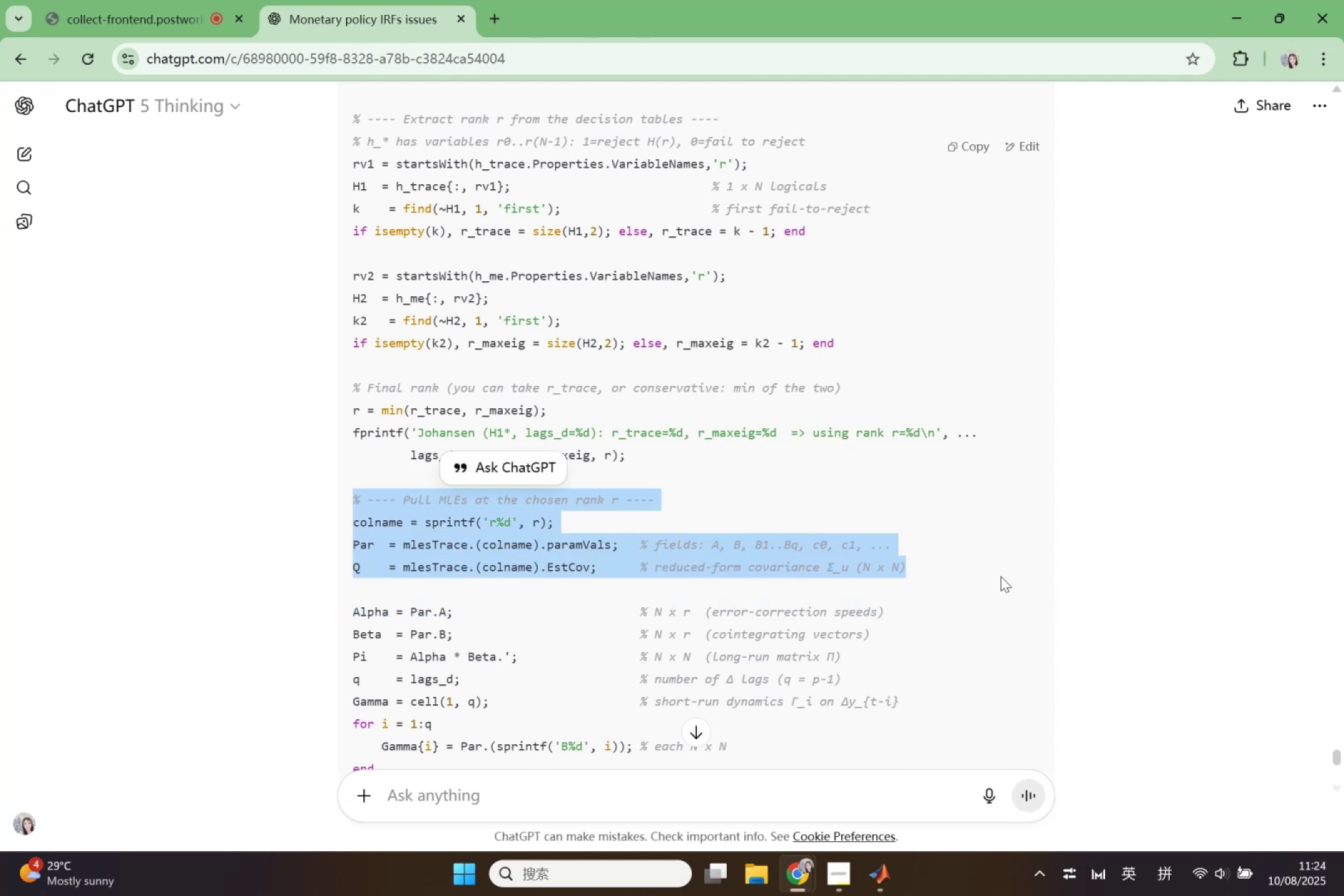 
left_click([516, 471])
 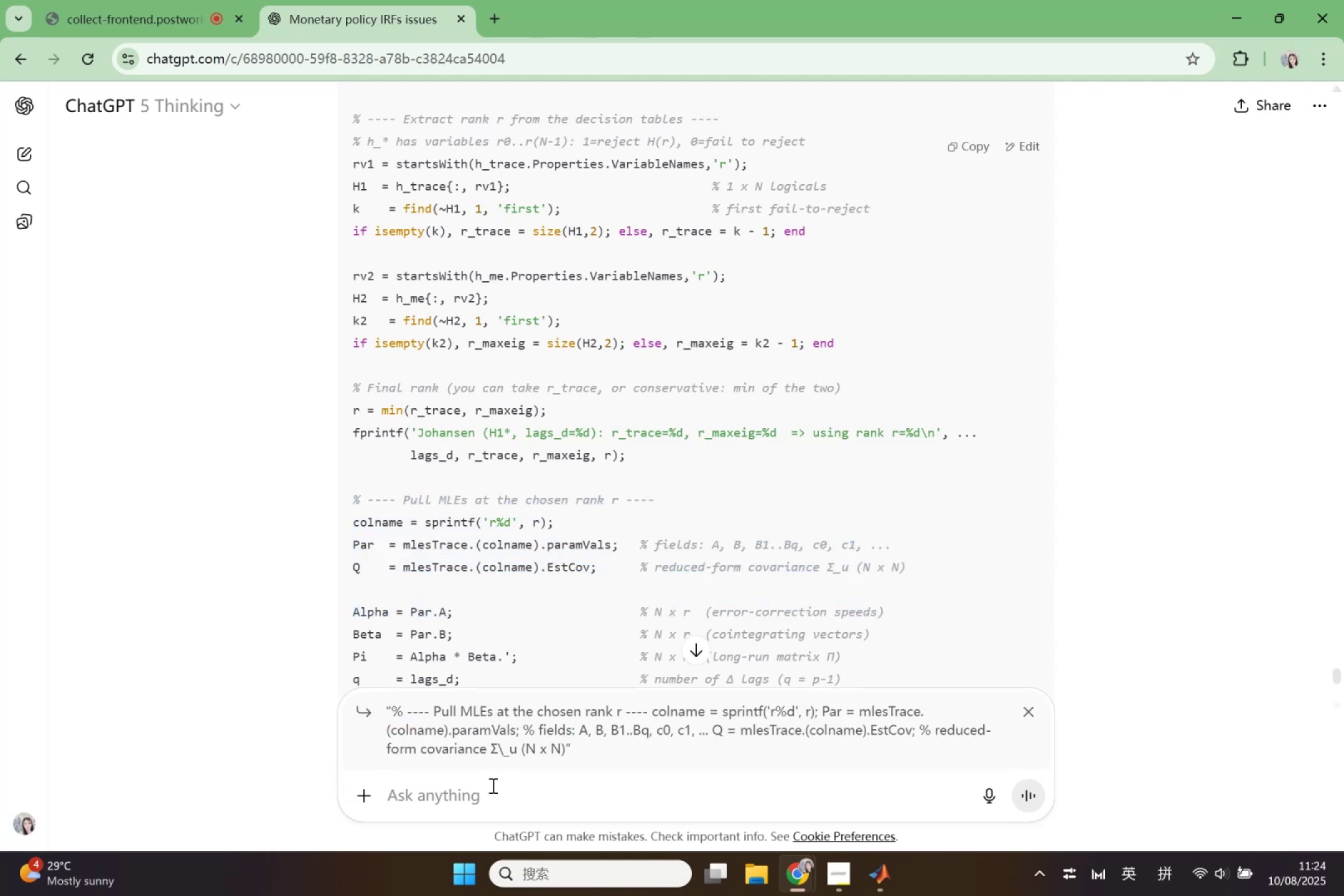 
right_click([492, 785])
 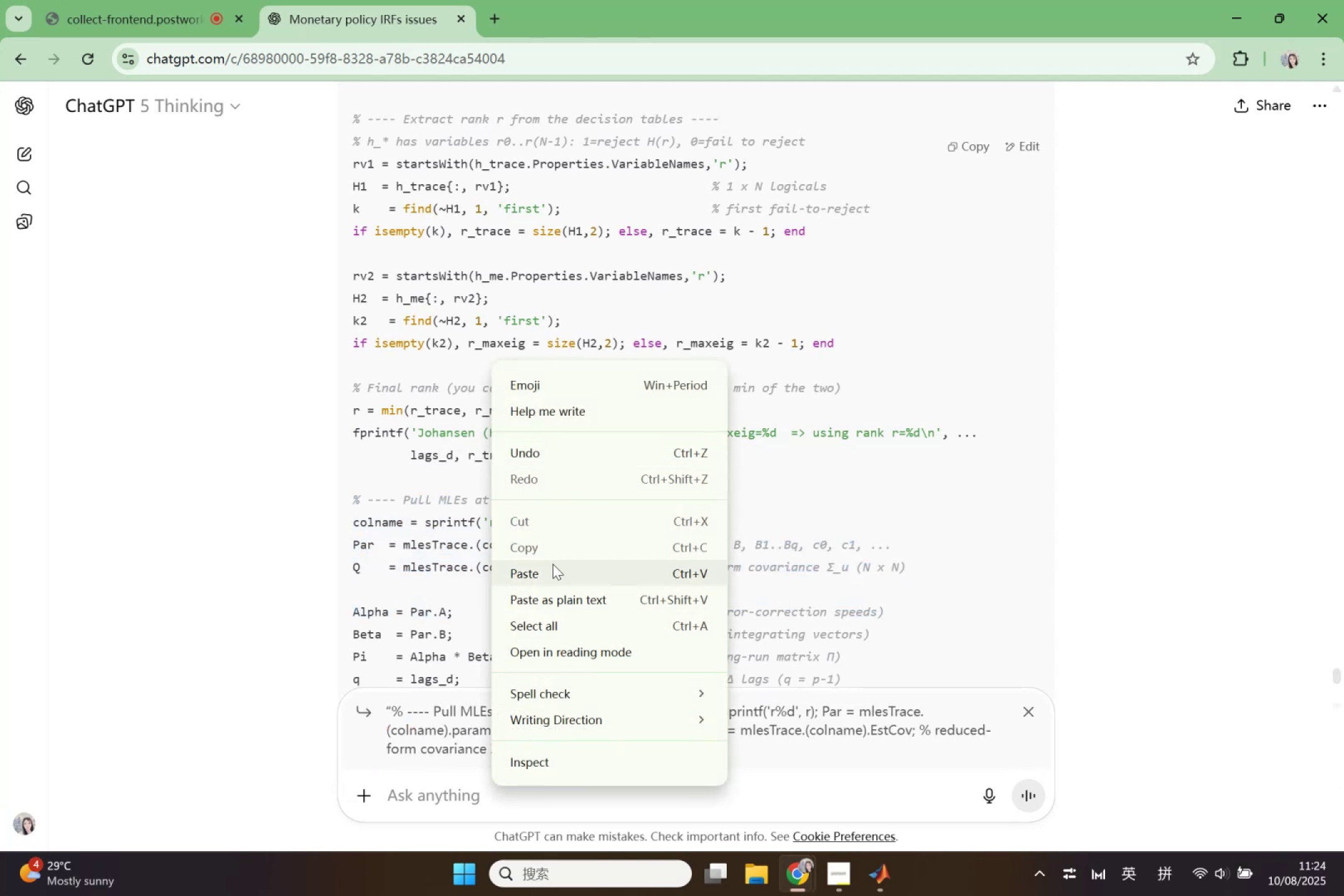 
left_click([548, 582])
 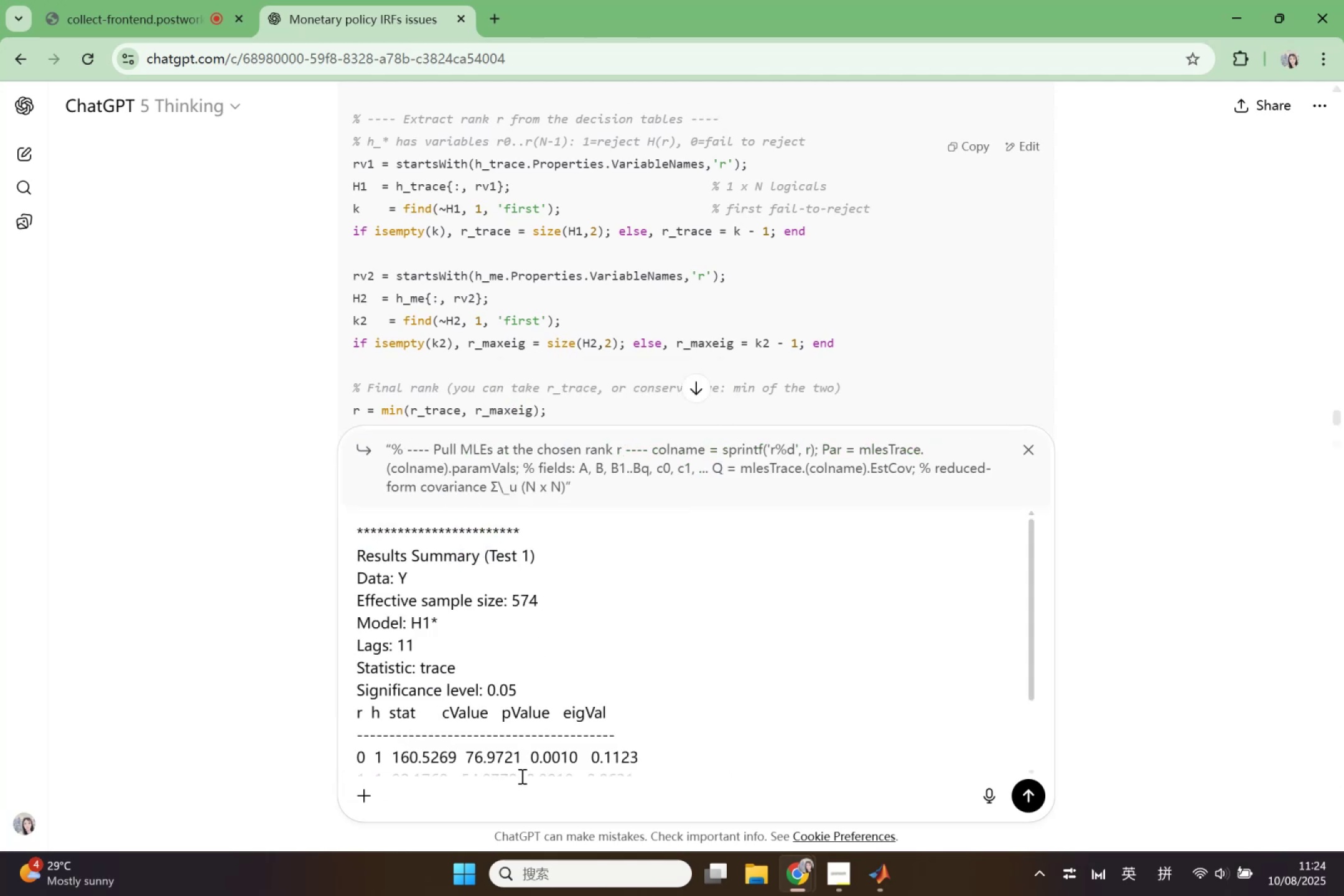 
scroll: coordinate [558, 691], scroll_direction: down, amount: 4.0
 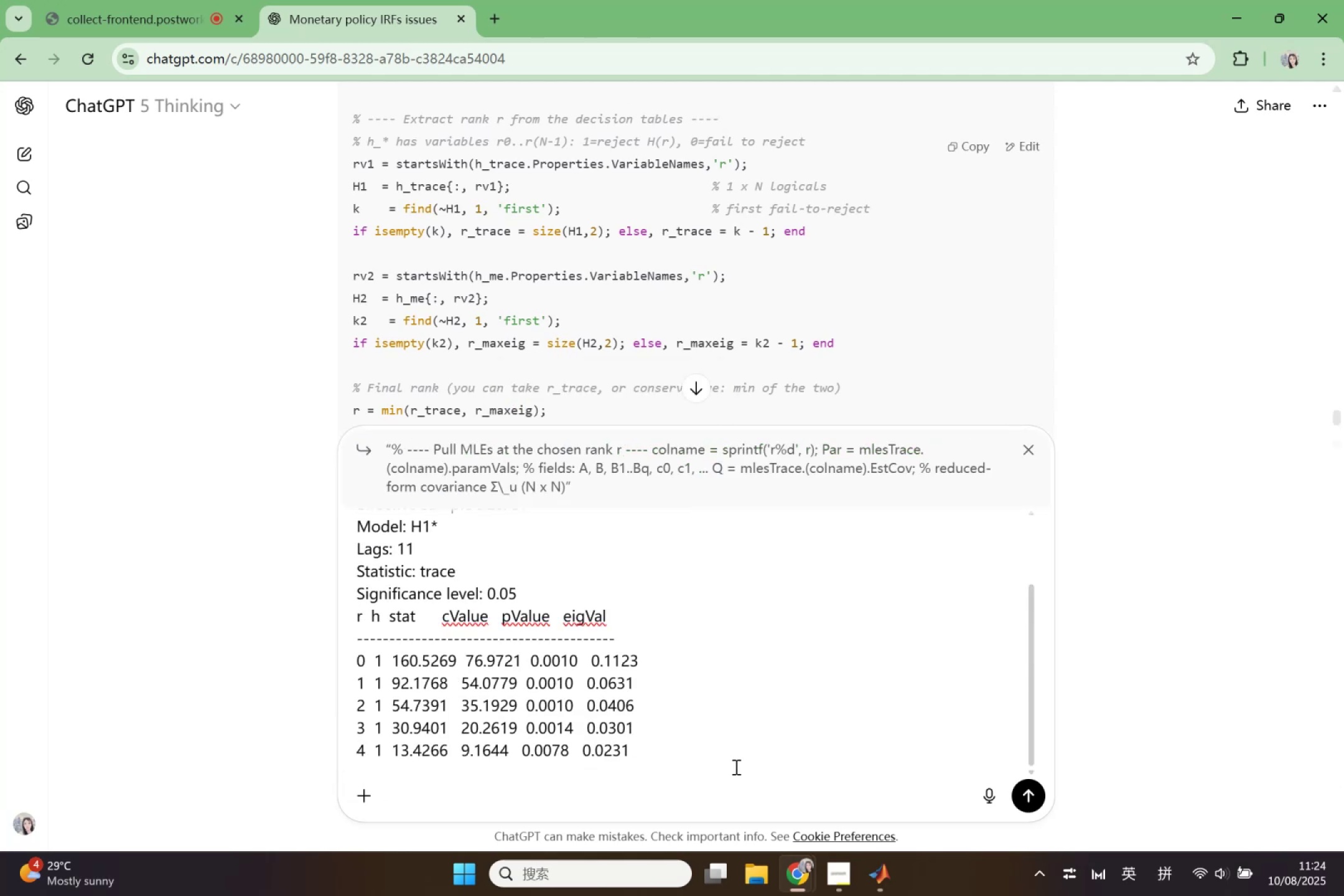 
key(Shift+Enter)
 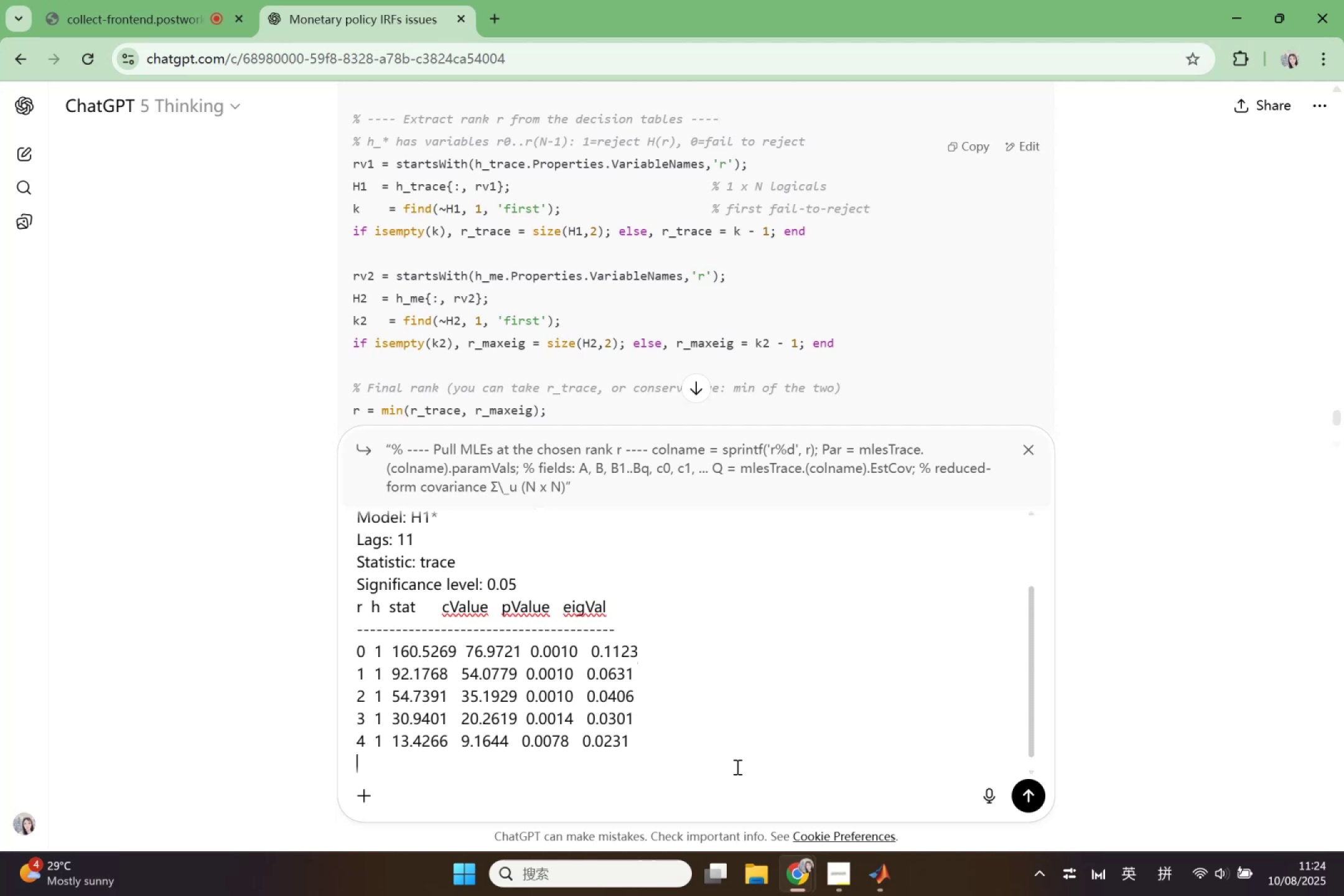 
key(Shift+Enter)
 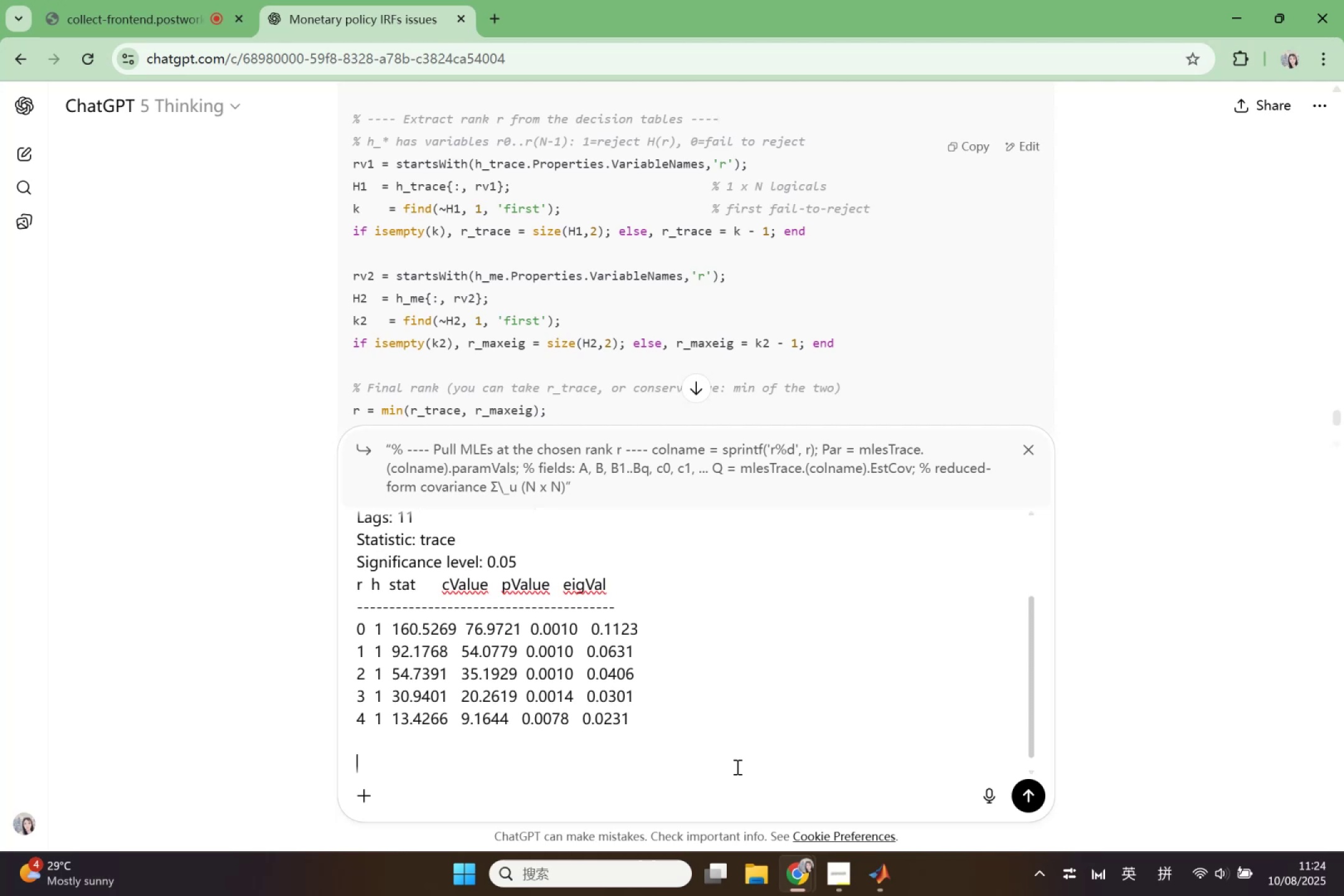 
key(Shift+Enter)
 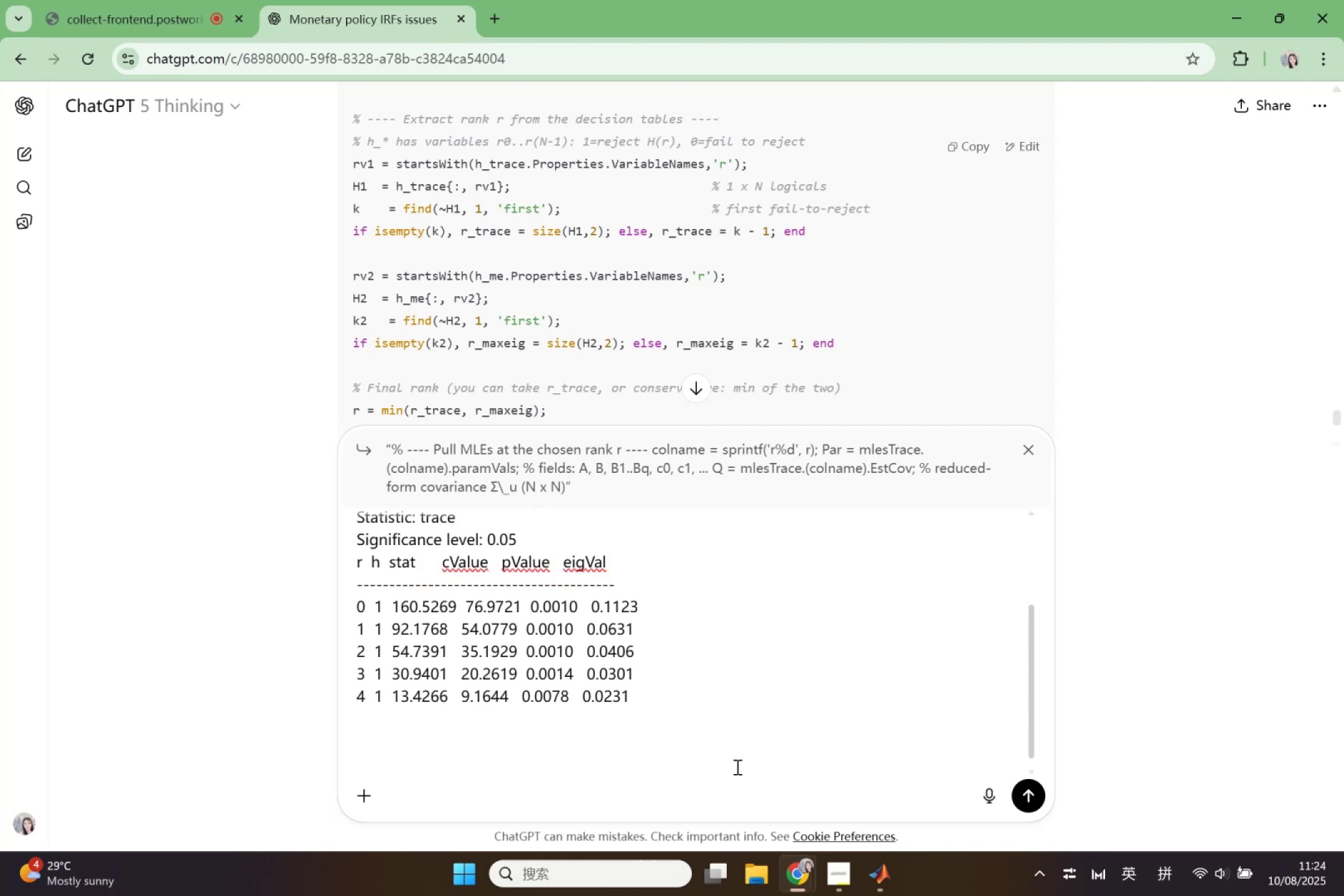 
type(as the name of )
 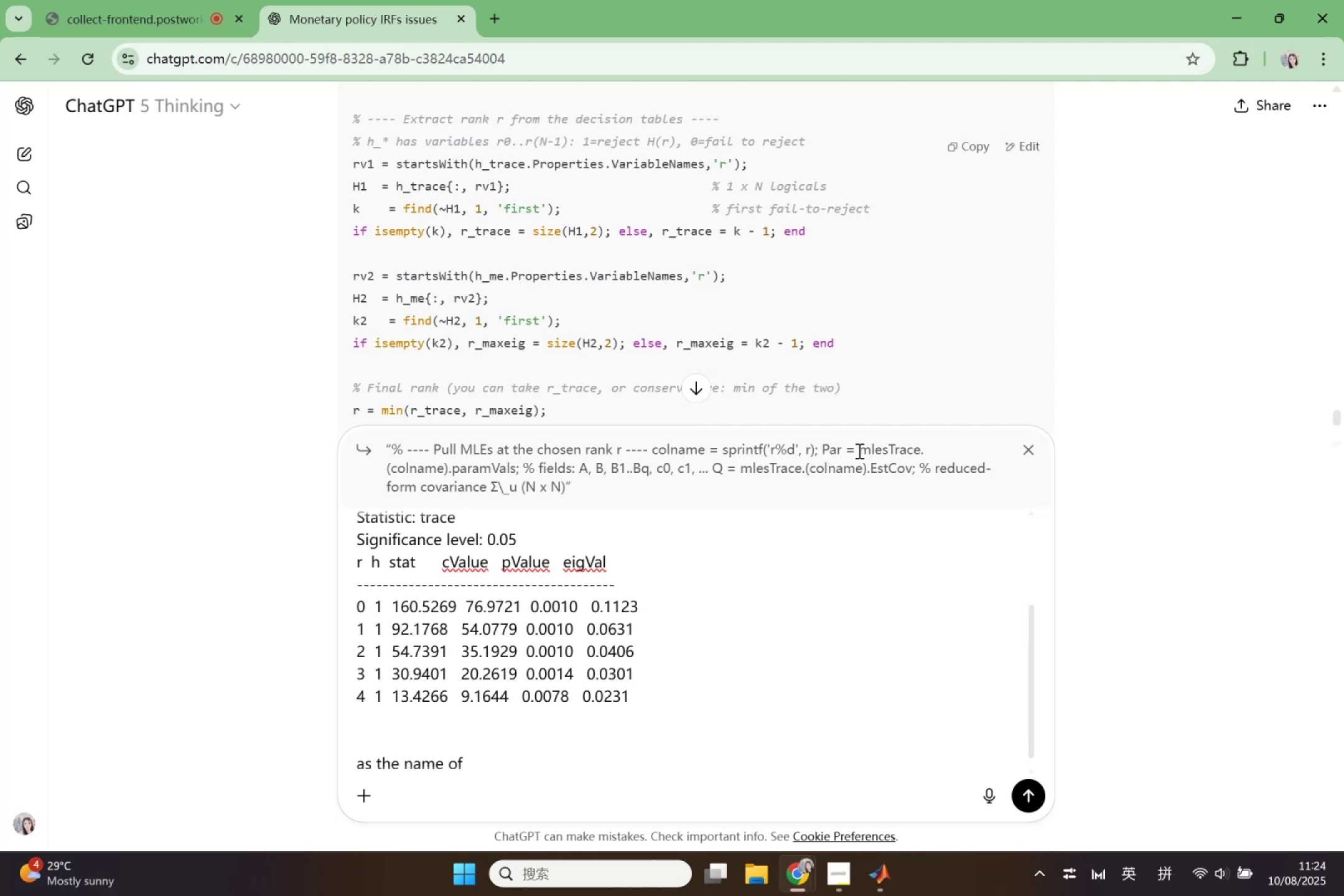 
key(Control+ControlLeft)
 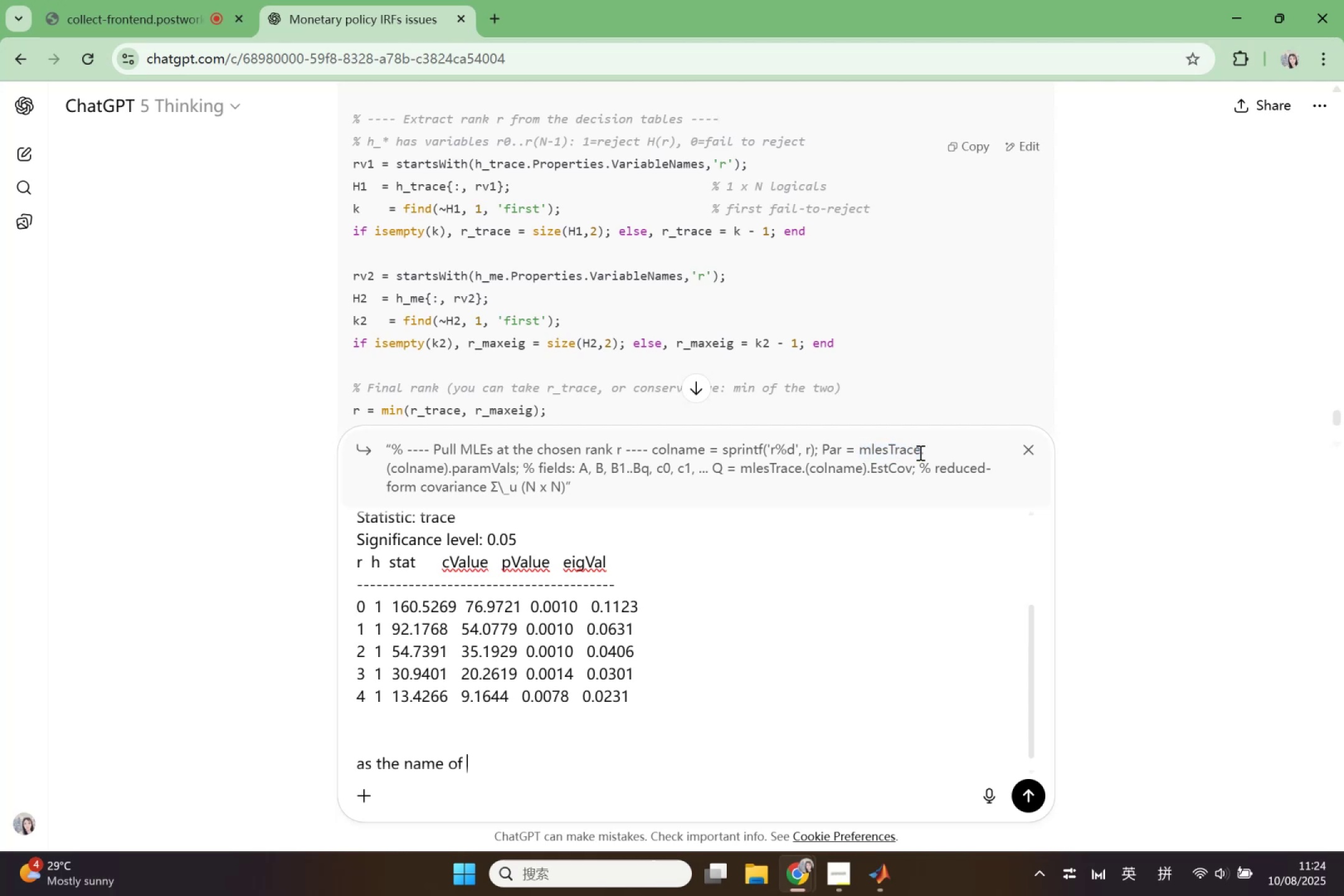 
key(Control+C)
 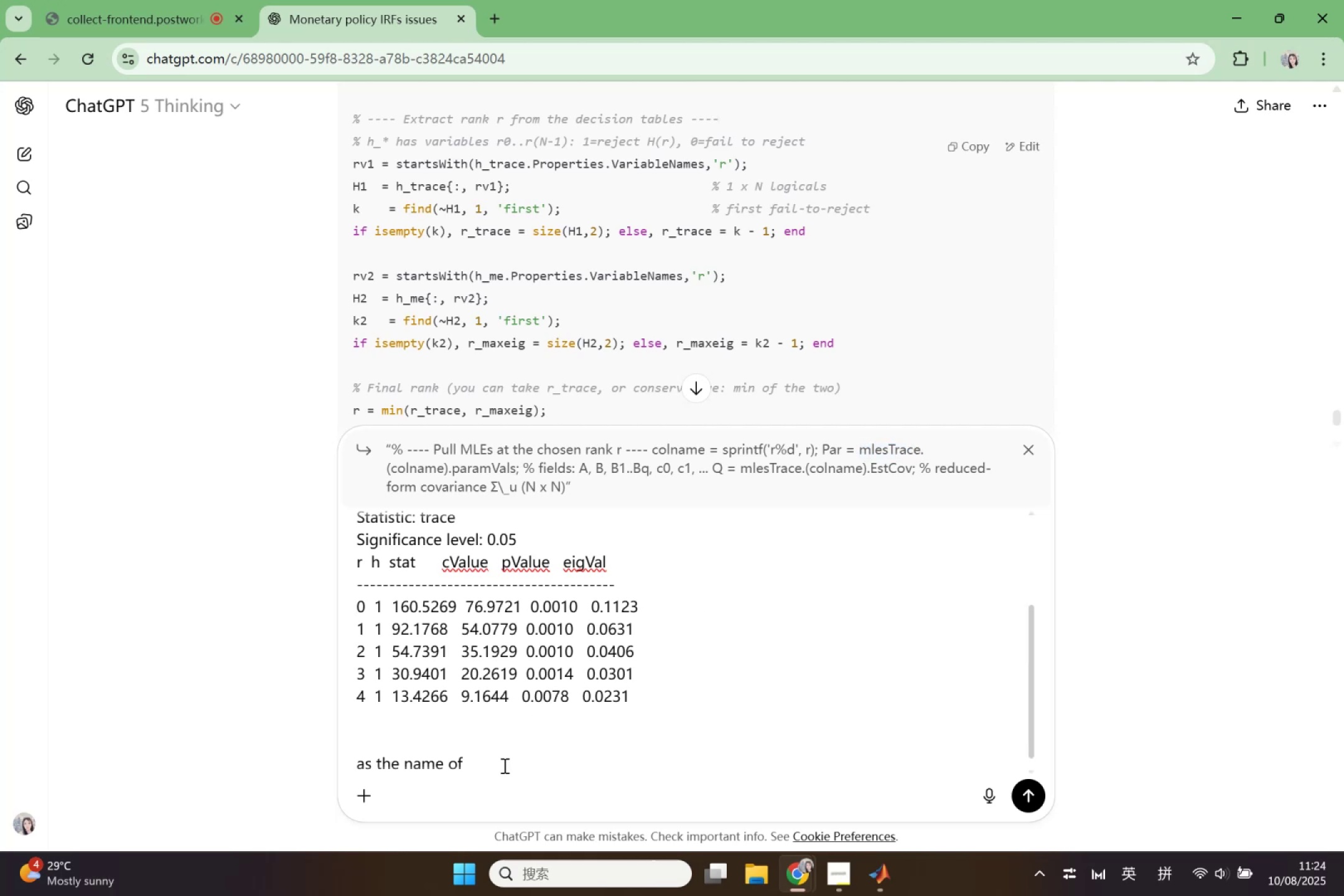 
key(Control+V)
 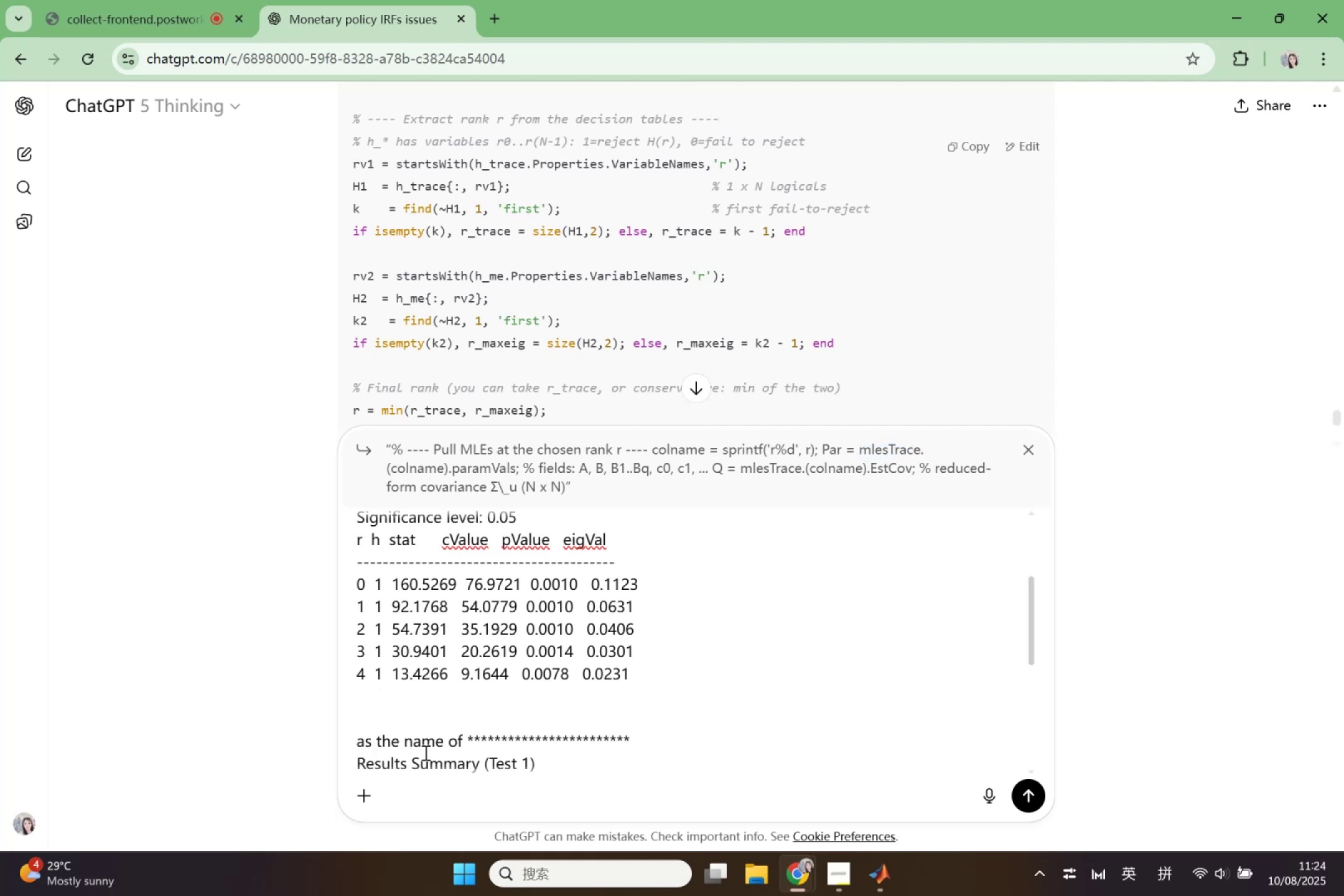 
scroll: coordinate [479, 719], scroll_direction: down, amount: 3.0
 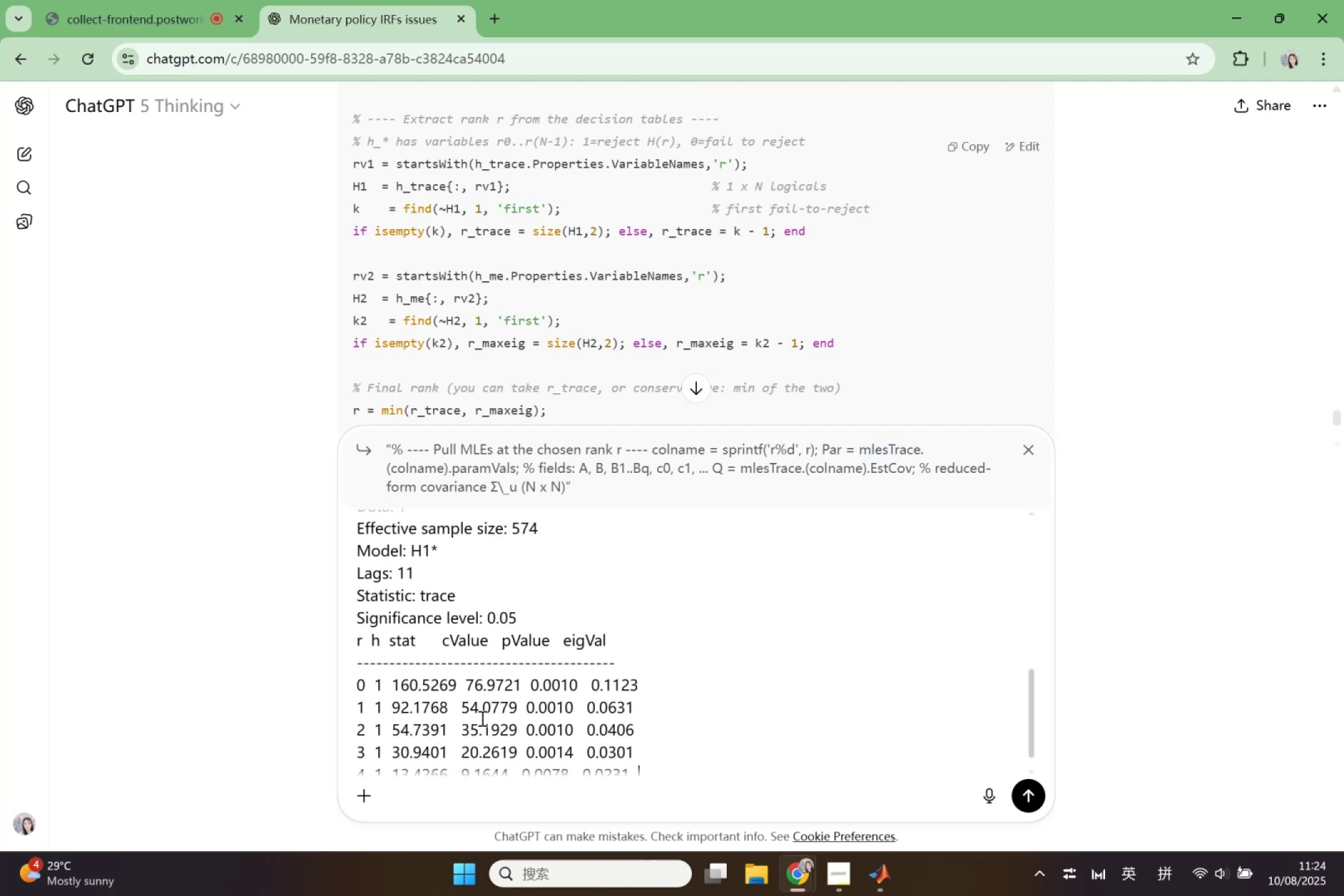 
key(Control+Z)
 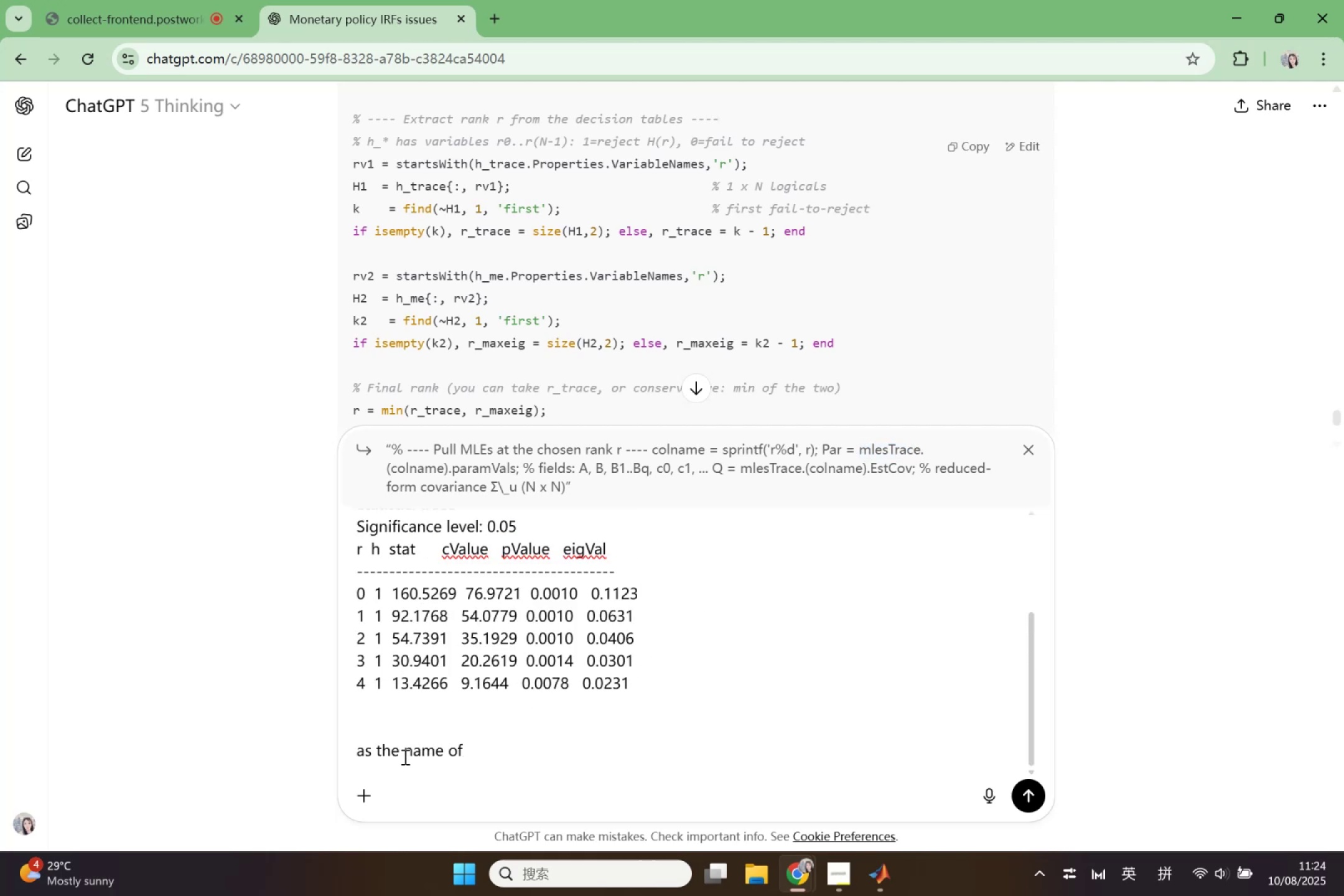 
left_click([396, 751])
 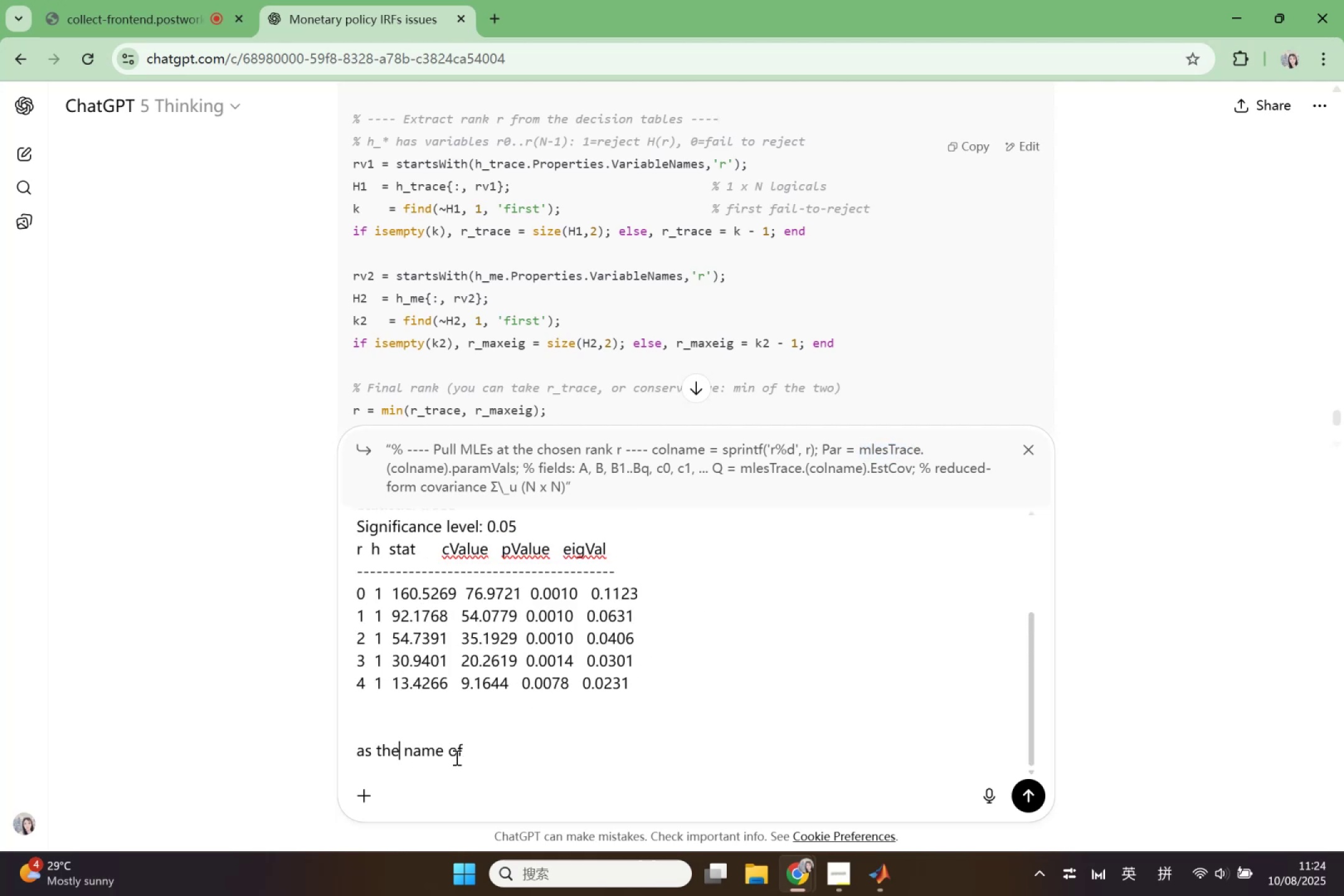 
type( columns)
 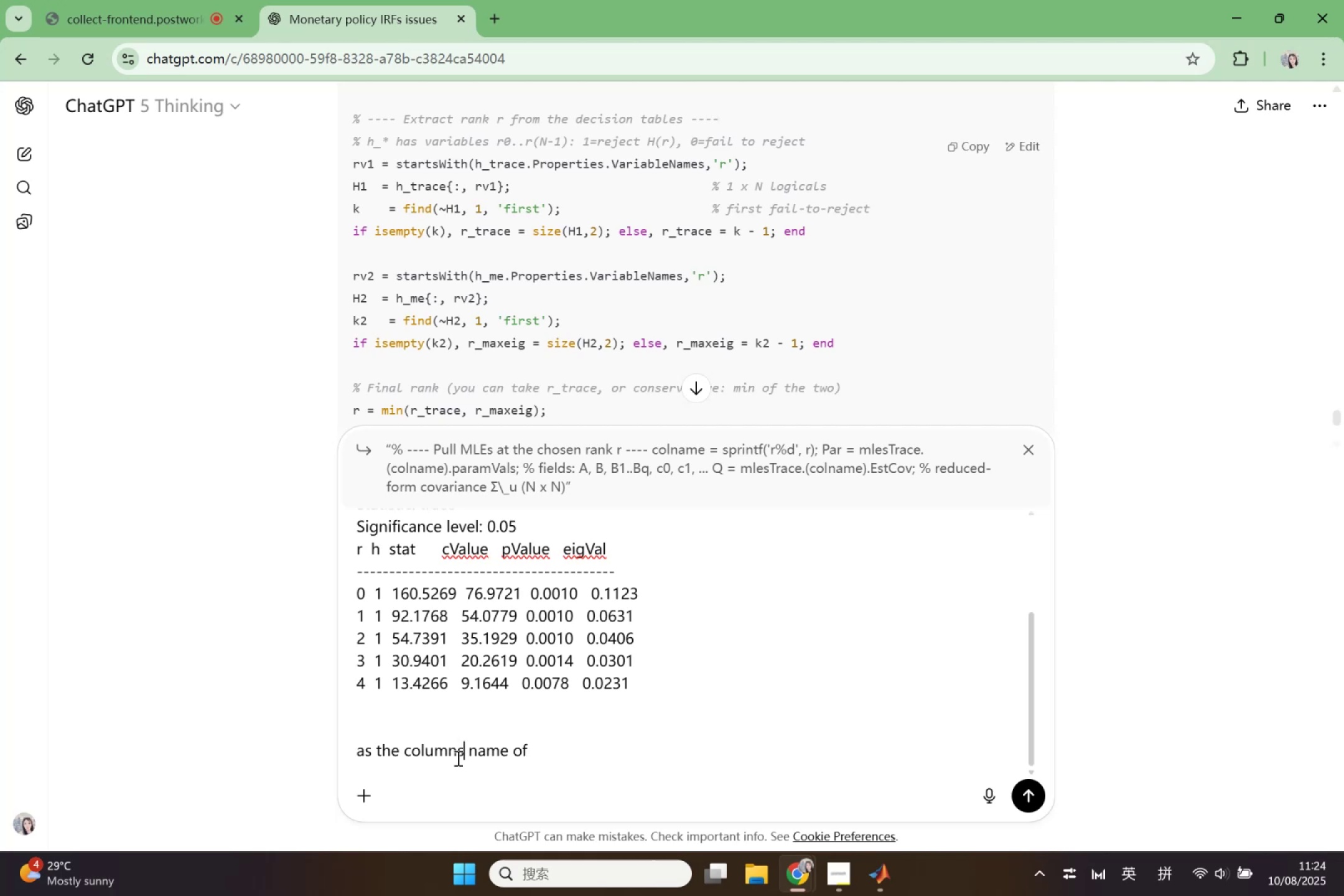 
key(Backspace)
 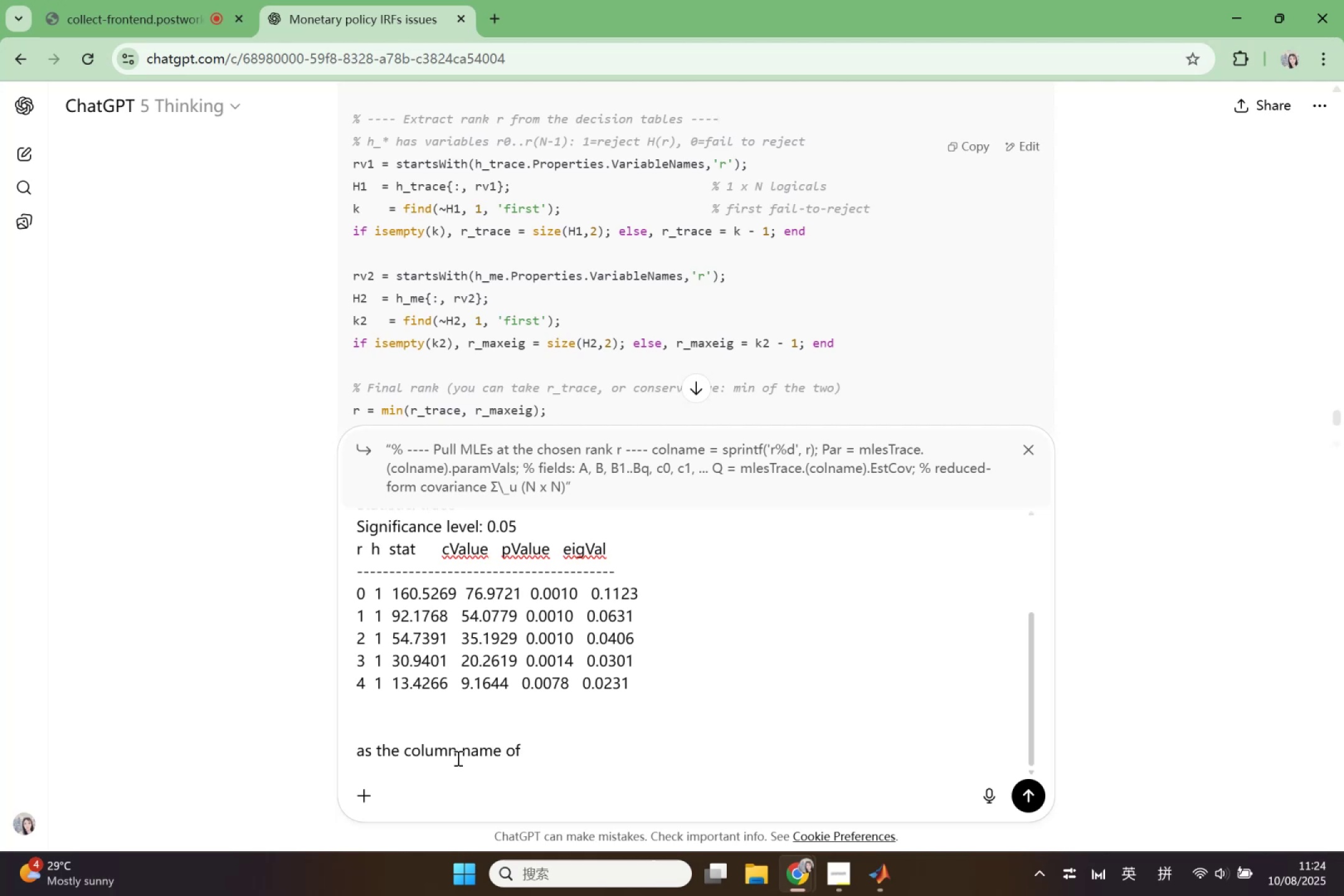 
key(Quote)
 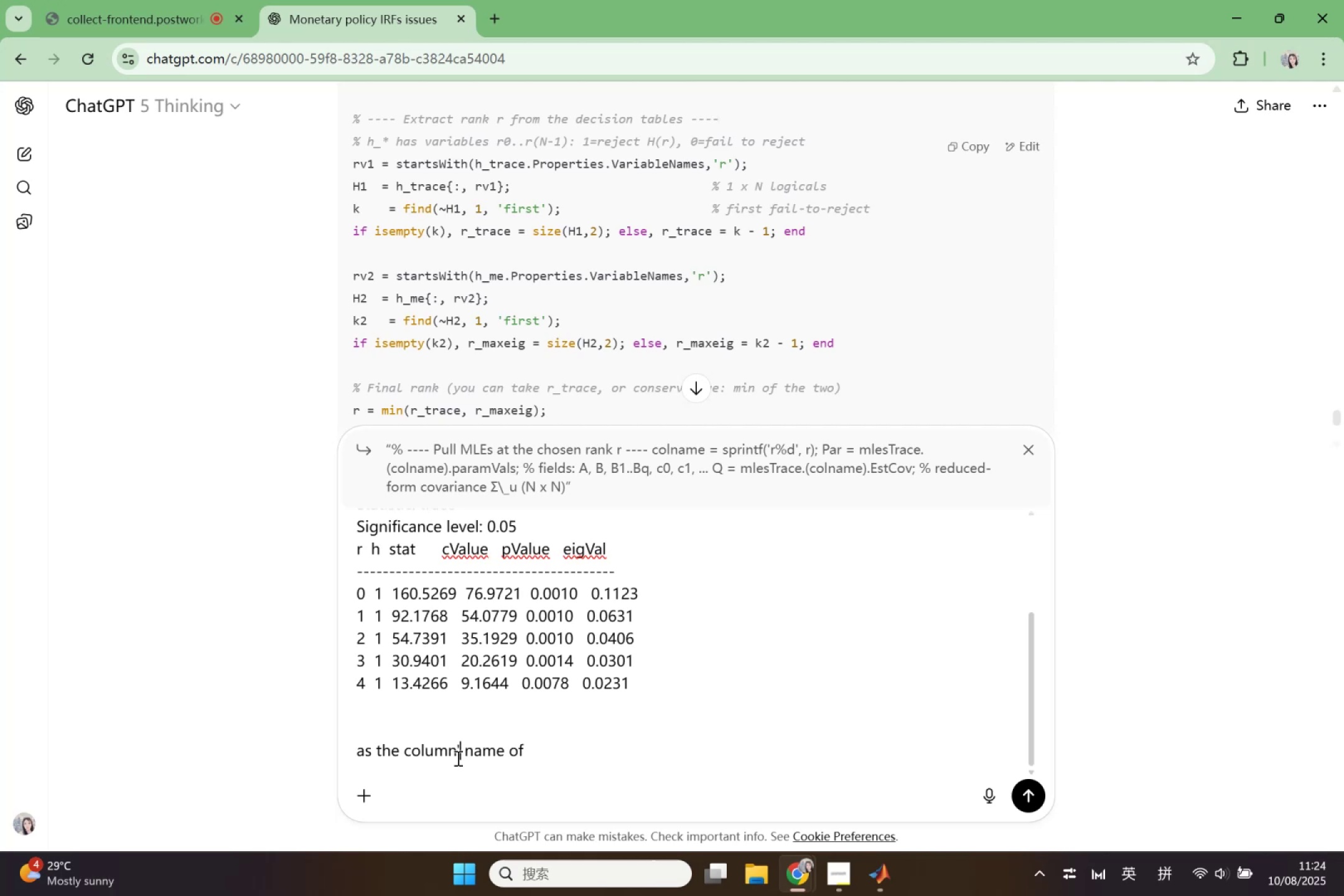 
key(S)
 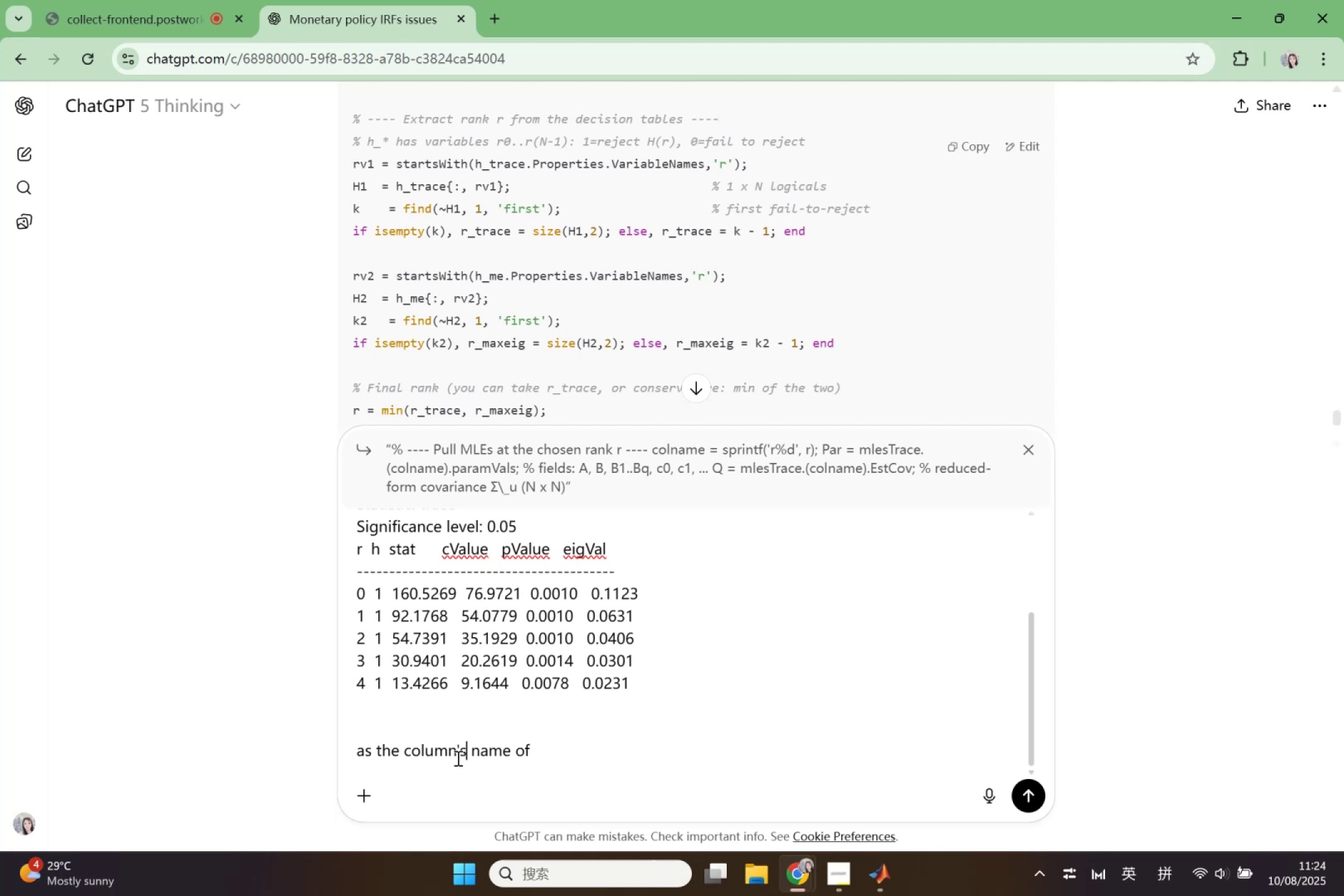 
hold_key(key=ArrowRight, duration=0.82)
 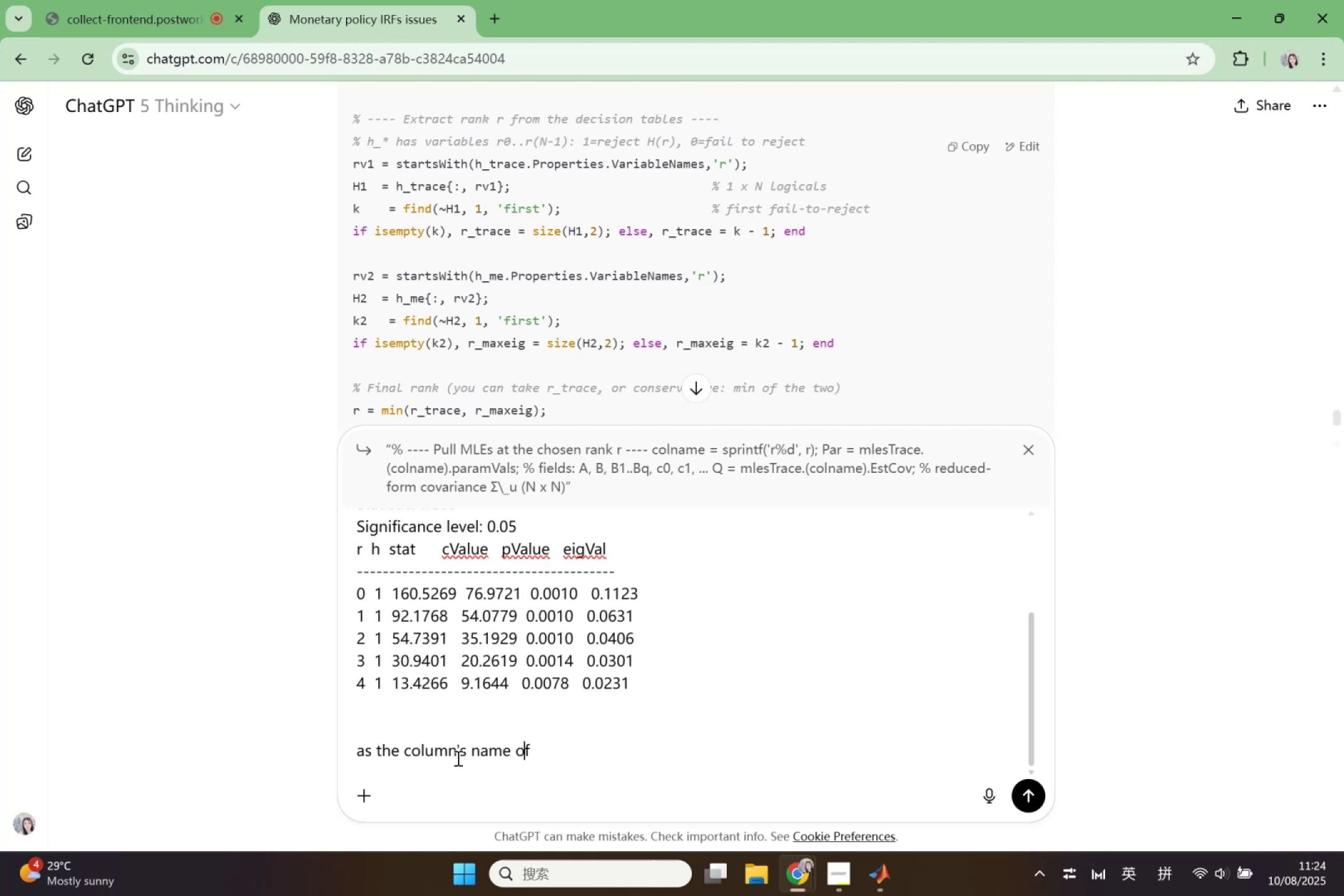 
key(ArrowRight)
 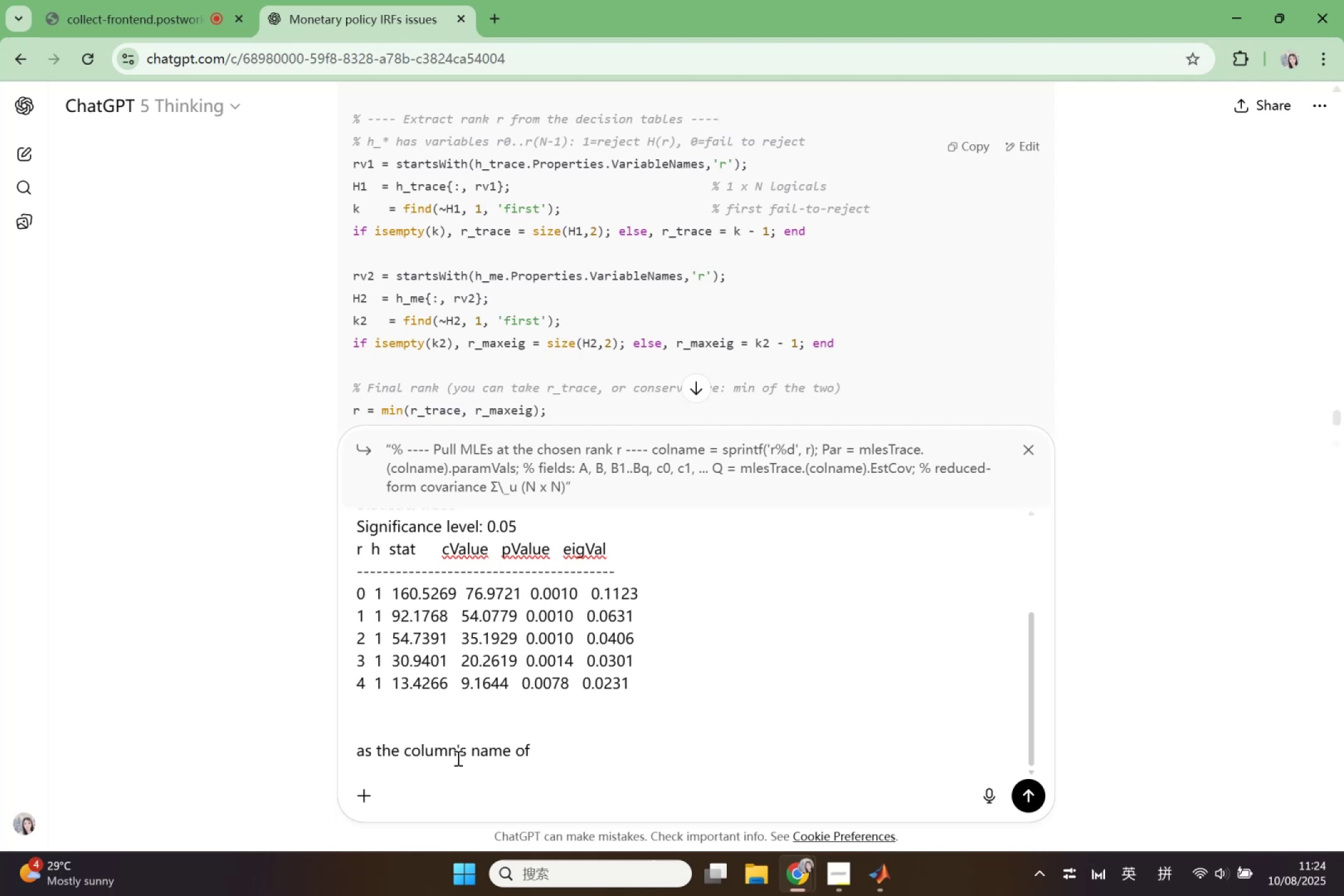 
type( mel)
key(Backspace)
key(Backspace)
type(lesTrave )
key(Backspace)
key(Backspace)
key(Backspace)
type(ce is from r0-)
key(Backspace)
type( ~r4 shou)
key(Backspace)
key(Backspace)
key(Backspace)
key(Backspace)
key(Backspace)
type(, does it m)
key(Backspace)
type(mee)
key(Backspace)
type(ans )
 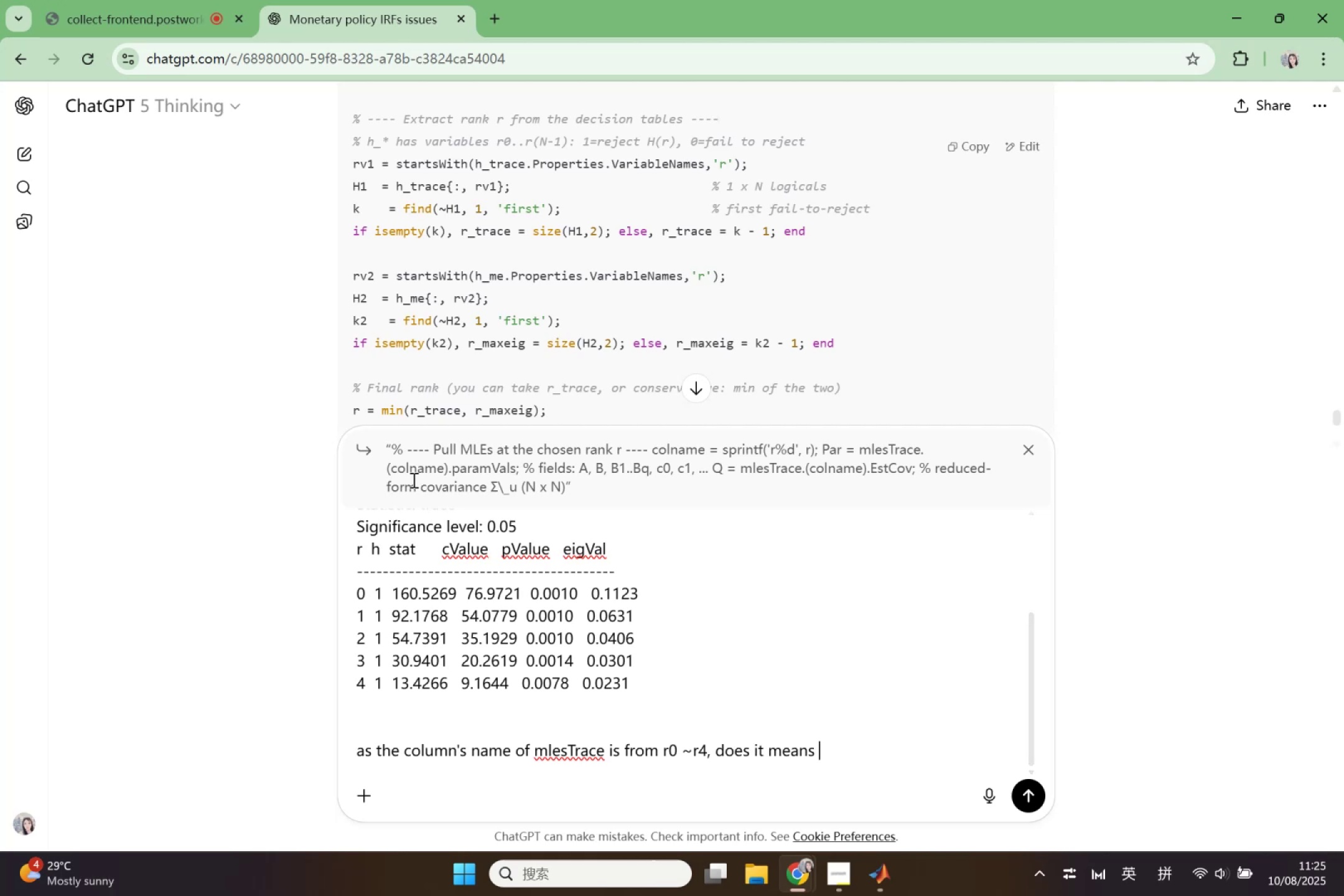 
key(Control+ControlLeft)
 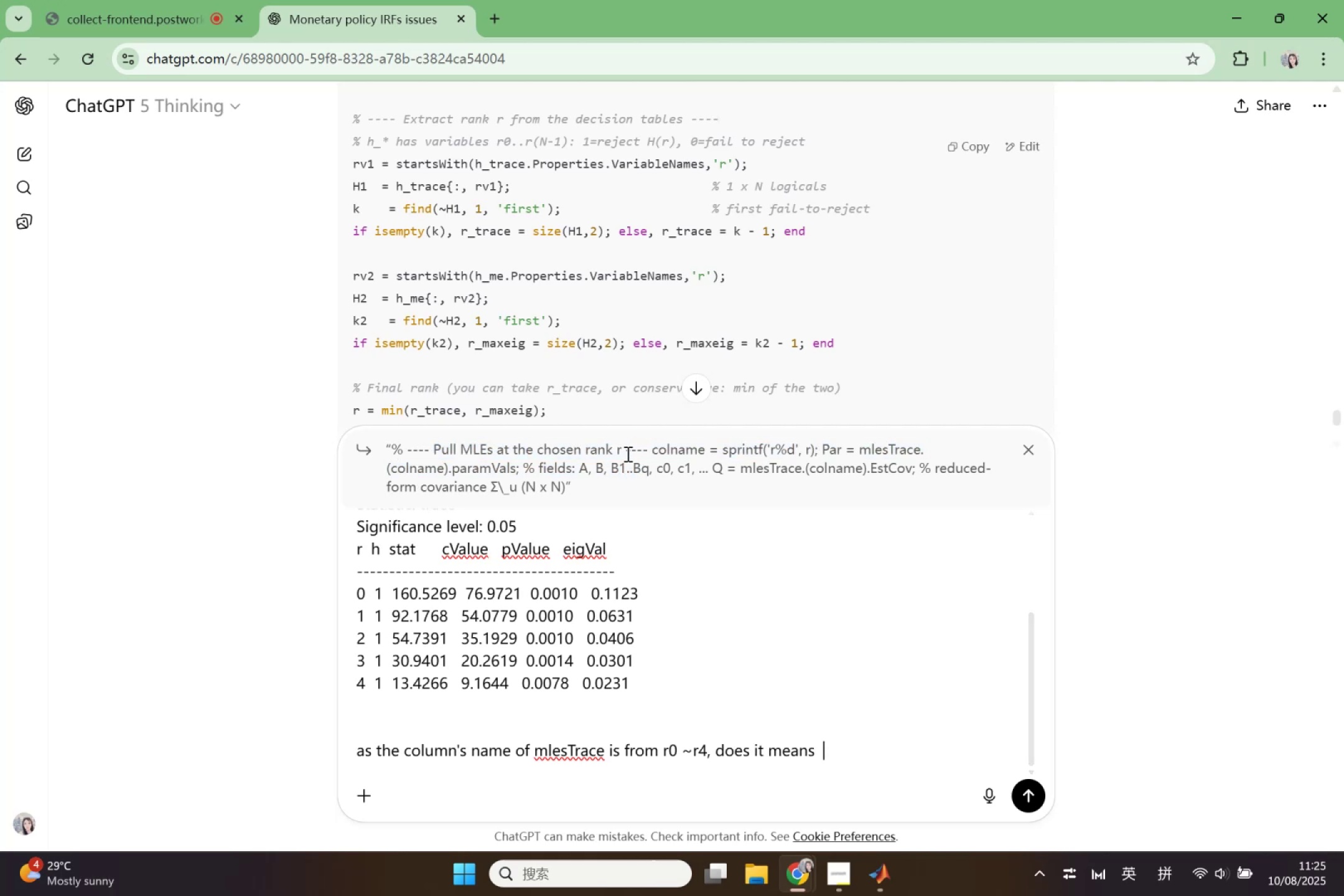 
key(Control+C)
 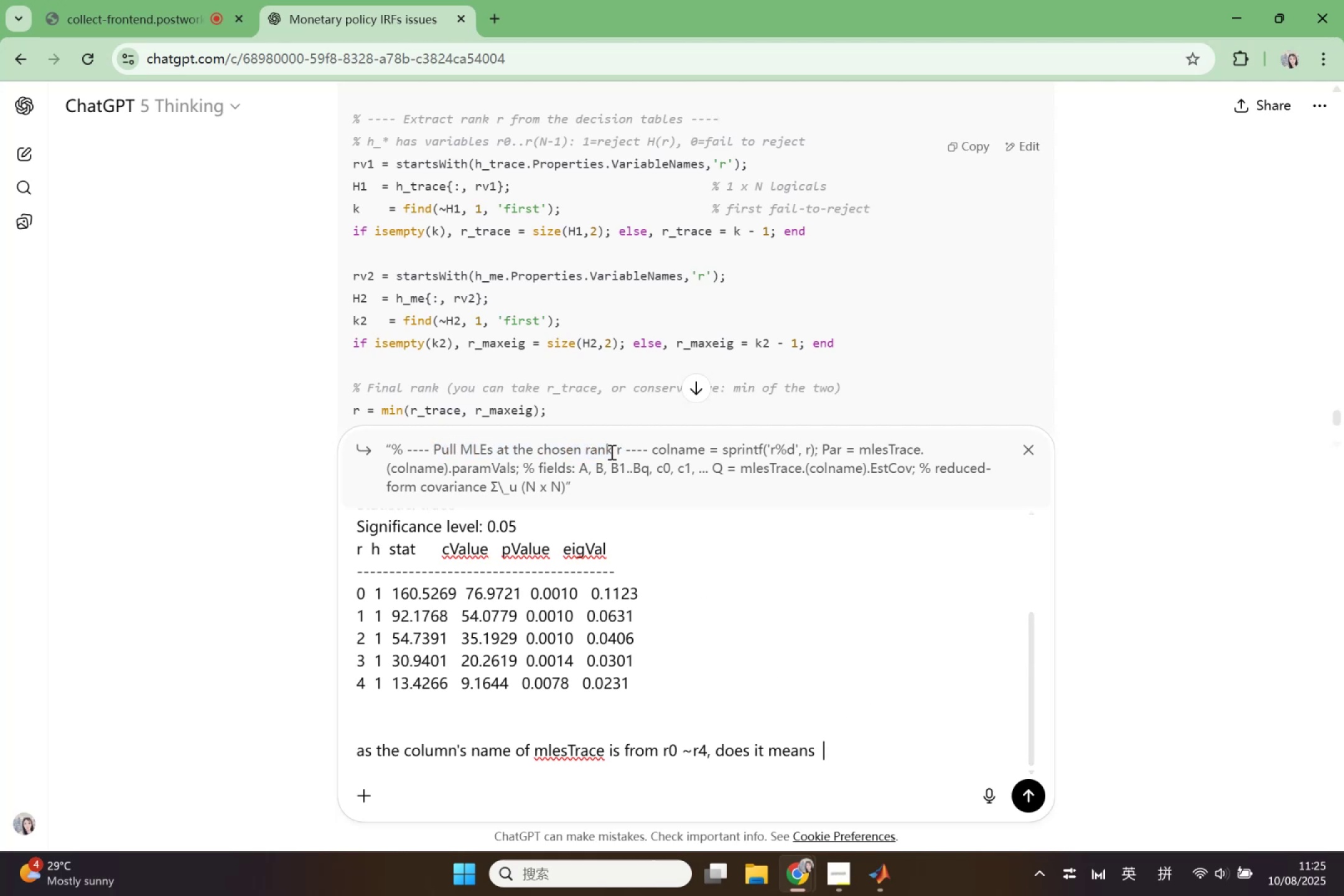 
scroll: coordinate [606, 327], scroll_direction: down, amount: 3.0
 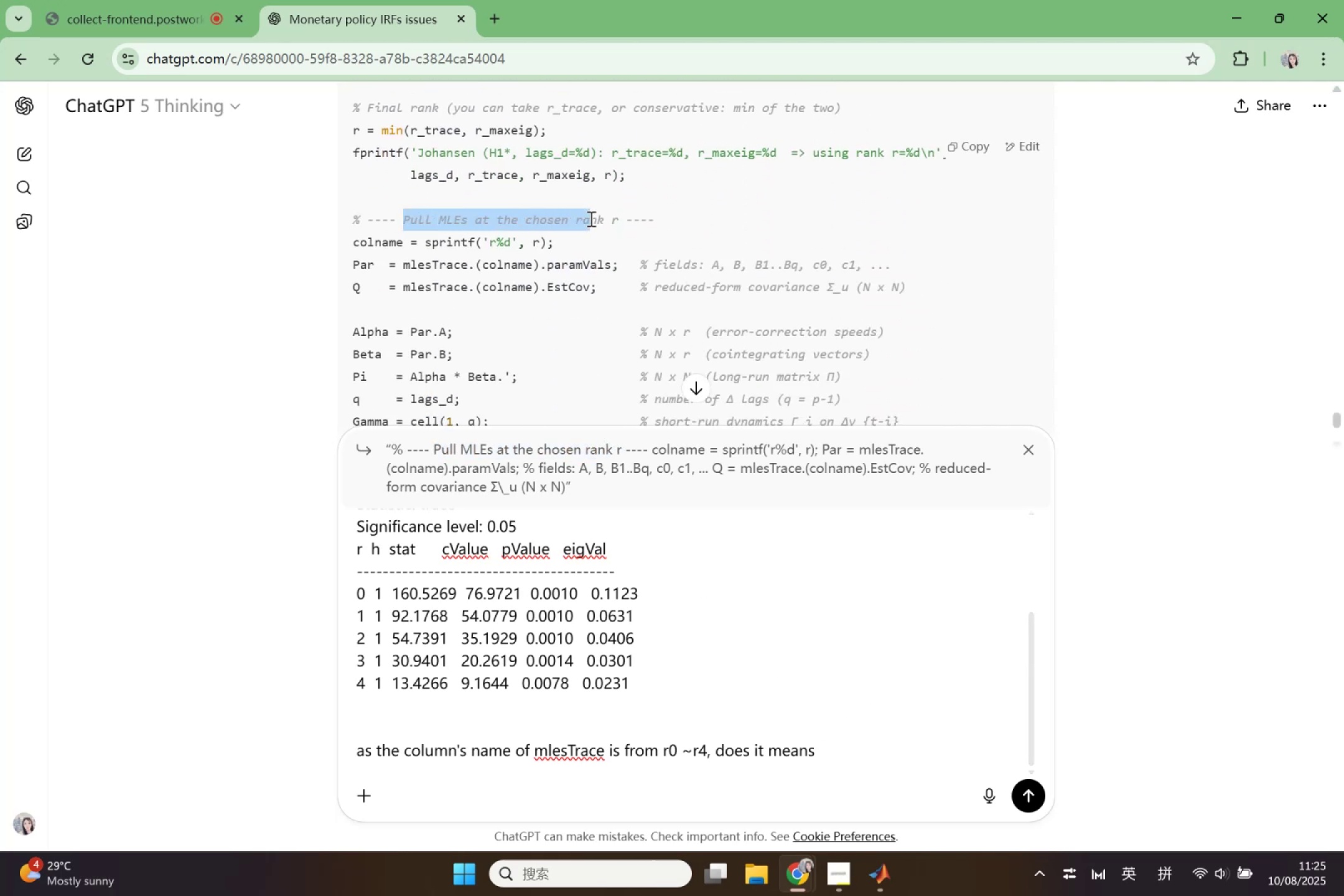 
key(Control+ControlLeft)
 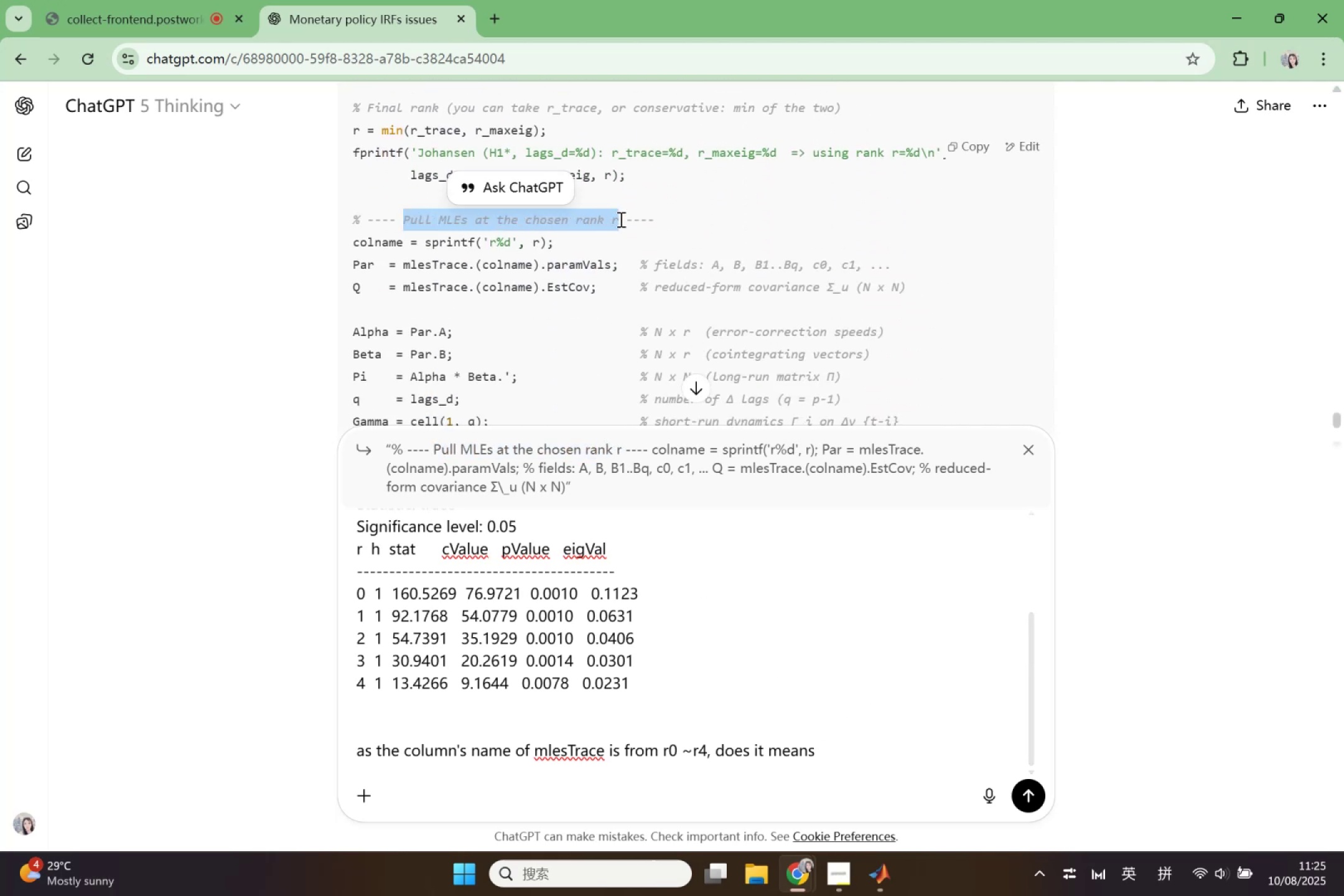 
key(Control+C)
 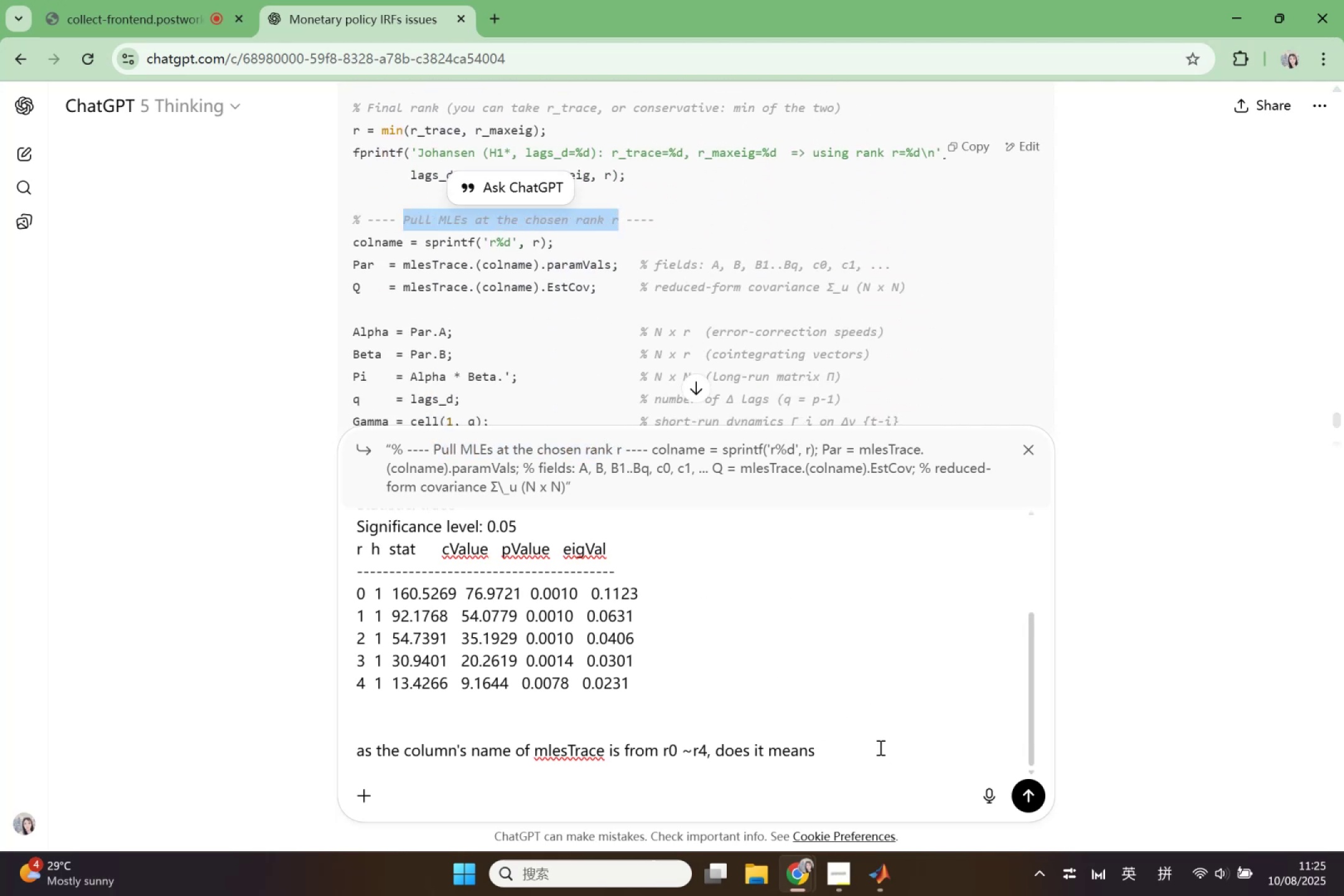 
left_click([879, 747])
 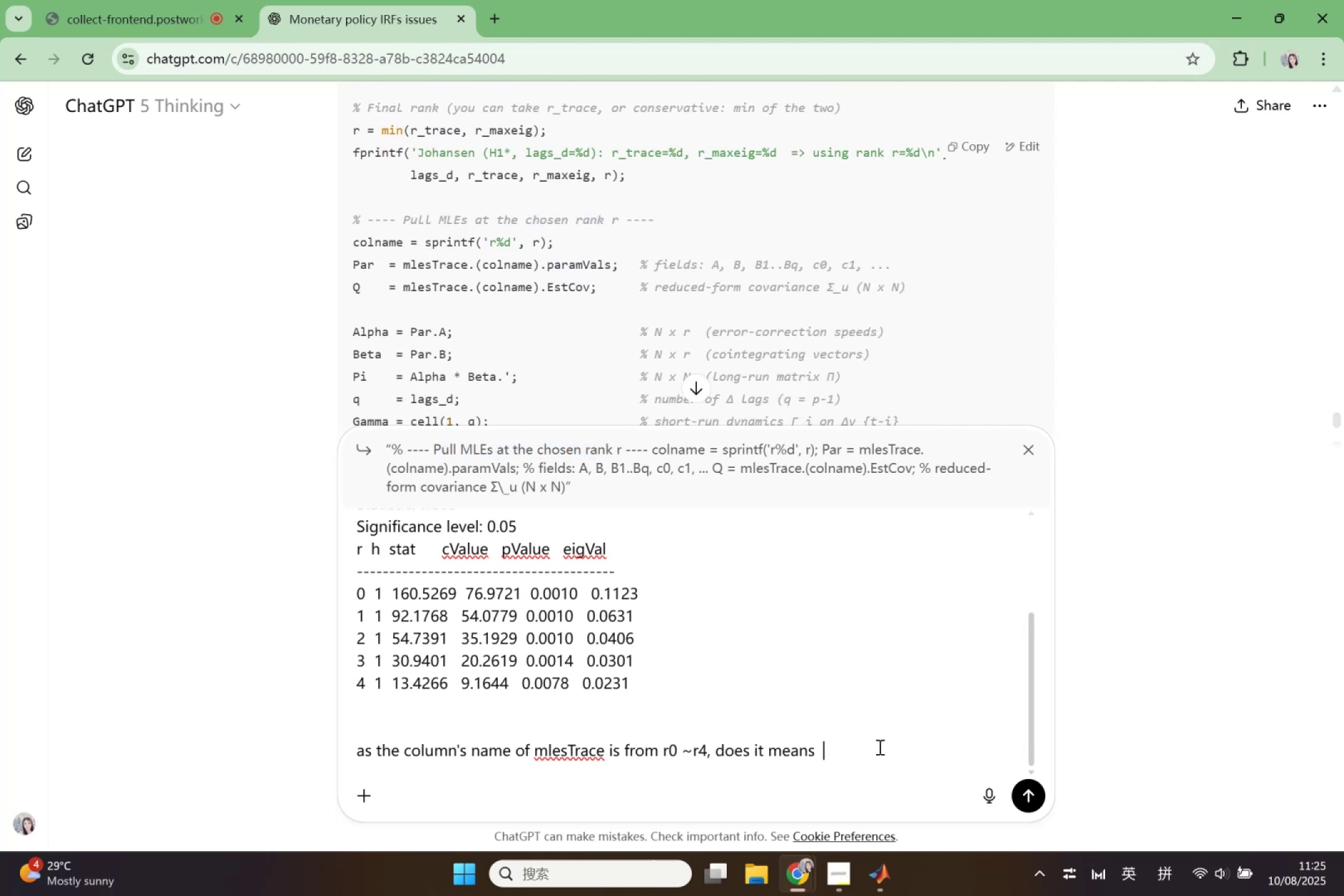 
key(Control+ControlLeft)
 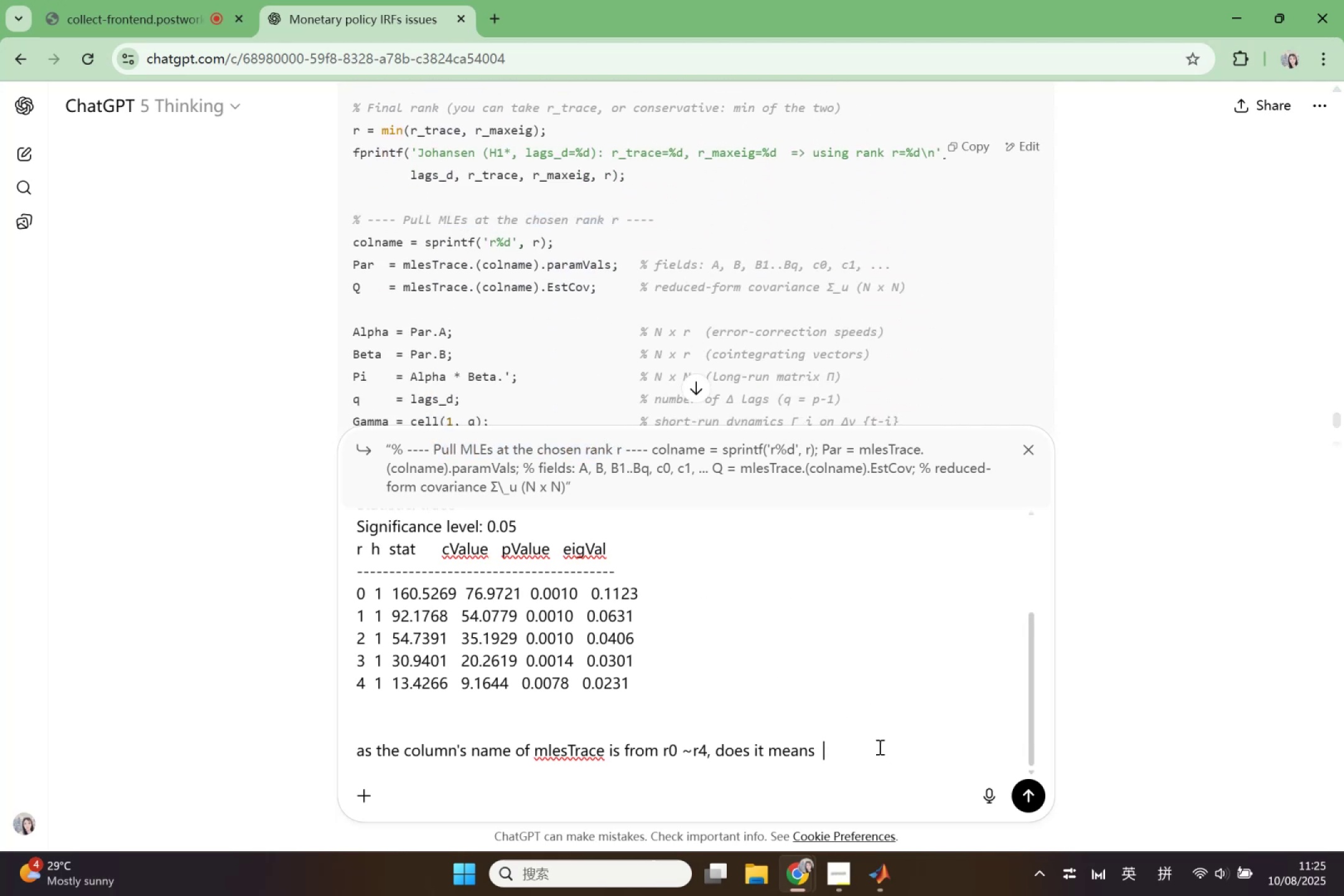 
key(Control+V)
 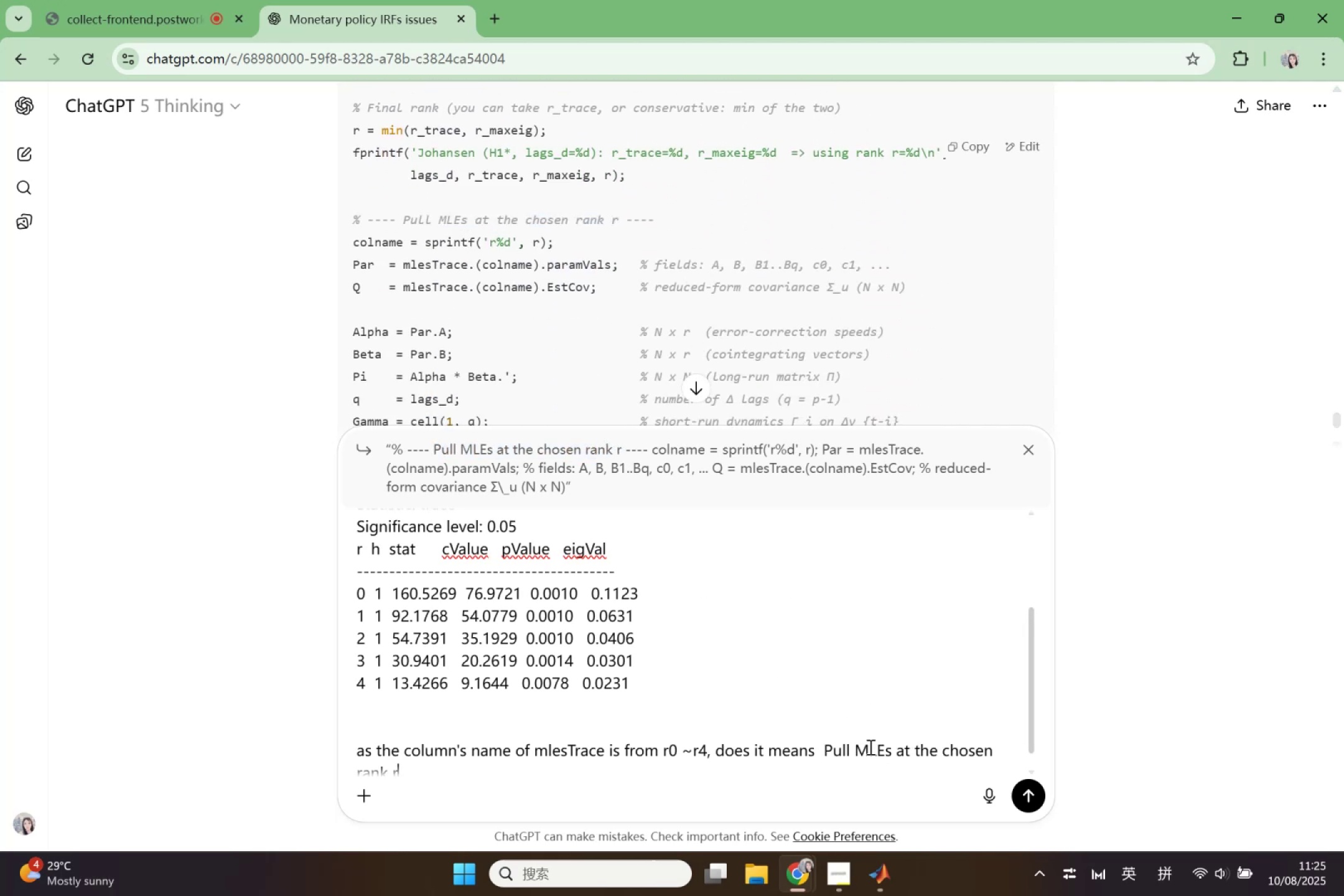 
key(Space)
 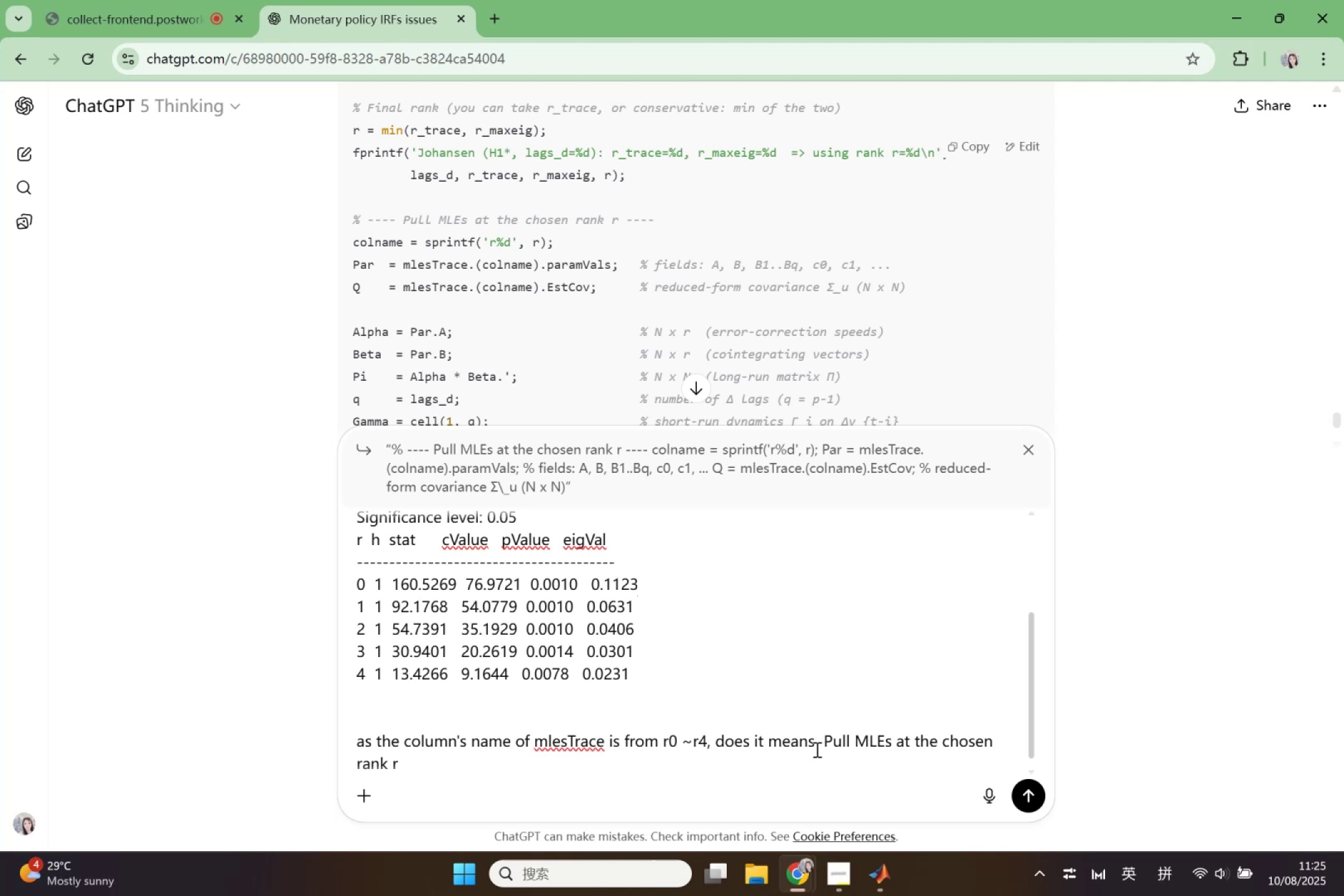 
left_click([823, 744])
 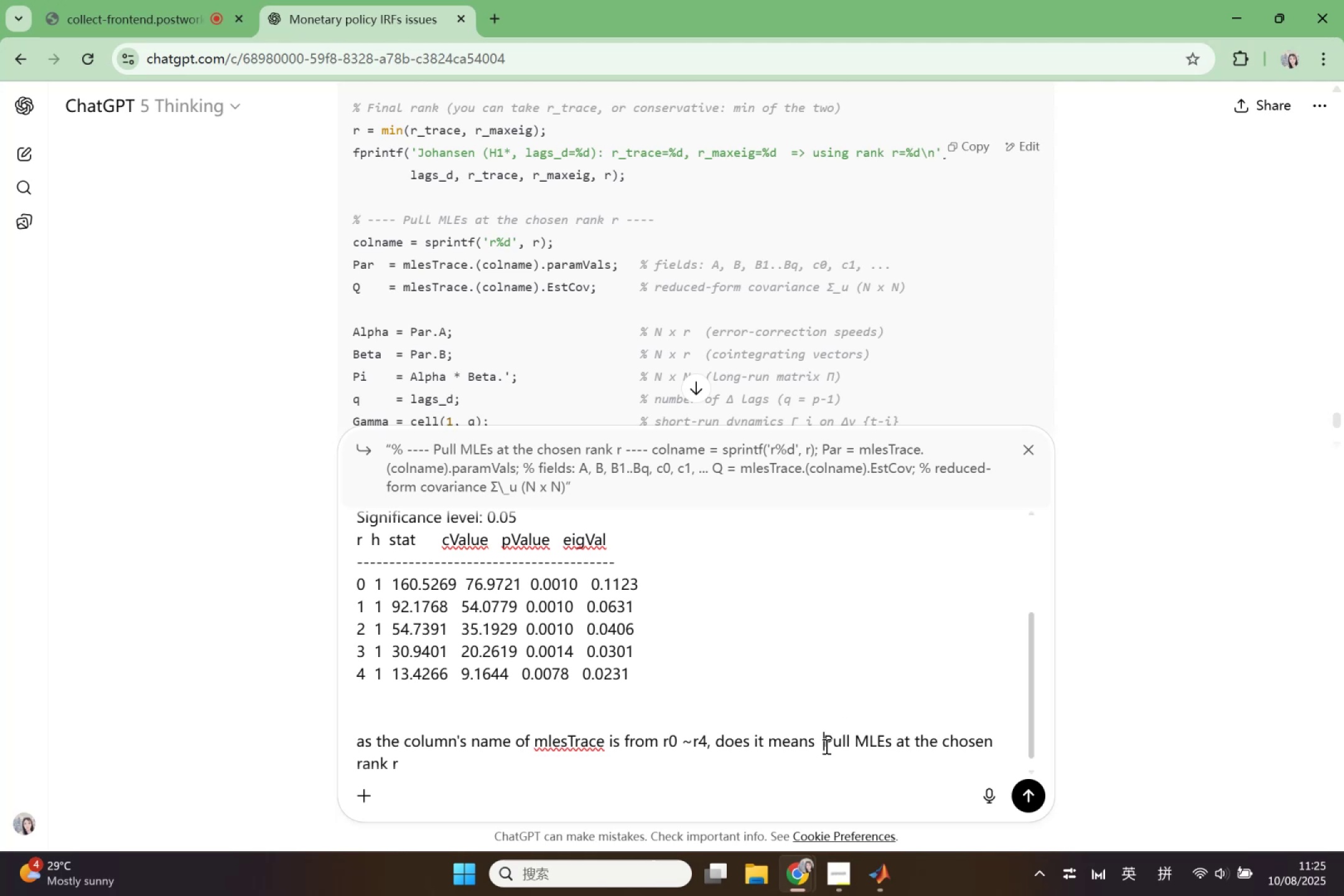 
key(Shift+Quote)
 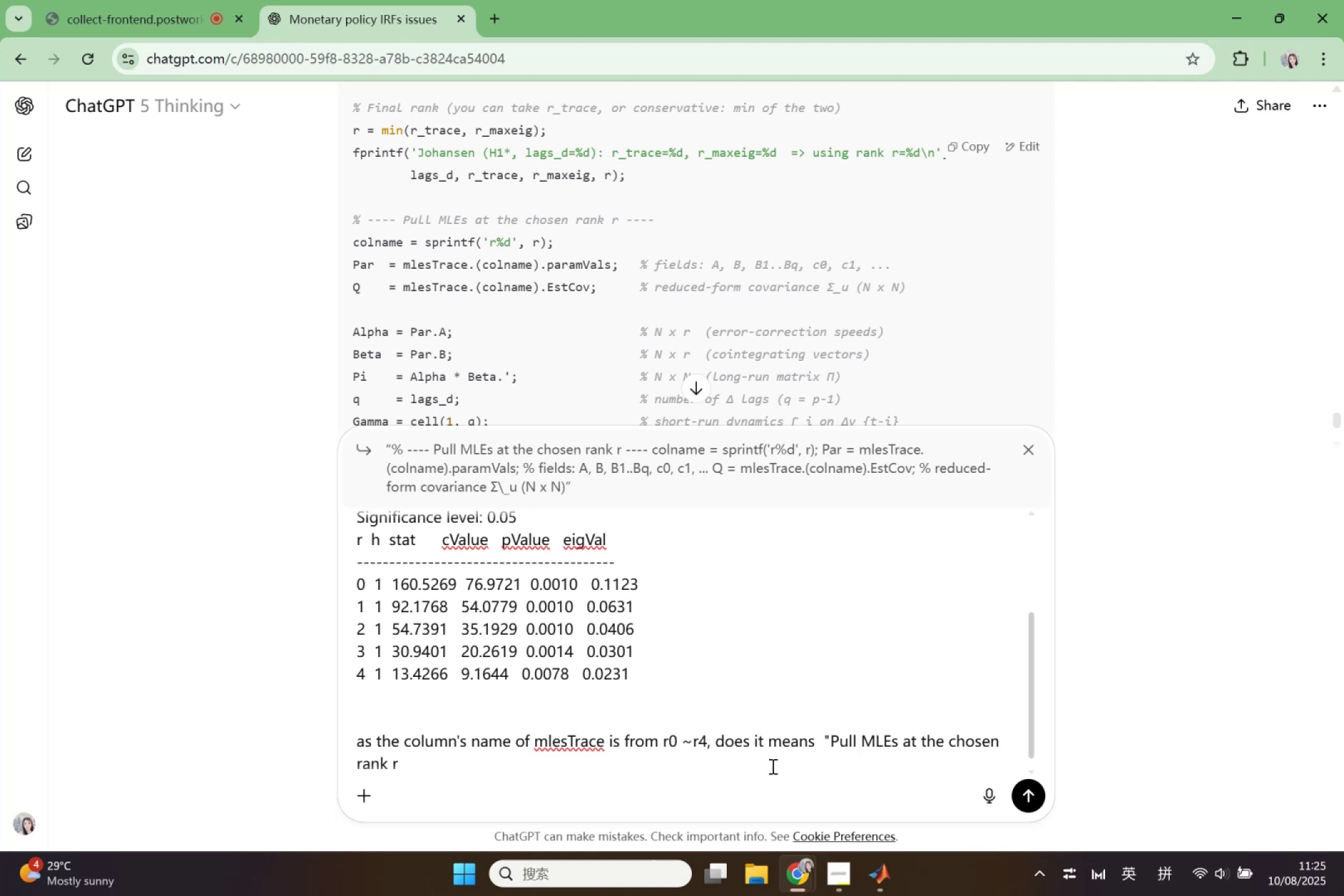 
left_click([735, 778])
 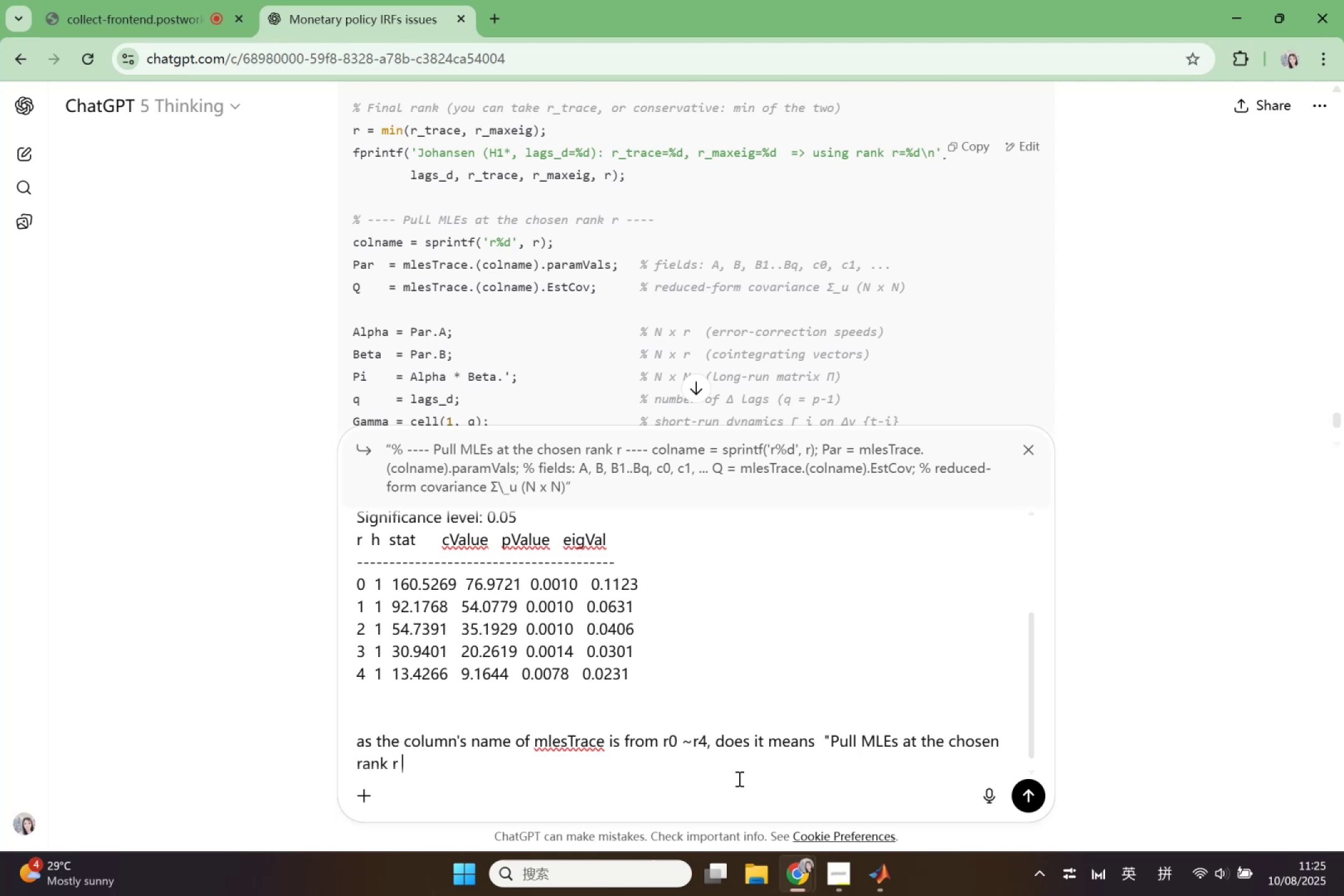 
type(" should be )
 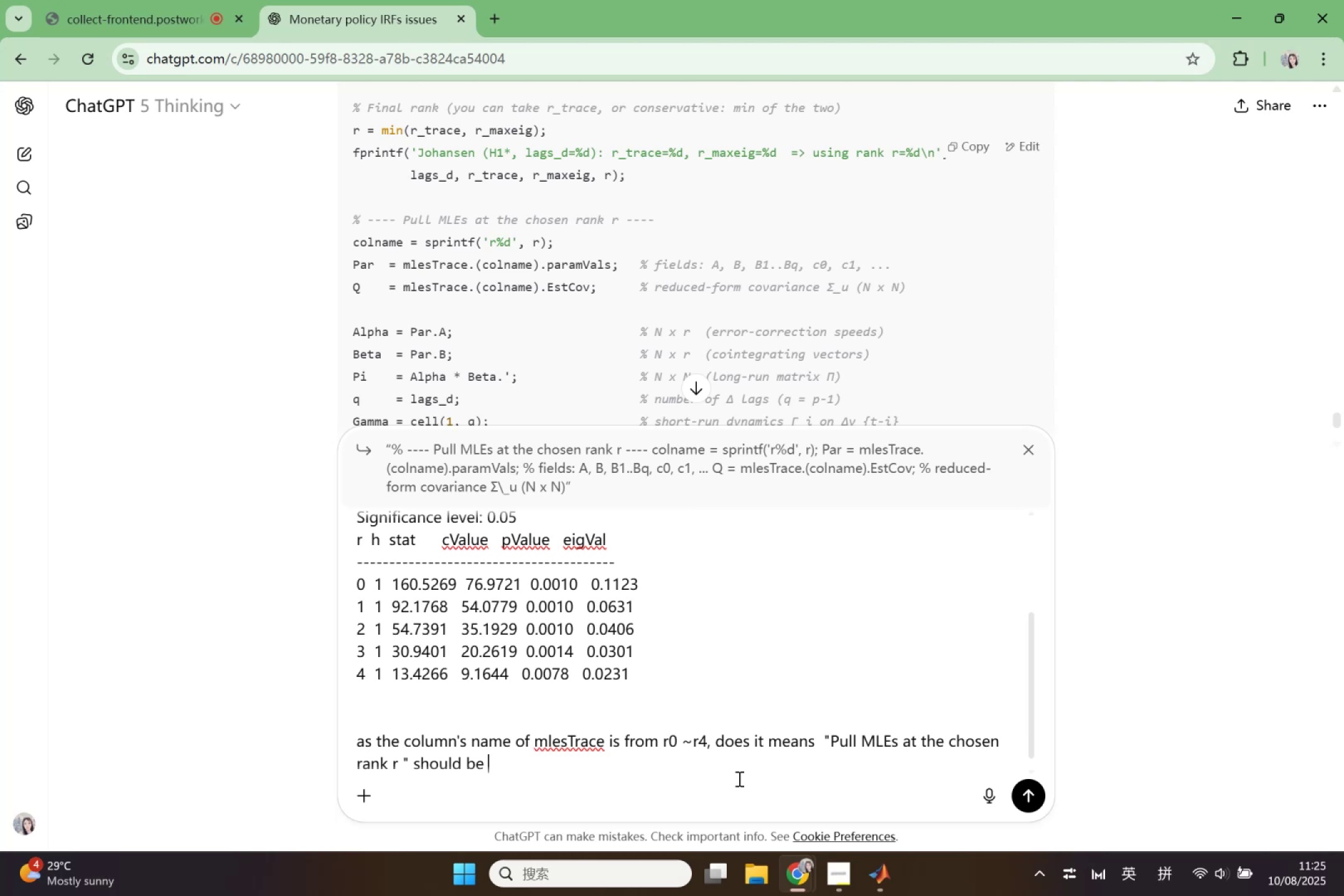 
key(Backspace)
key(Backspace)
key(Backspace)
type( colname =)
 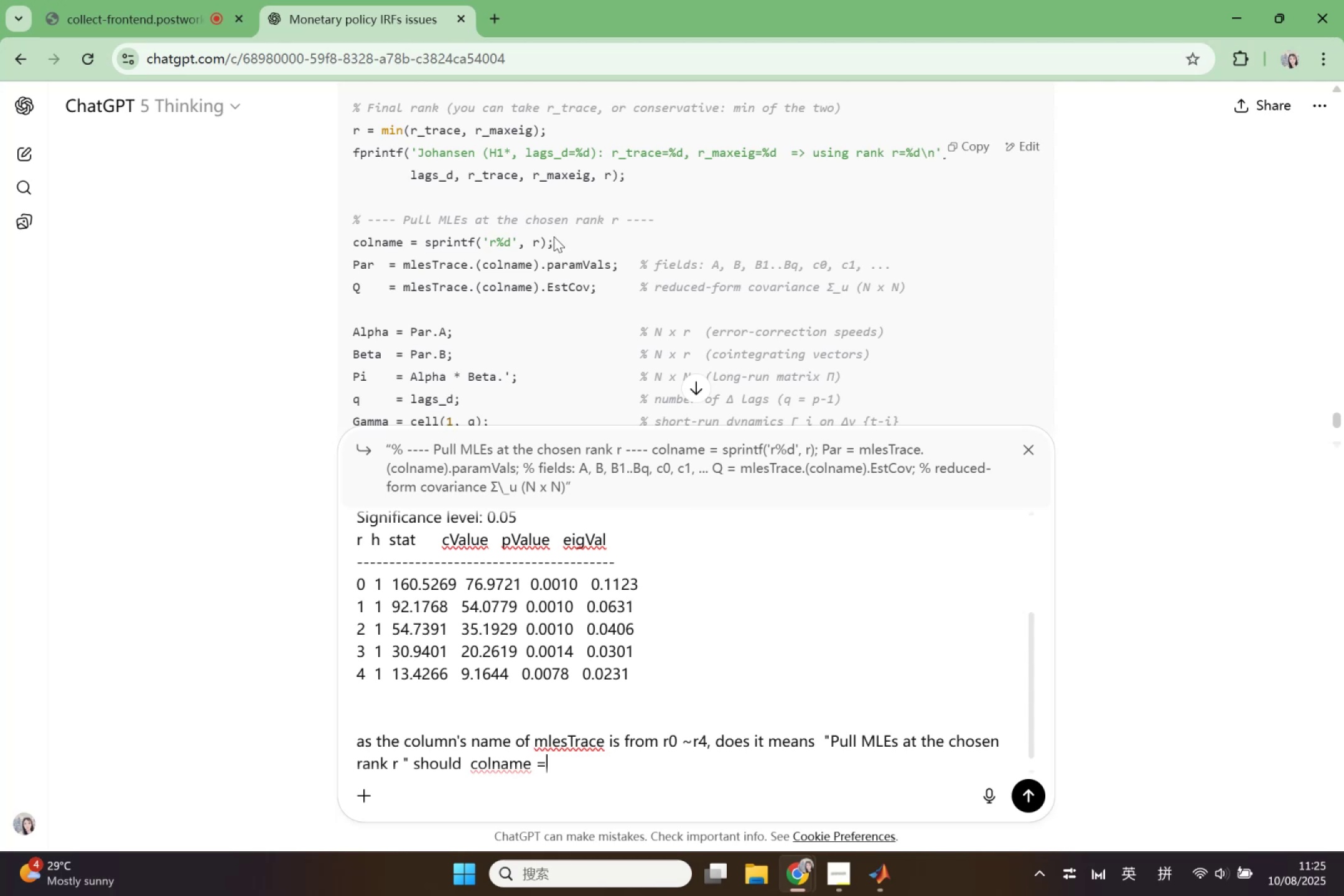 
key(Control+ControlLeft)
 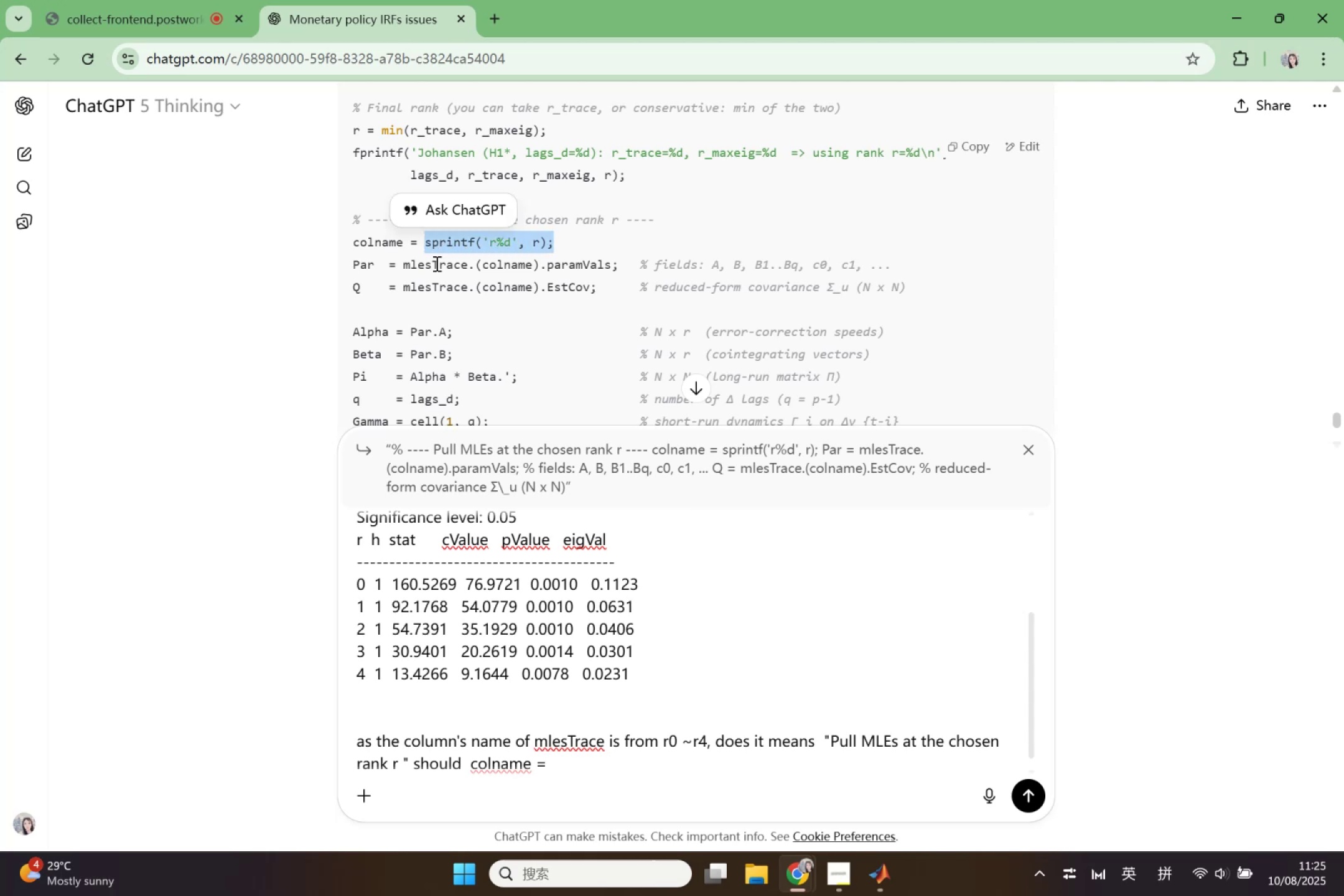 
key(Control+C)
 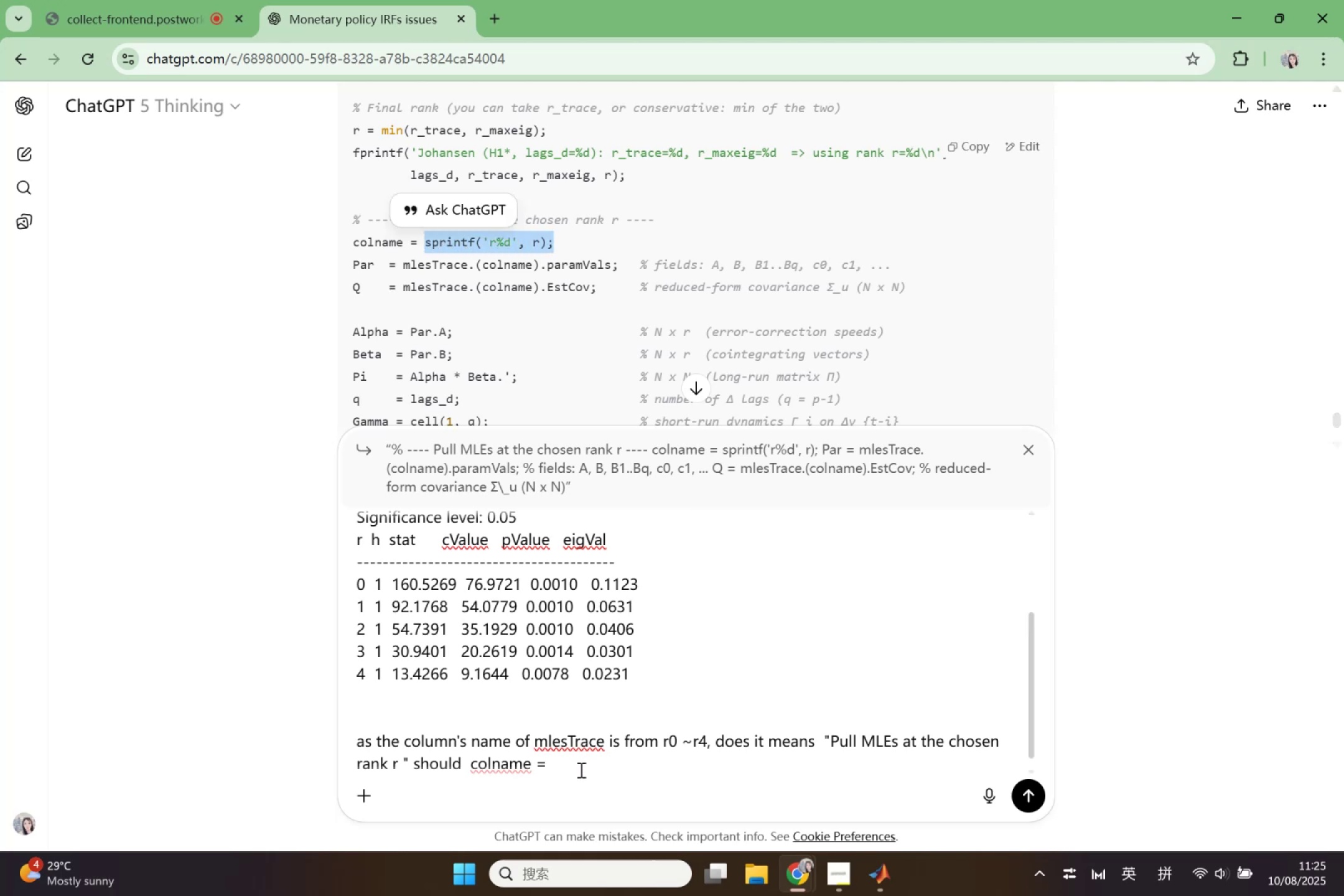 
left_click([581, 770])
 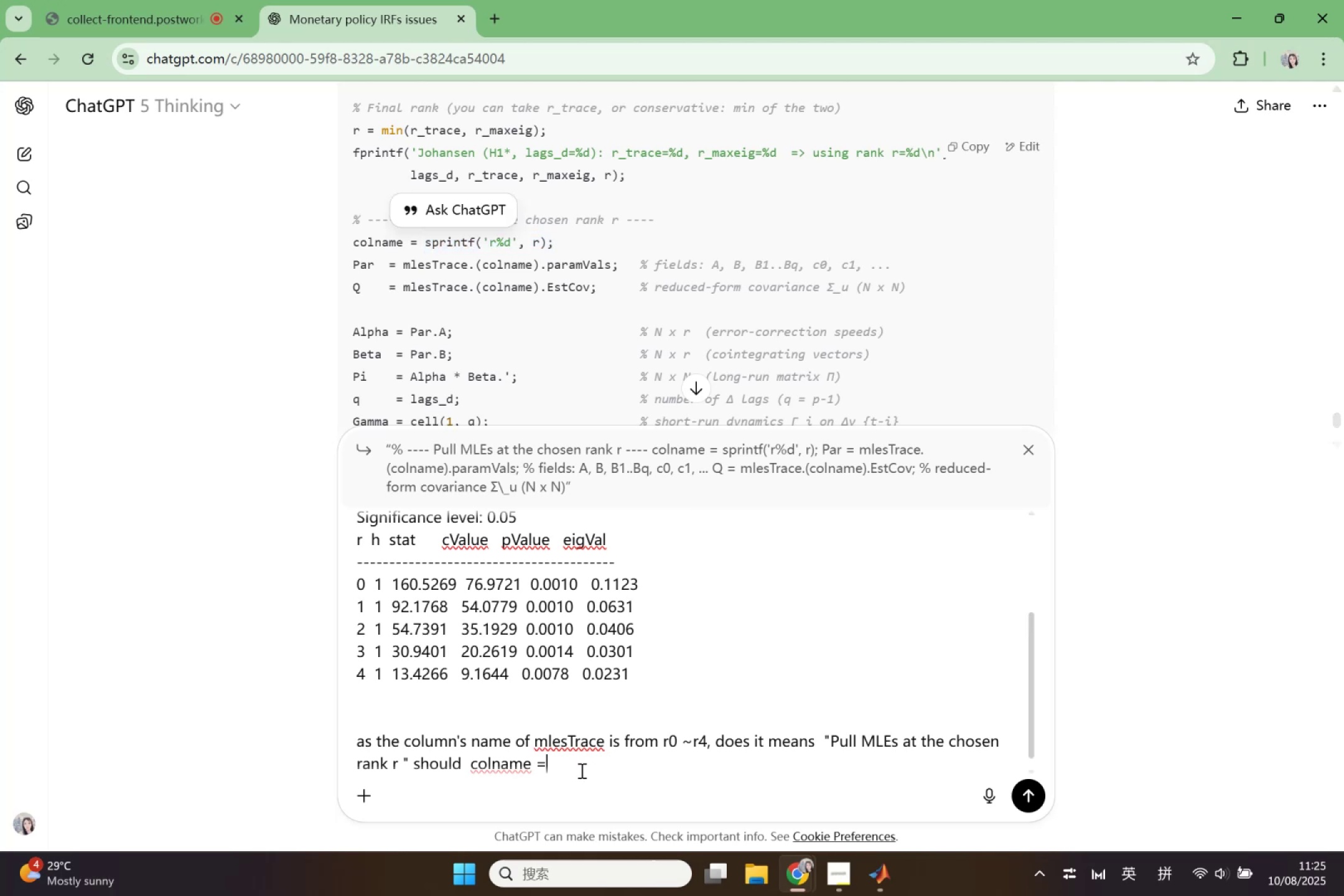 
key(Control+V)
 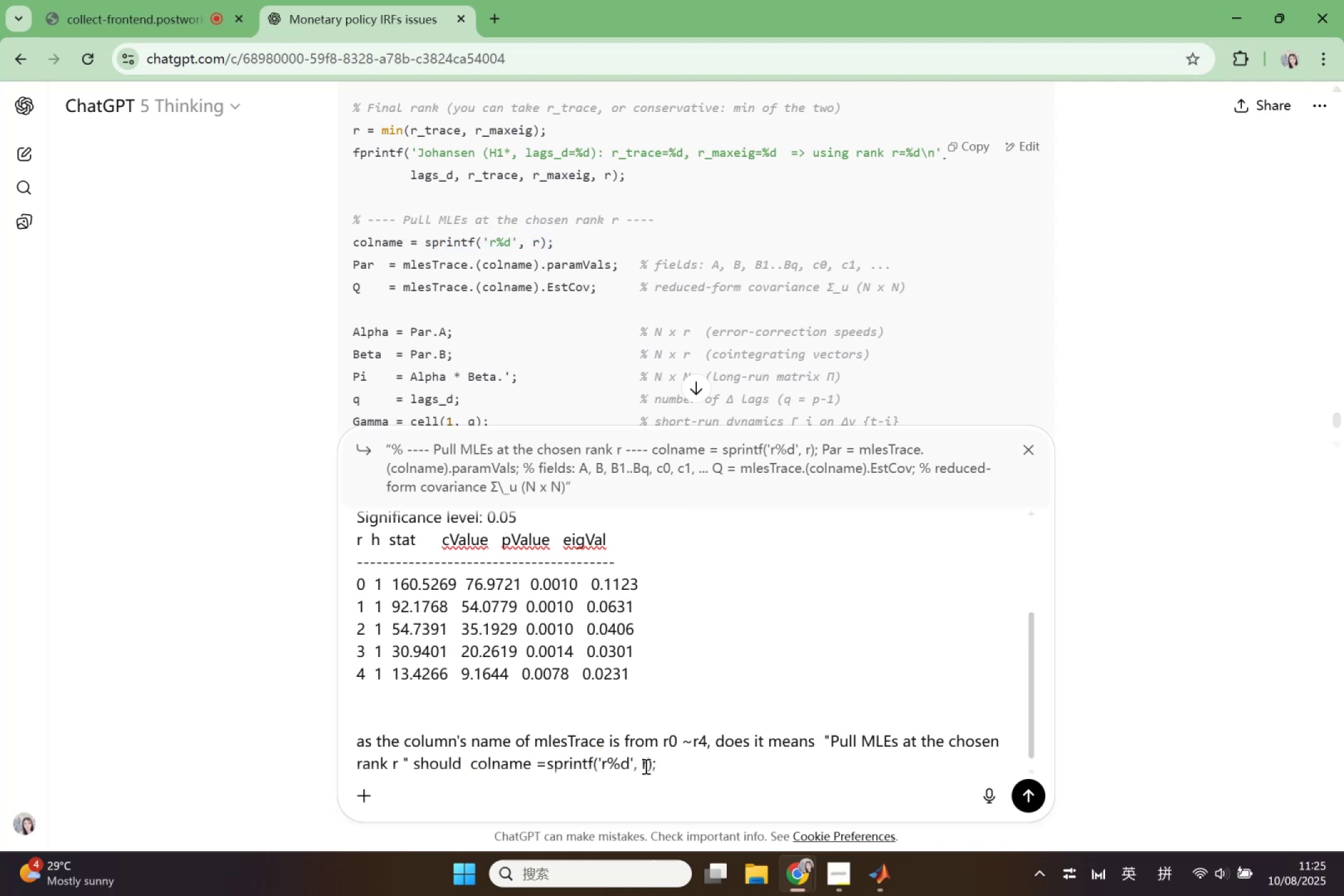 
left_click([648, 765])
 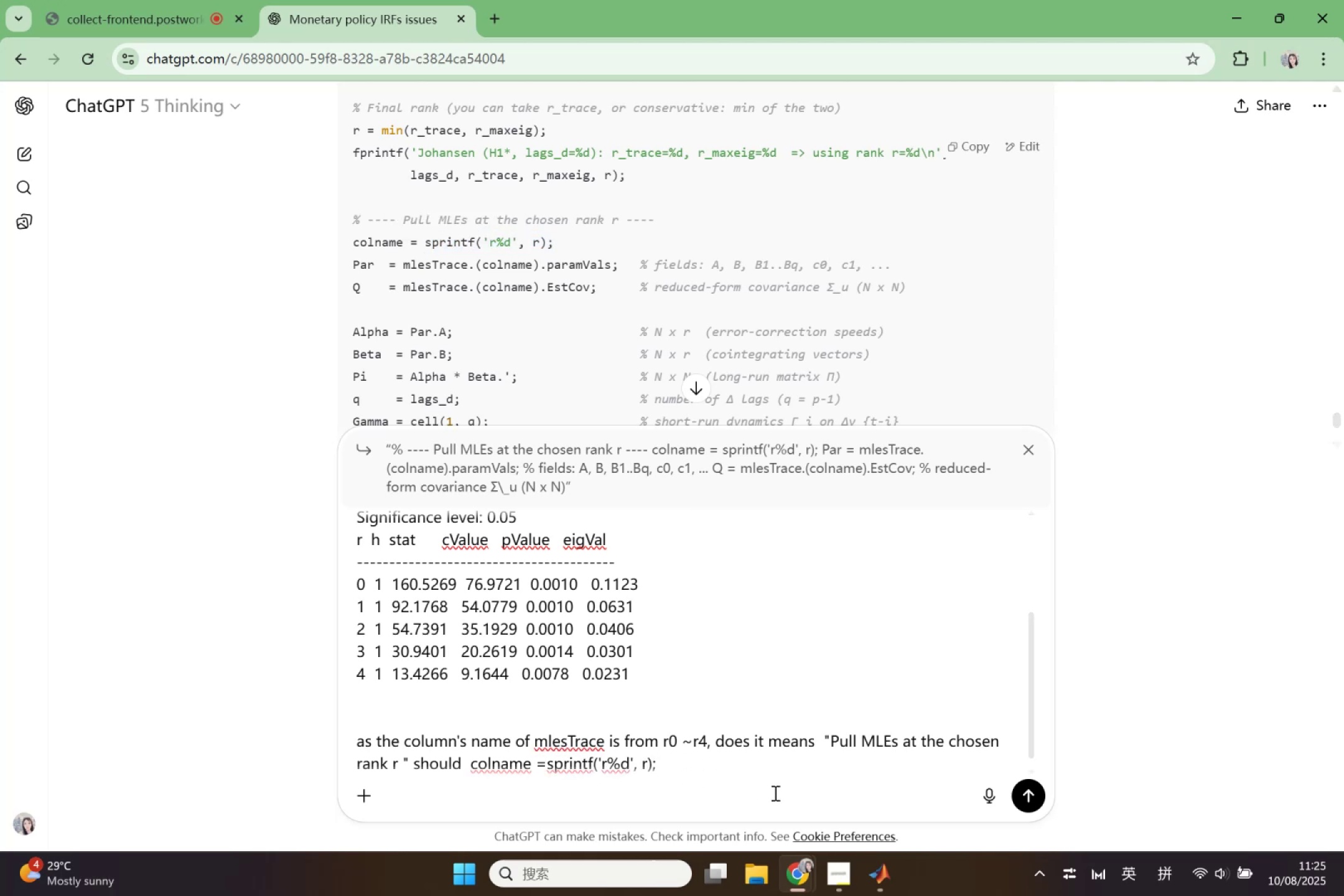 
key(Minus)
 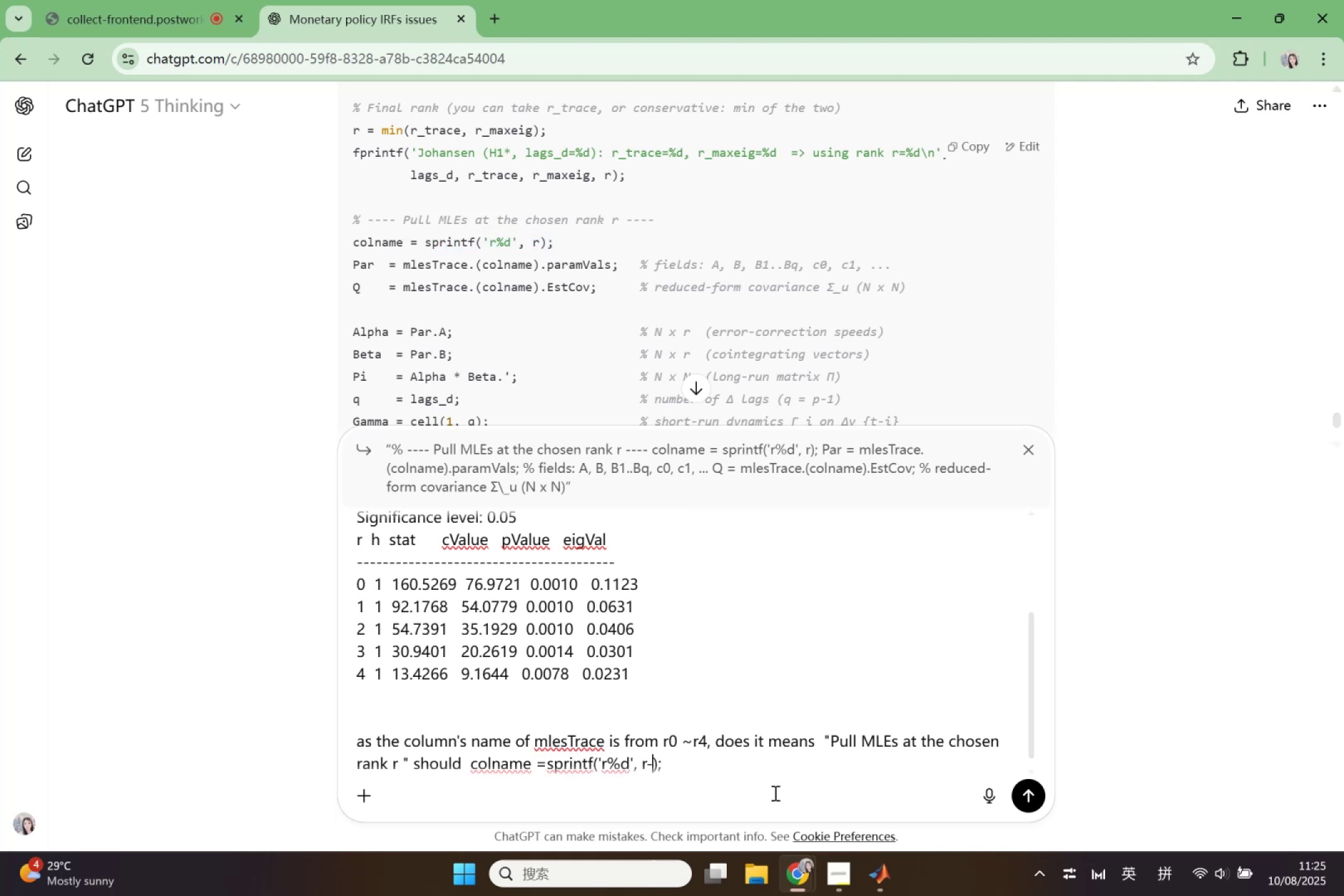 
key(1)
 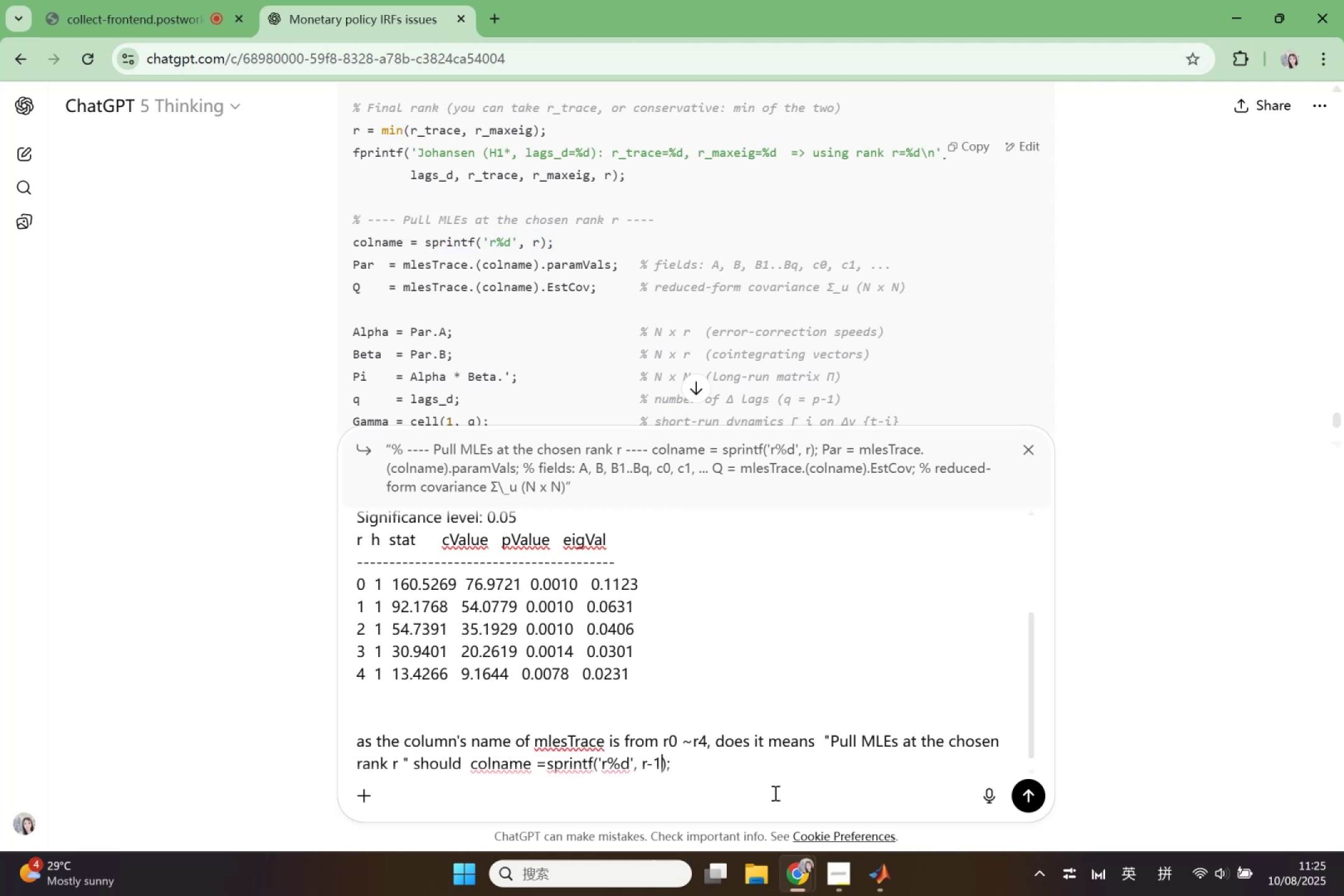 
key(ArrowRight)
 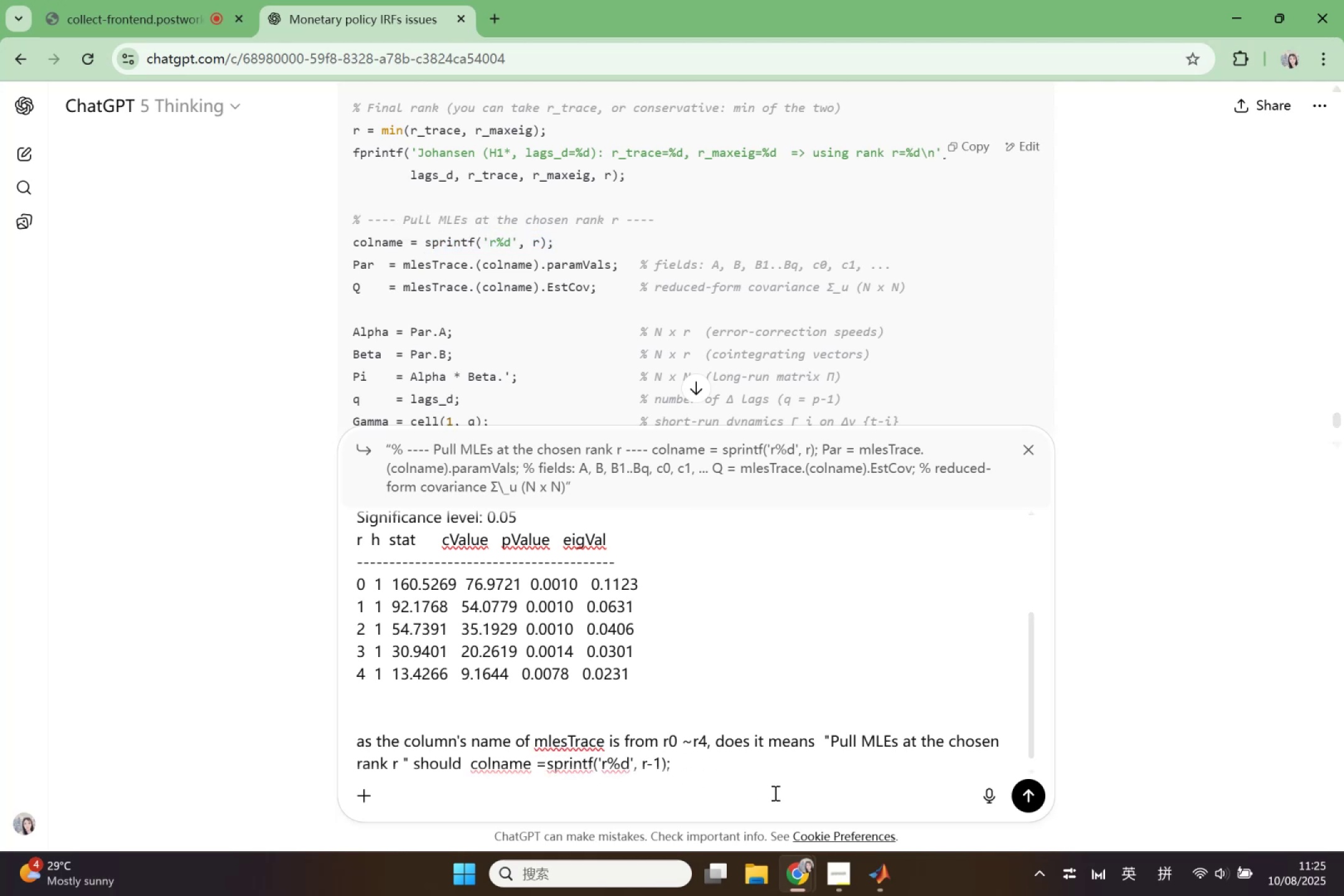 
key(ArrowRight)
 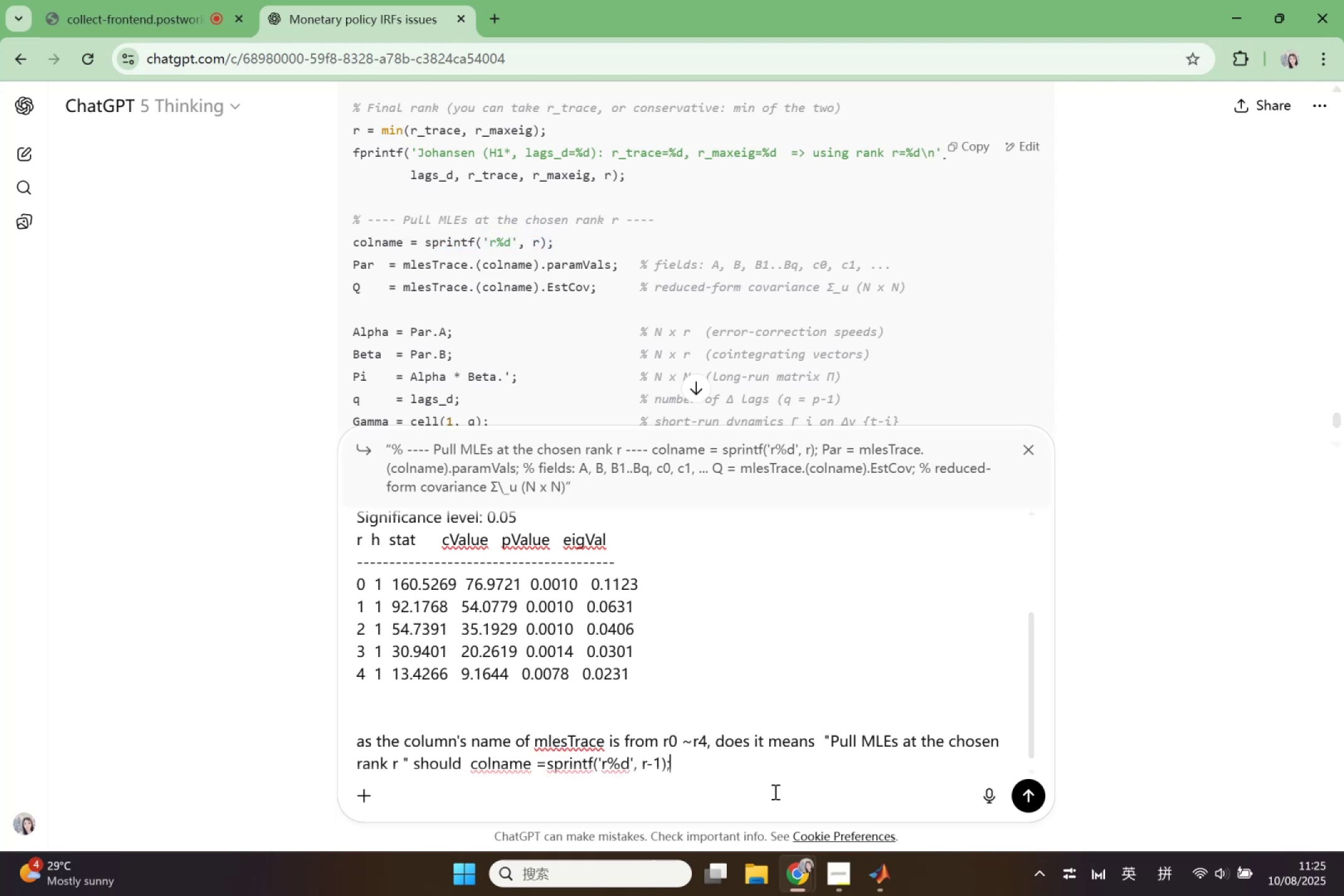 
key(Enter)
 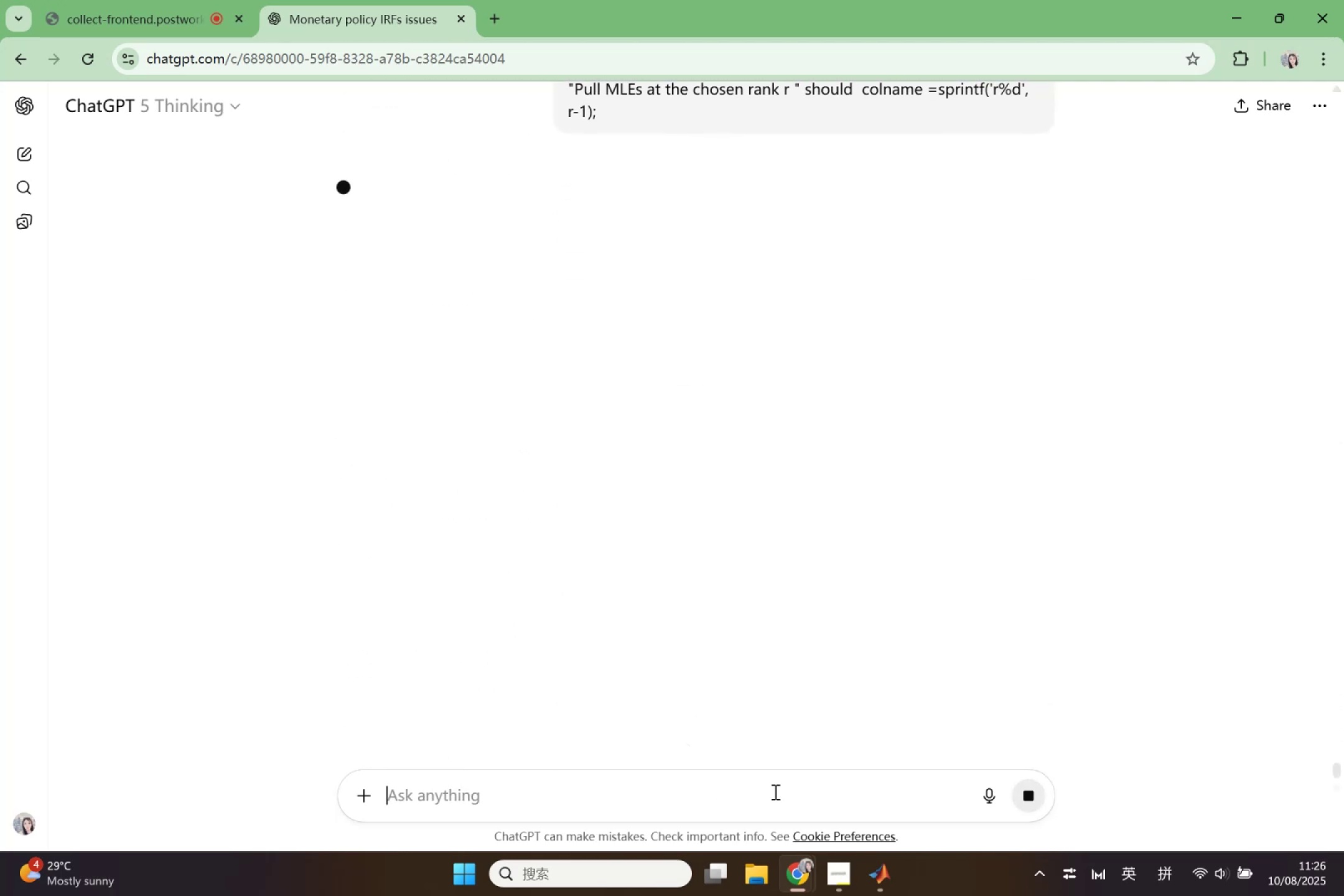 
scroll: coordinate [763, 587], scroll_direction: up, amount: 4.0
 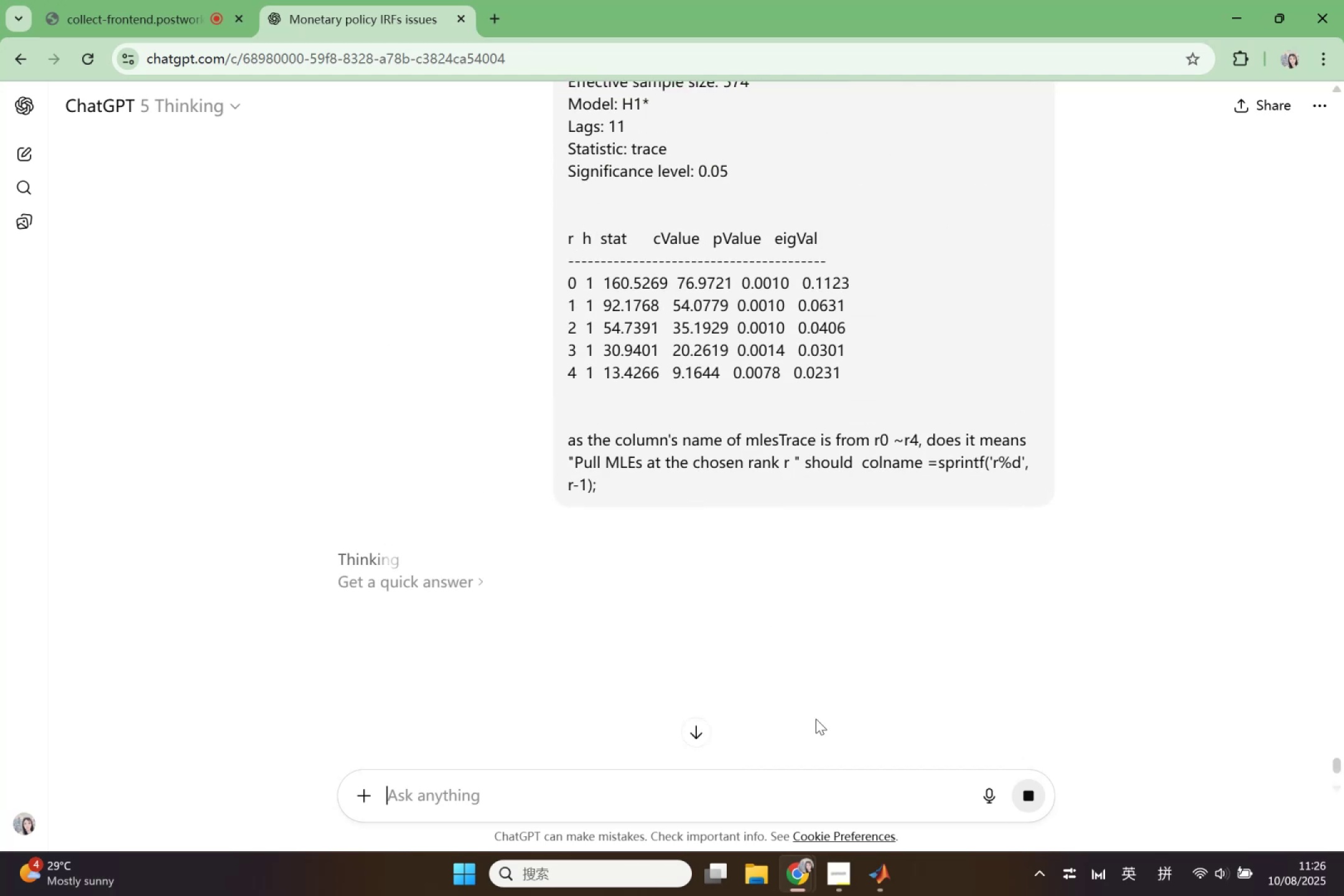 
left_click([870, 876])
 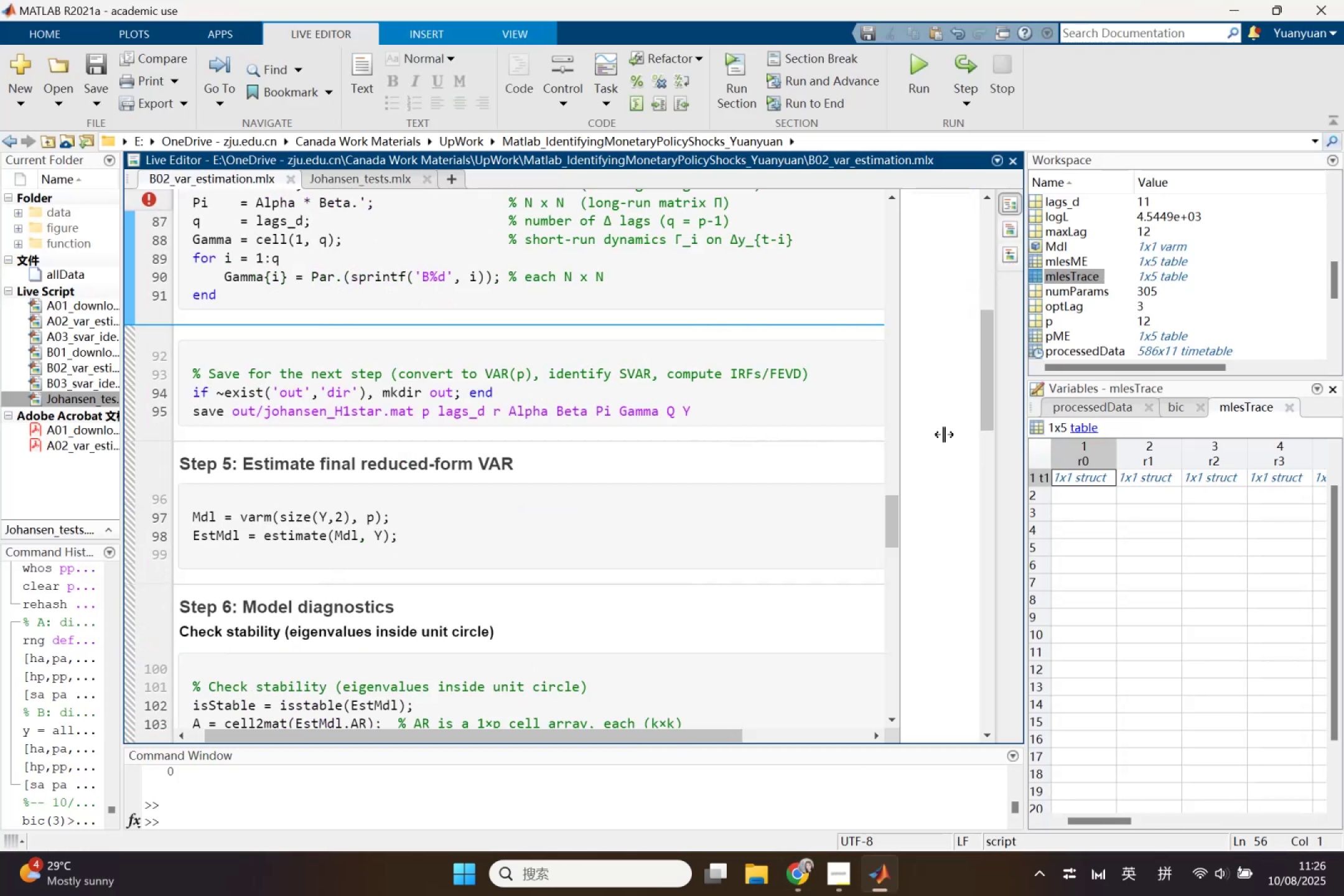 
scroll: coordinate [623, 500], scroll_direction: up, amount: 2.0
 